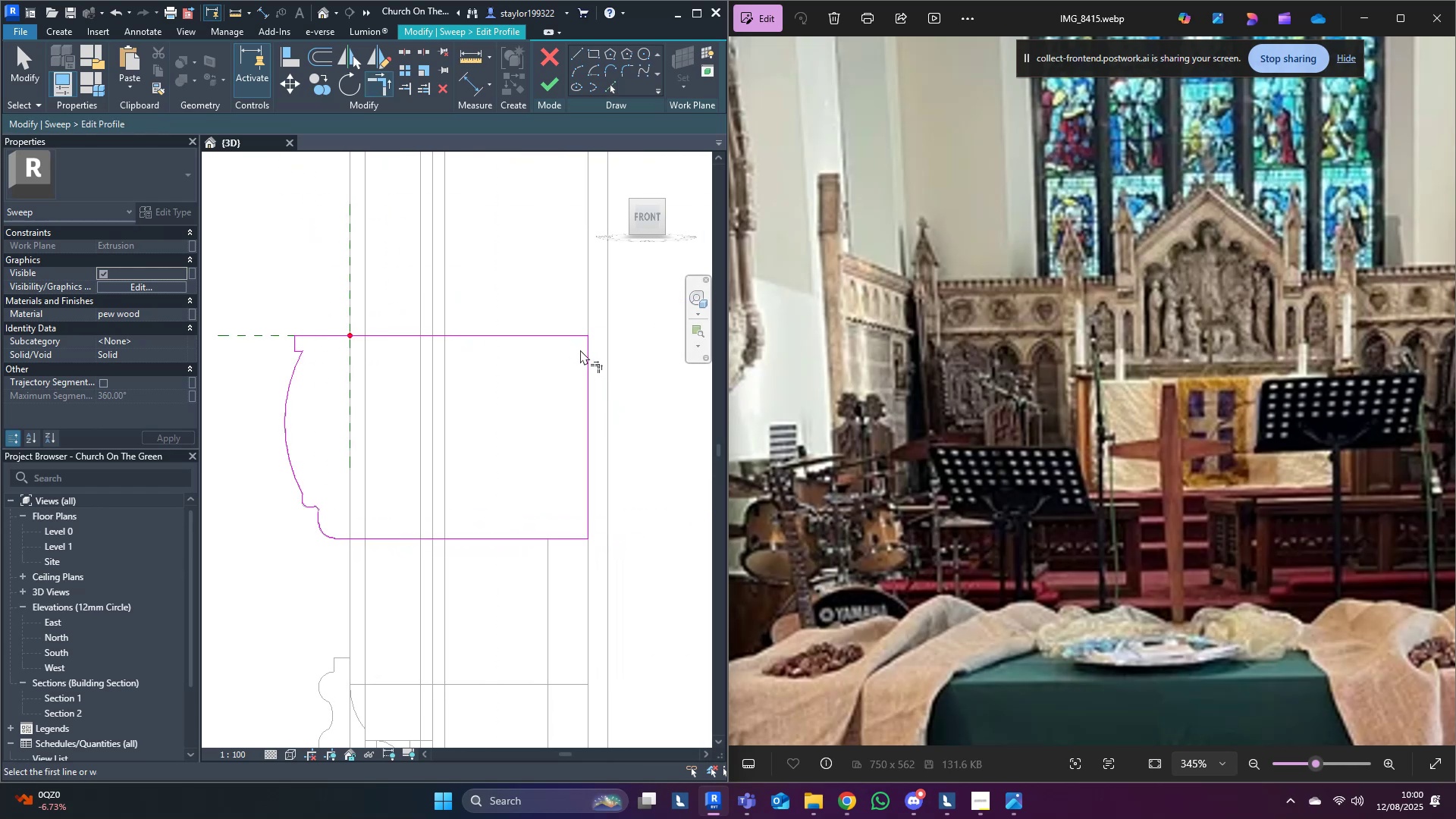 
type(mdsd)
 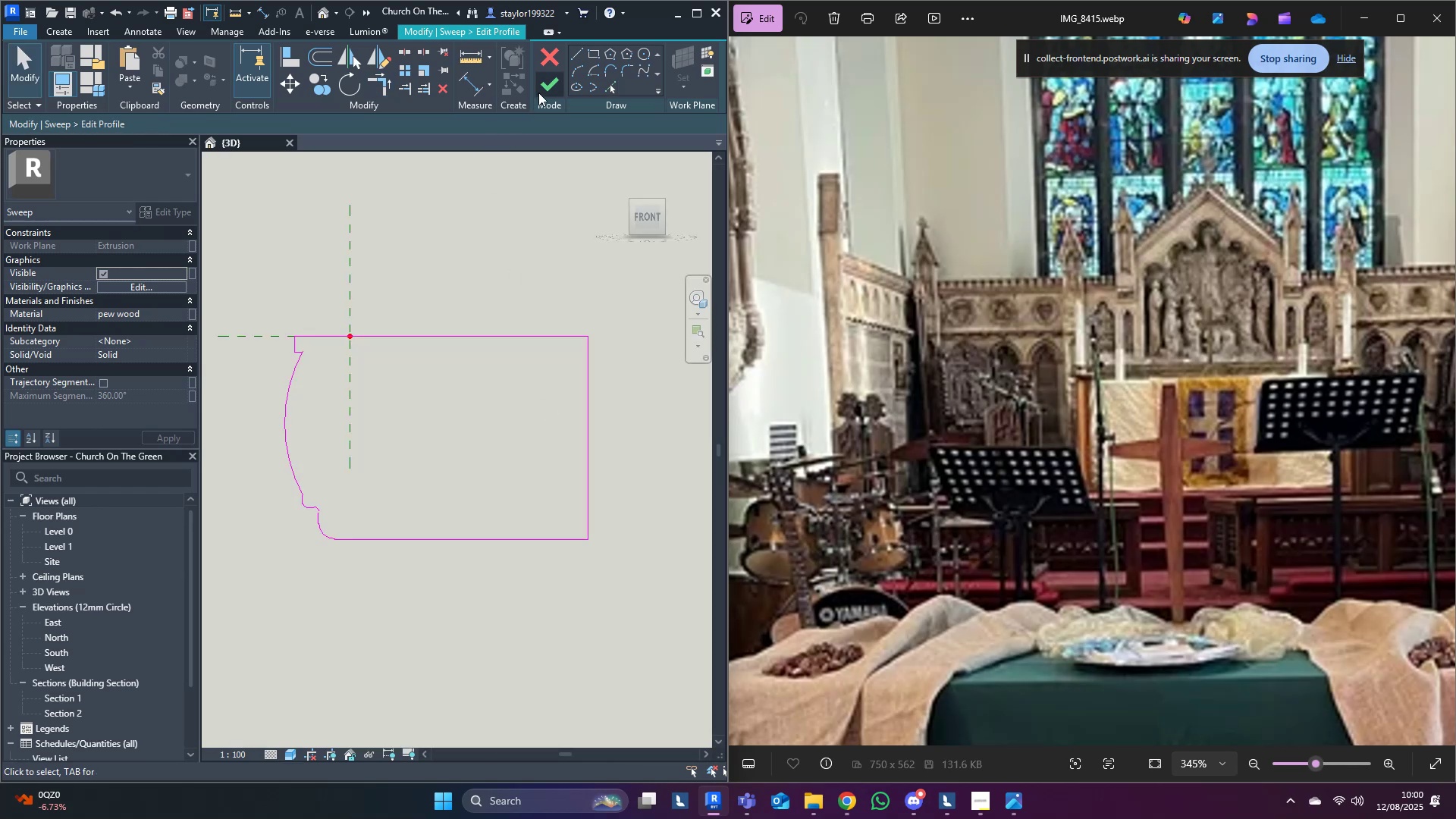 
left_click([557, 83])
 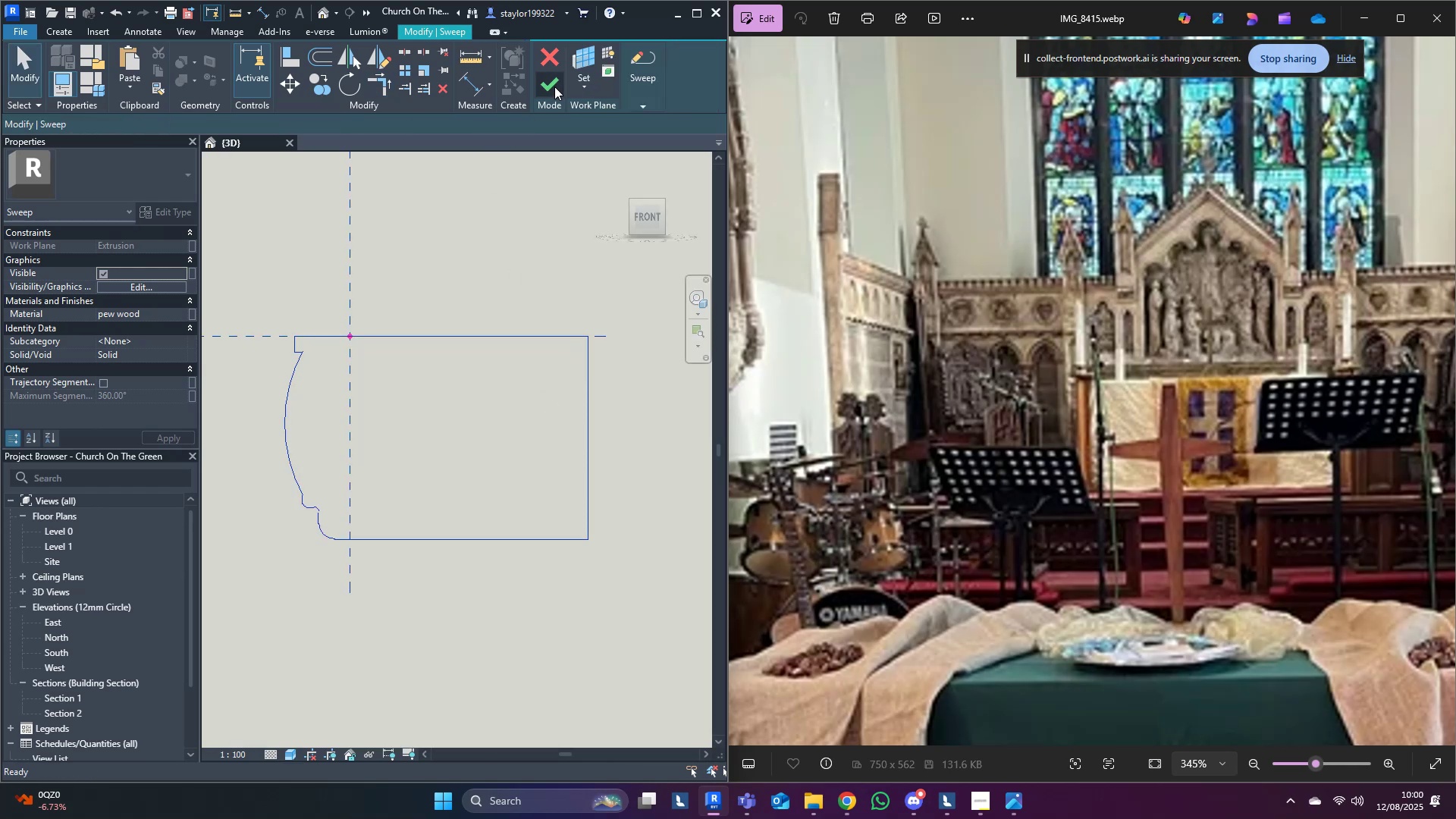 
left_click([554, 86])
 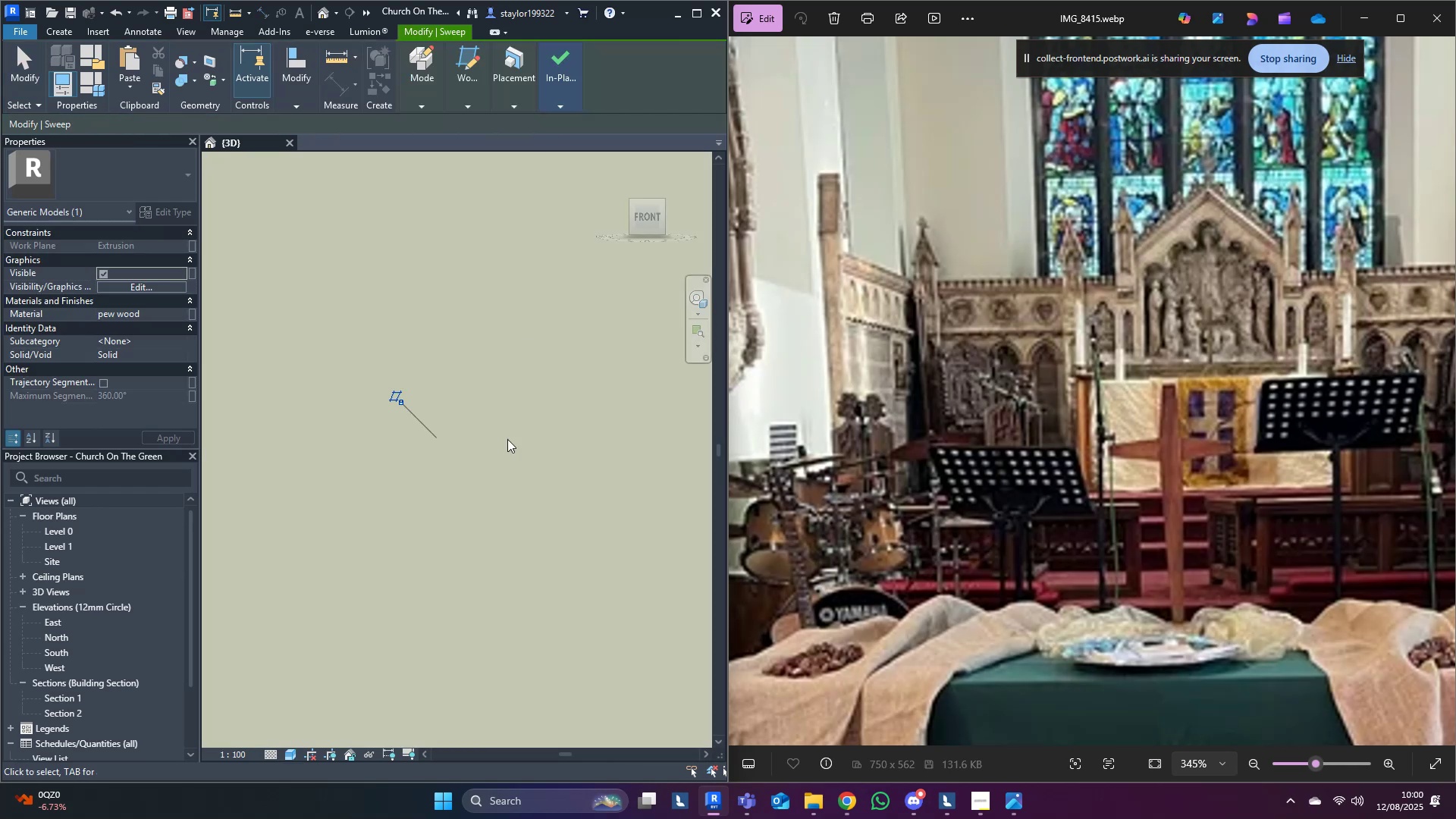 
scroll: coordinate [455, 561], scroll_direction: down, amount: 10.0
 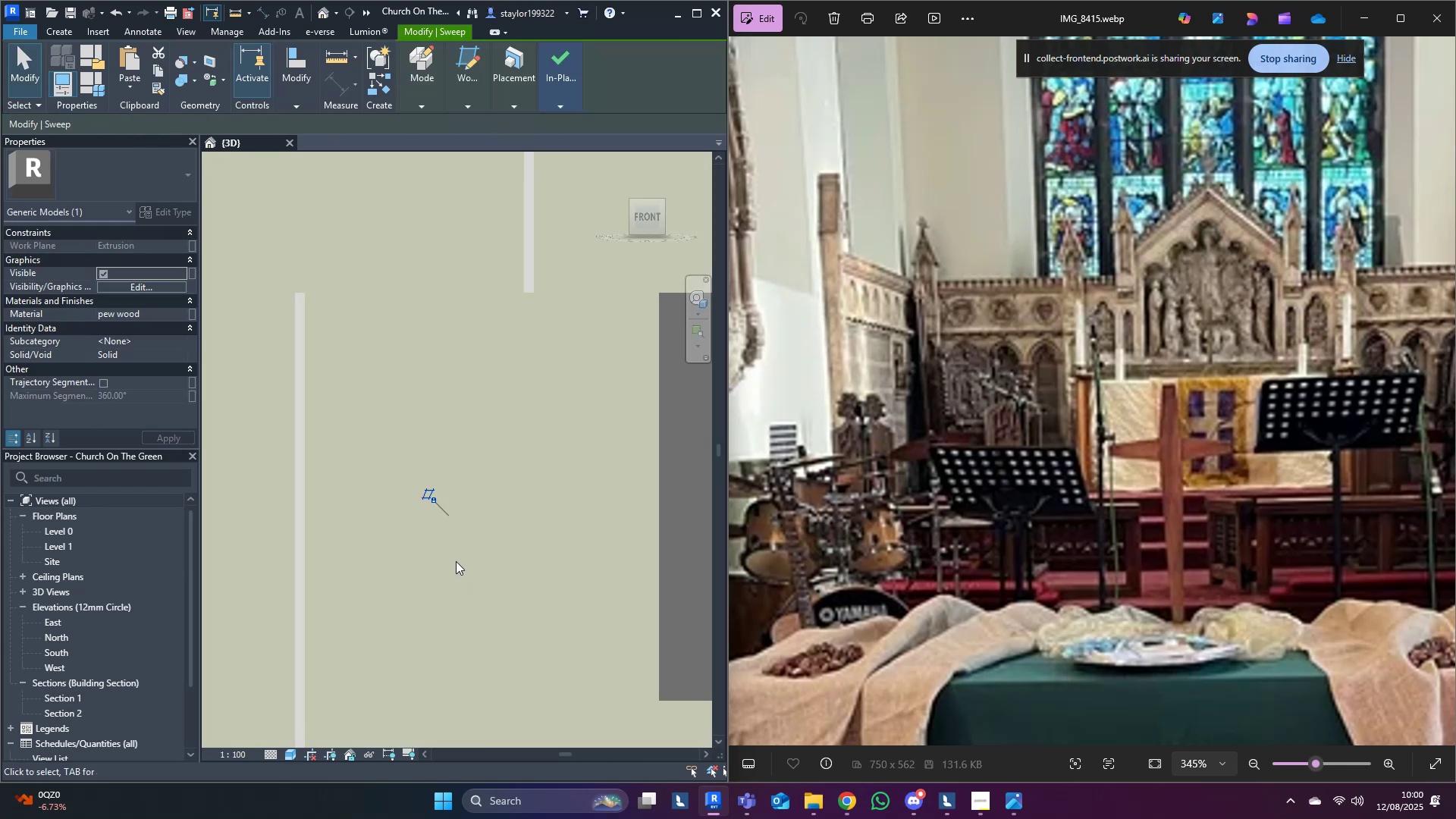 
hold_key(key=ShiftLeft, duration=0.67)
 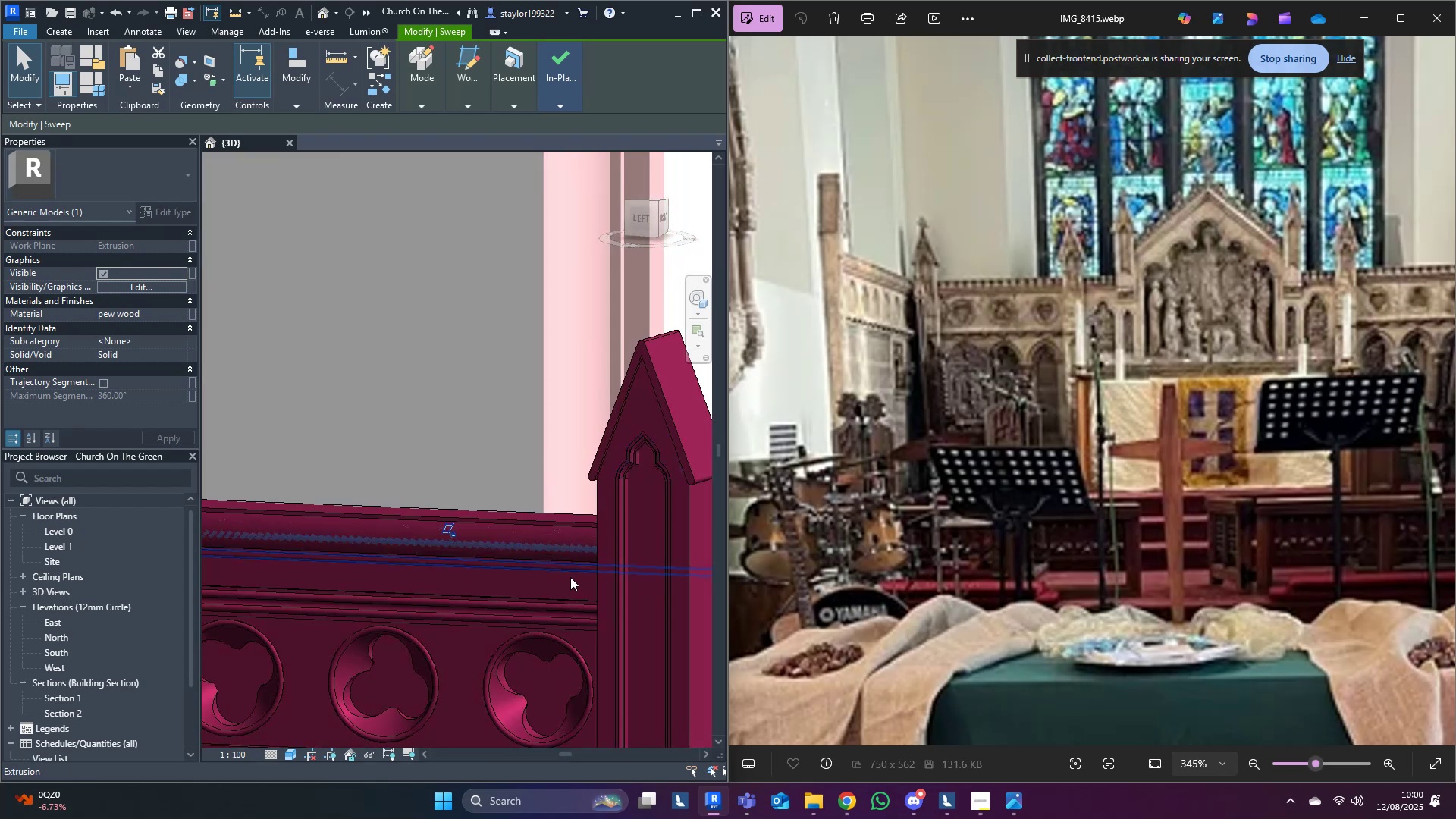 
scroll: coordinate [438, 478], scroll_direction: down, amount: 7.0
 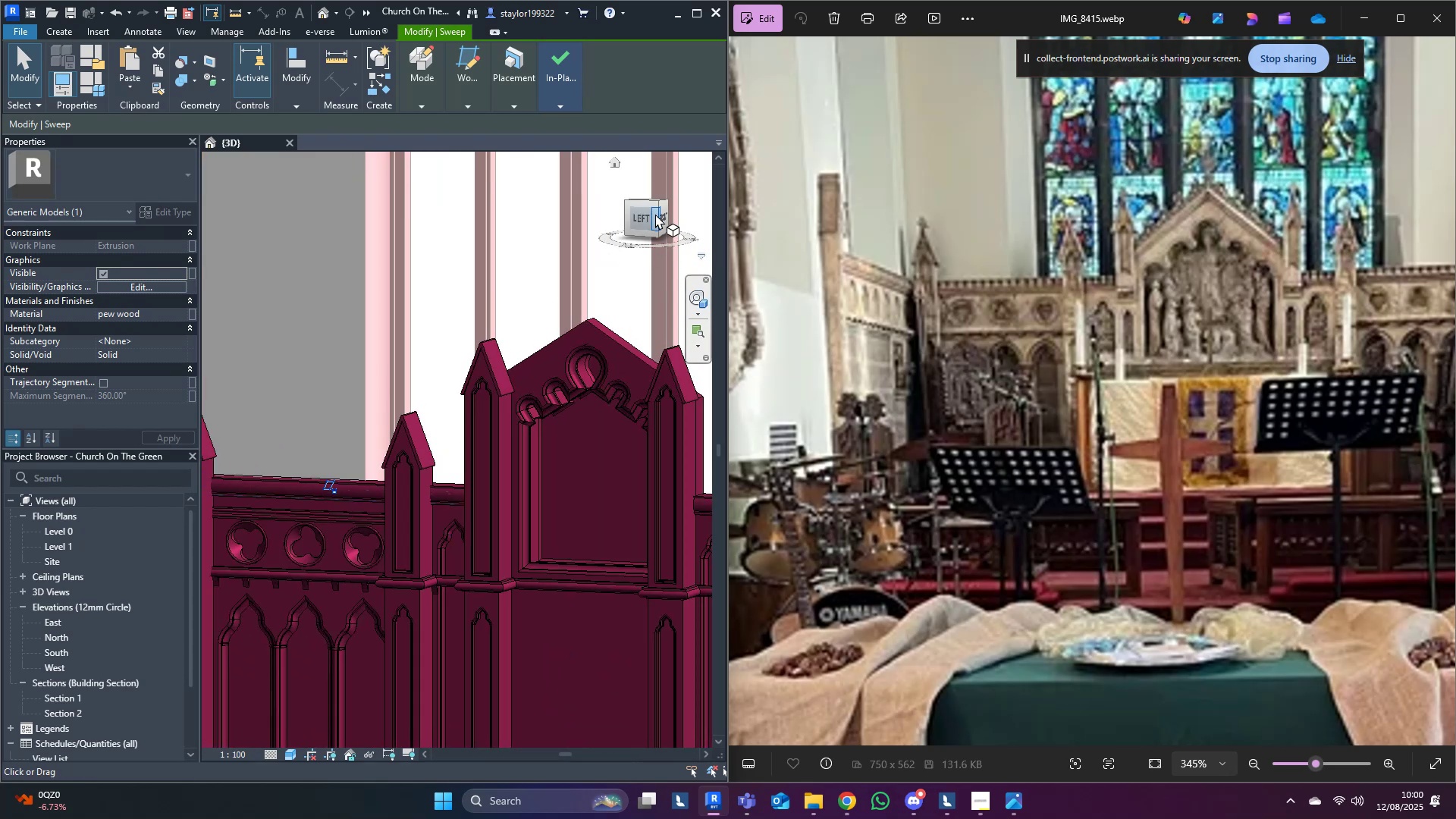 
left_click([650, 215])
 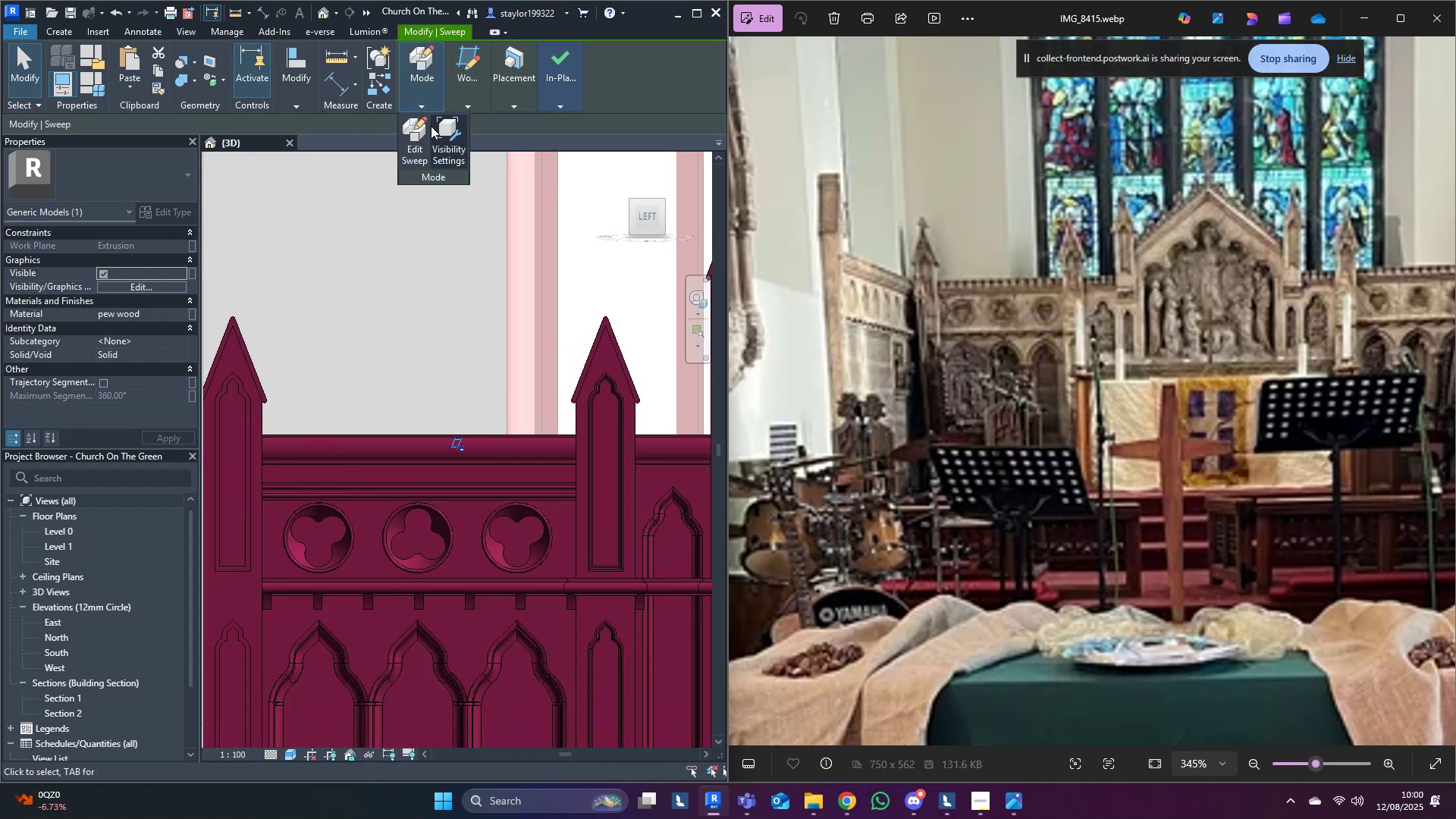 
left_click([413, 131])
 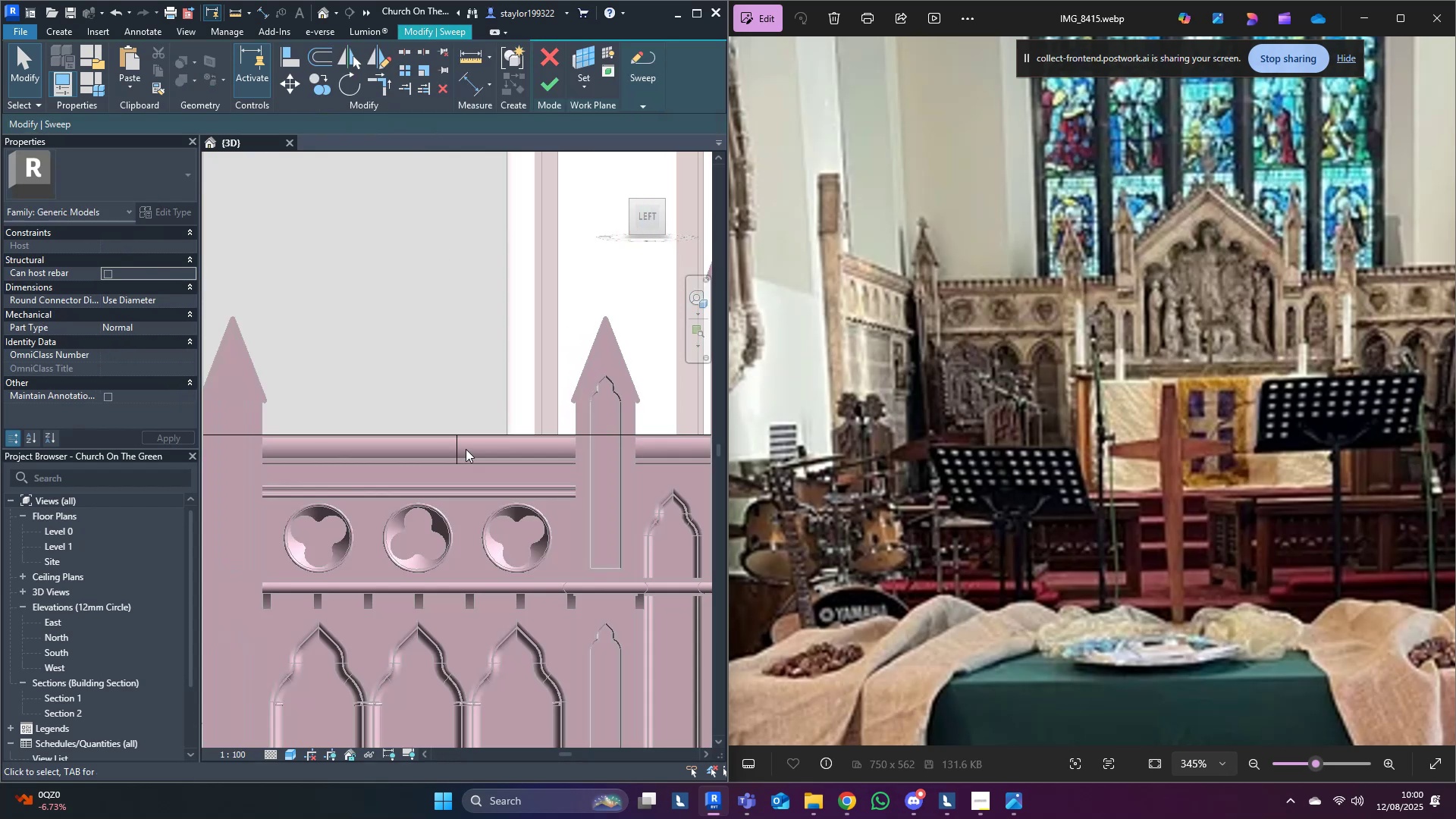 
scroll: coordinate [270, 541], scroll_direction: down, amount: 2.0
 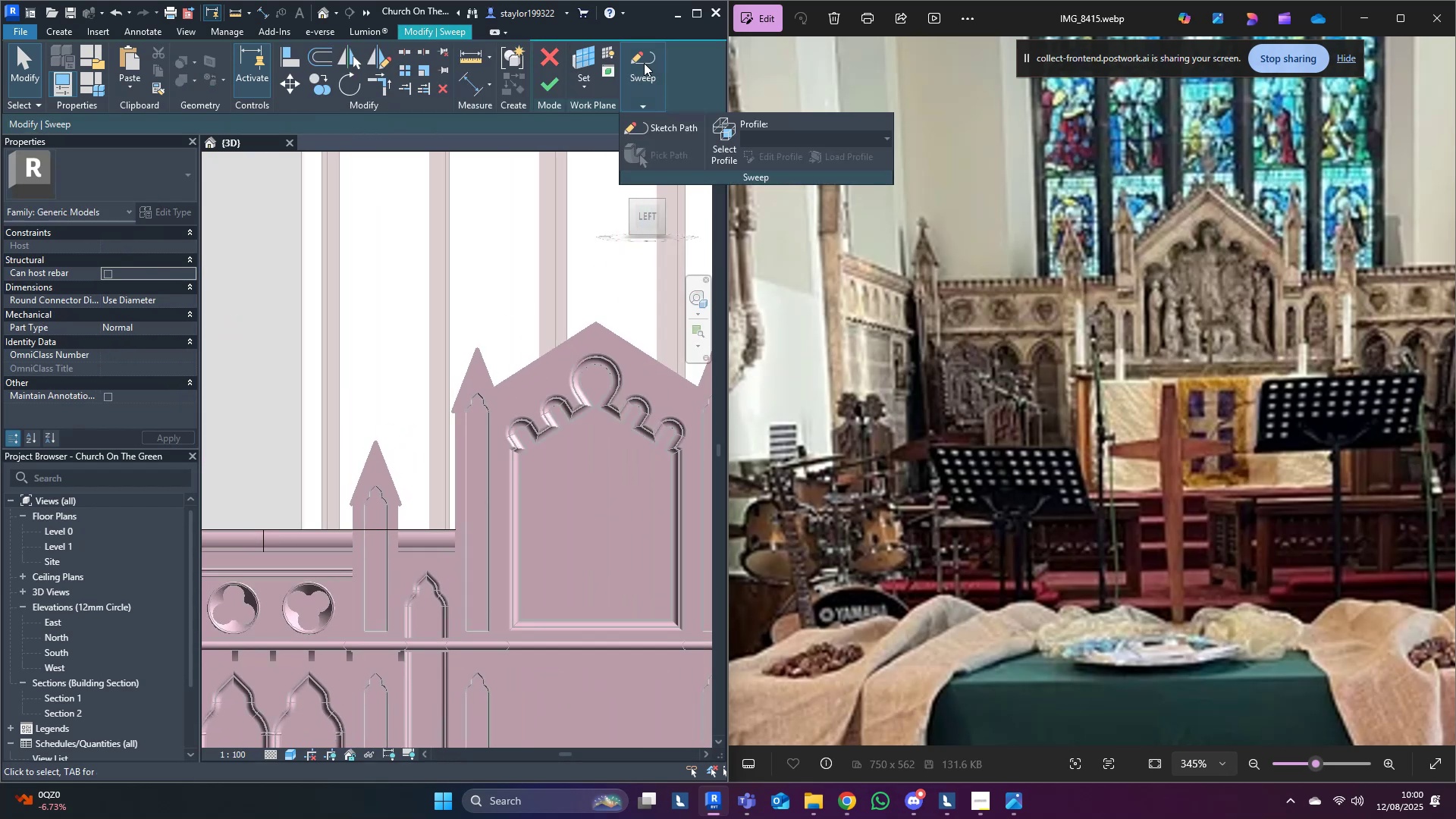 
double_click([645, 129])
 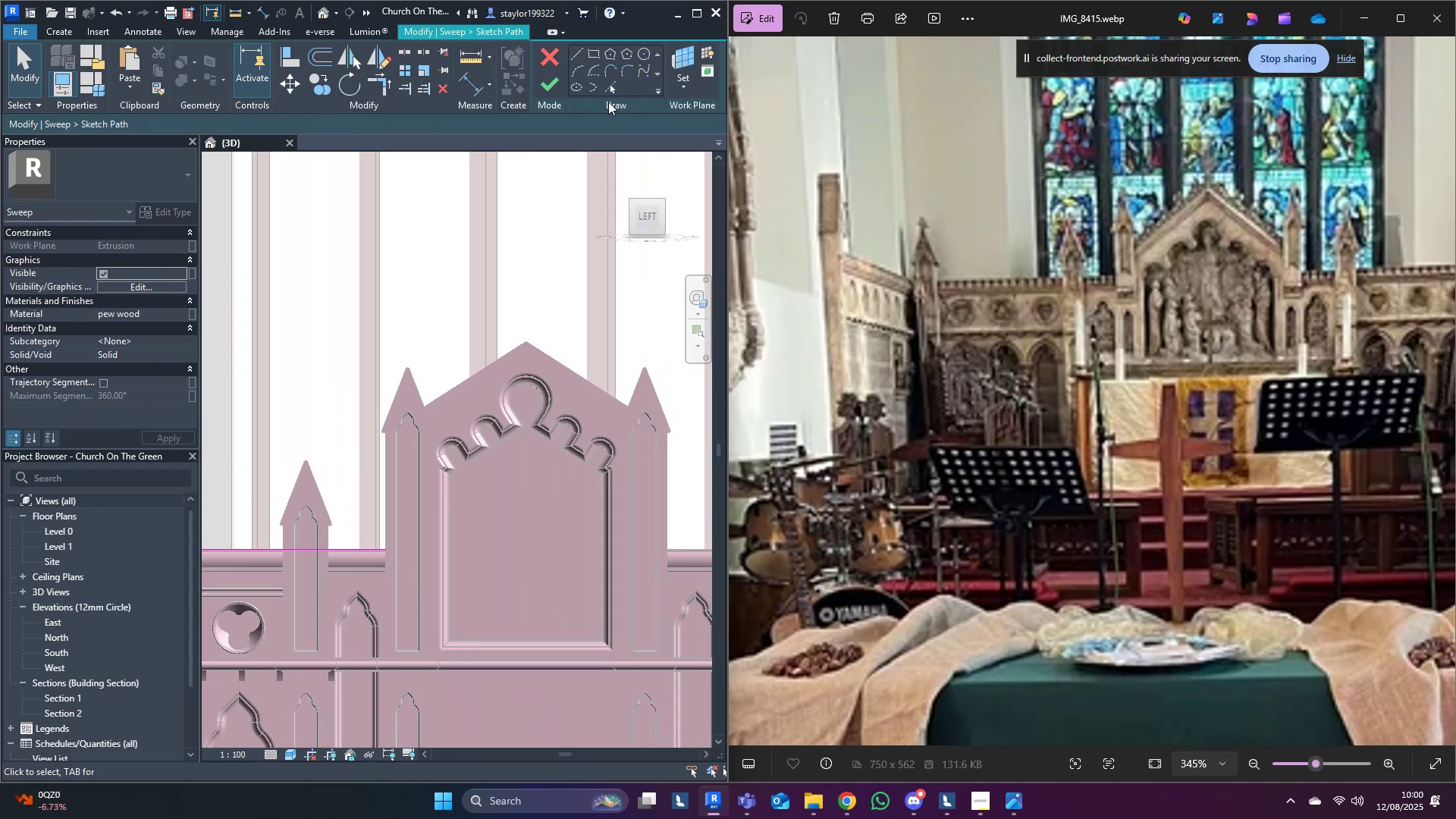 
left_click([616, 80])
 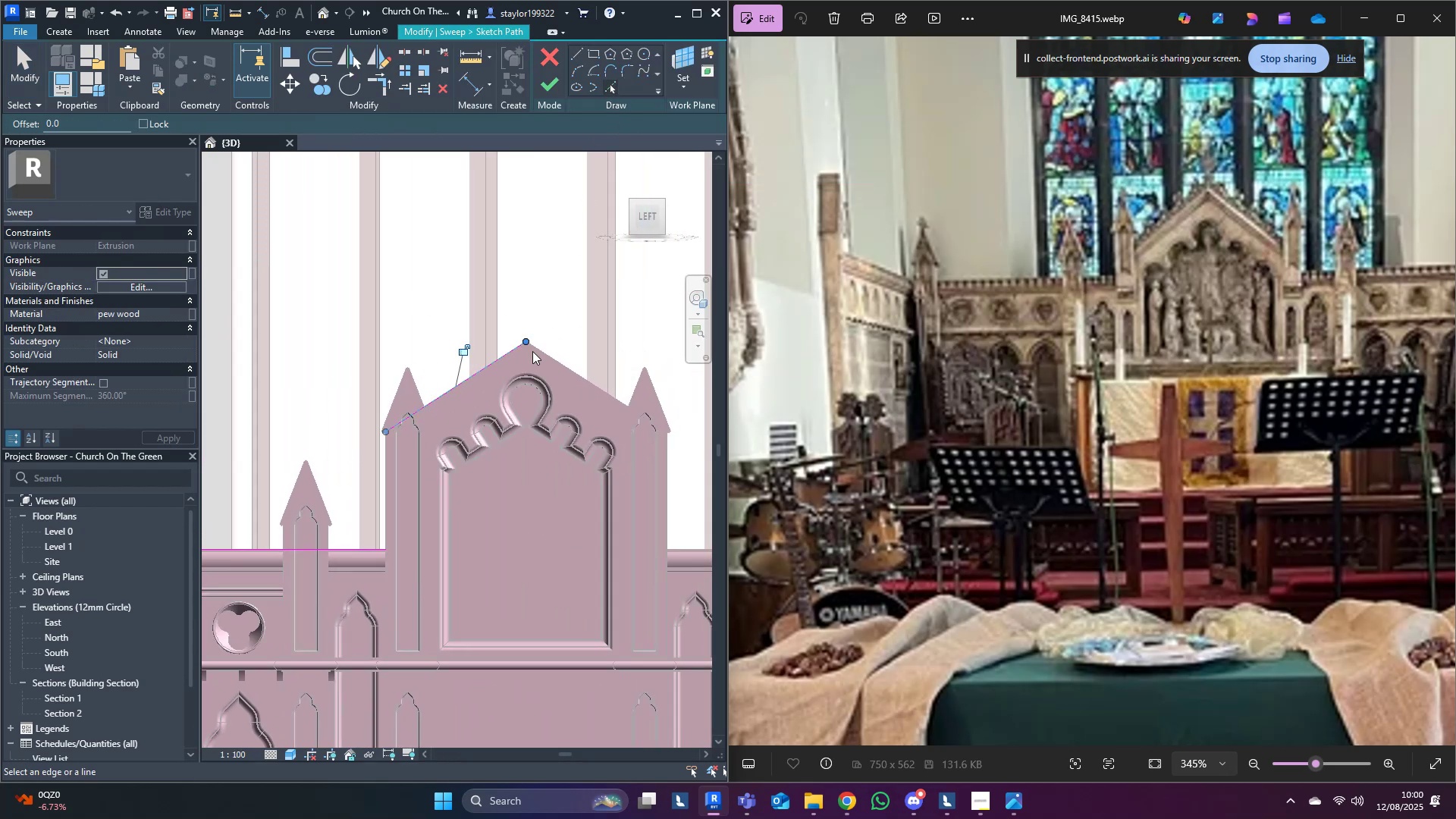 
double_click([557, 352])
 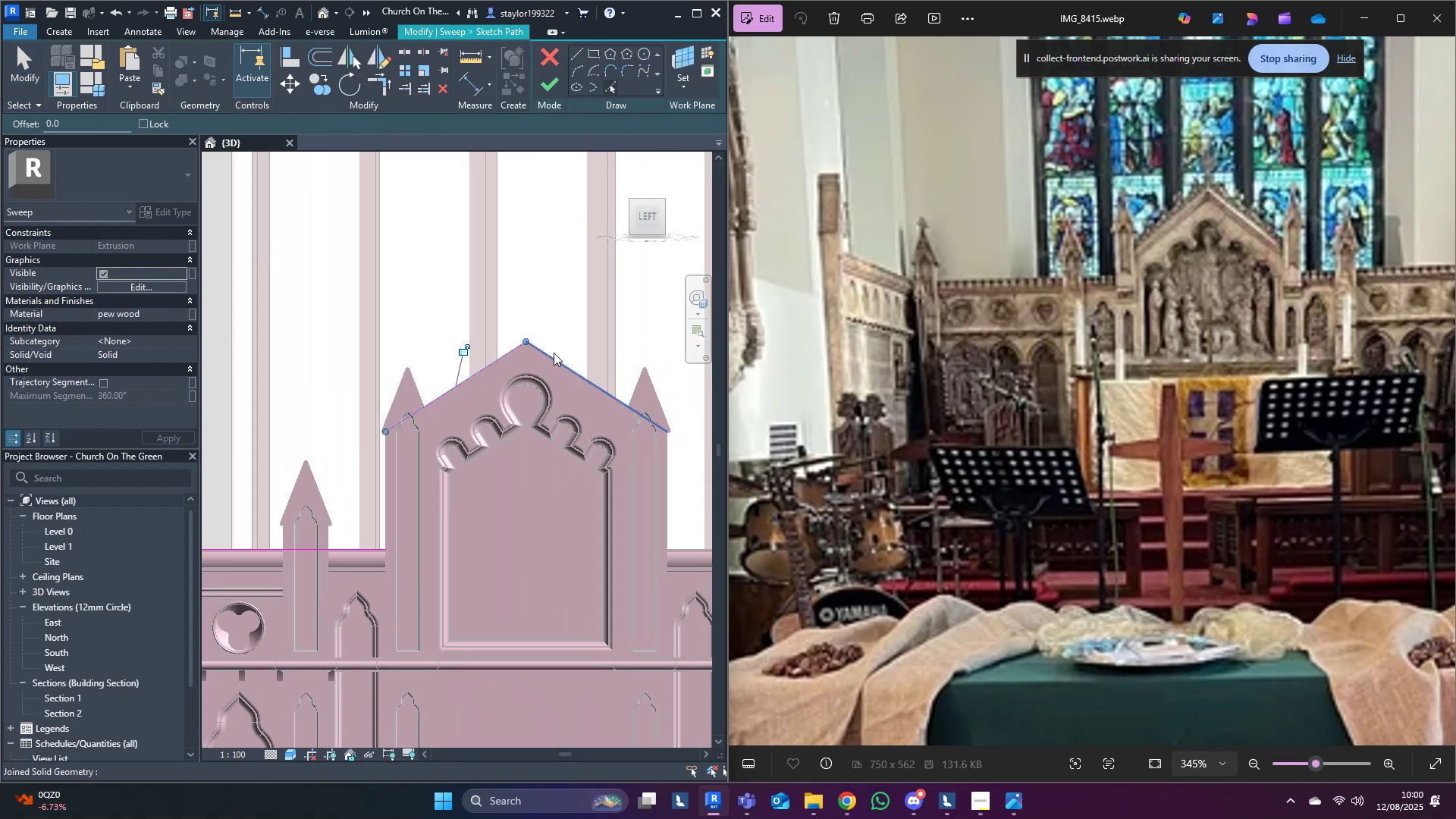 
triple_click([554, 353])
 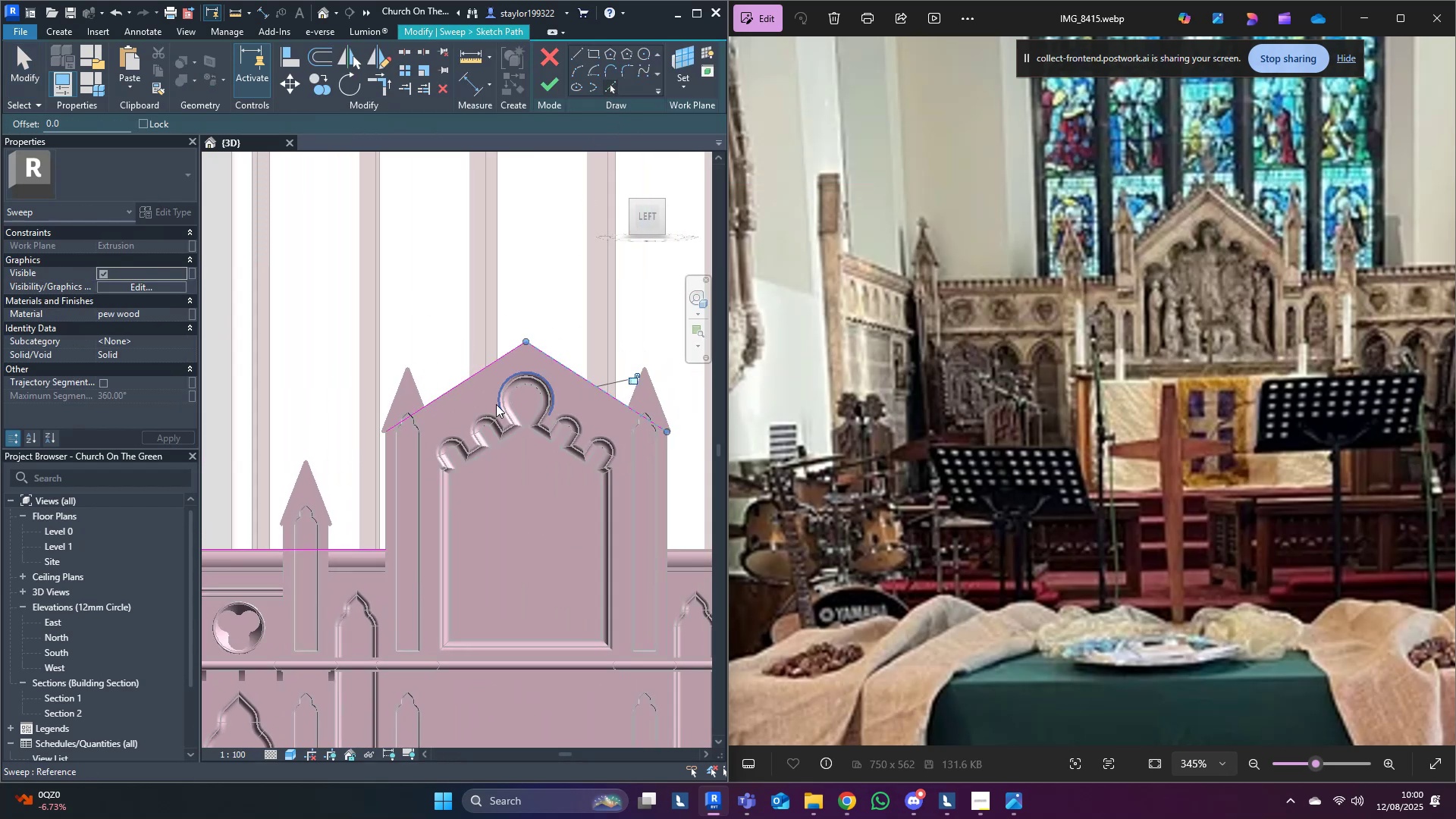 
hold_key(key=ShiftLeft, duration=0.37)
 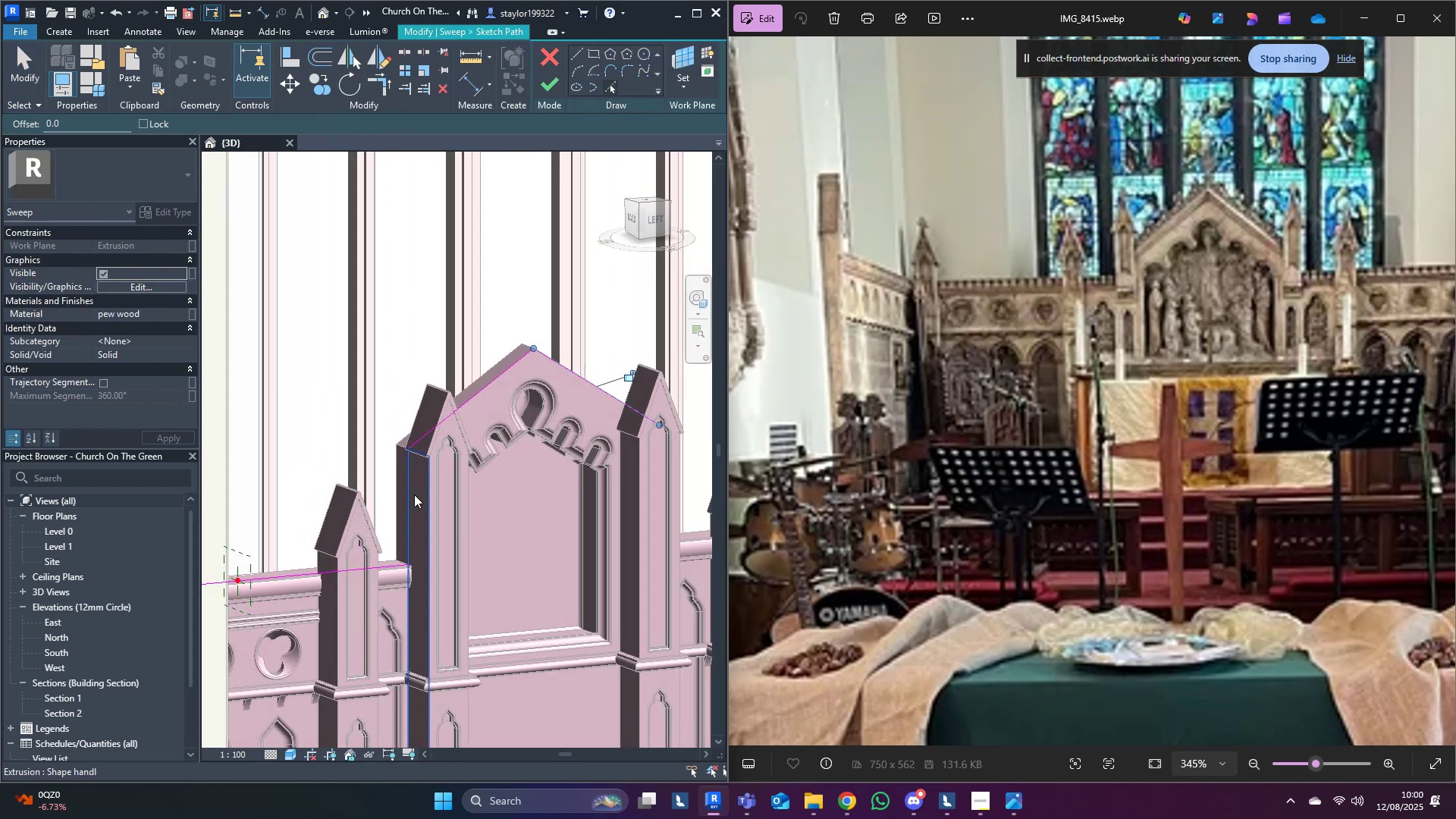 
scroll: coordinate [369, 470], scroll_direction: up, amount: 3.0
 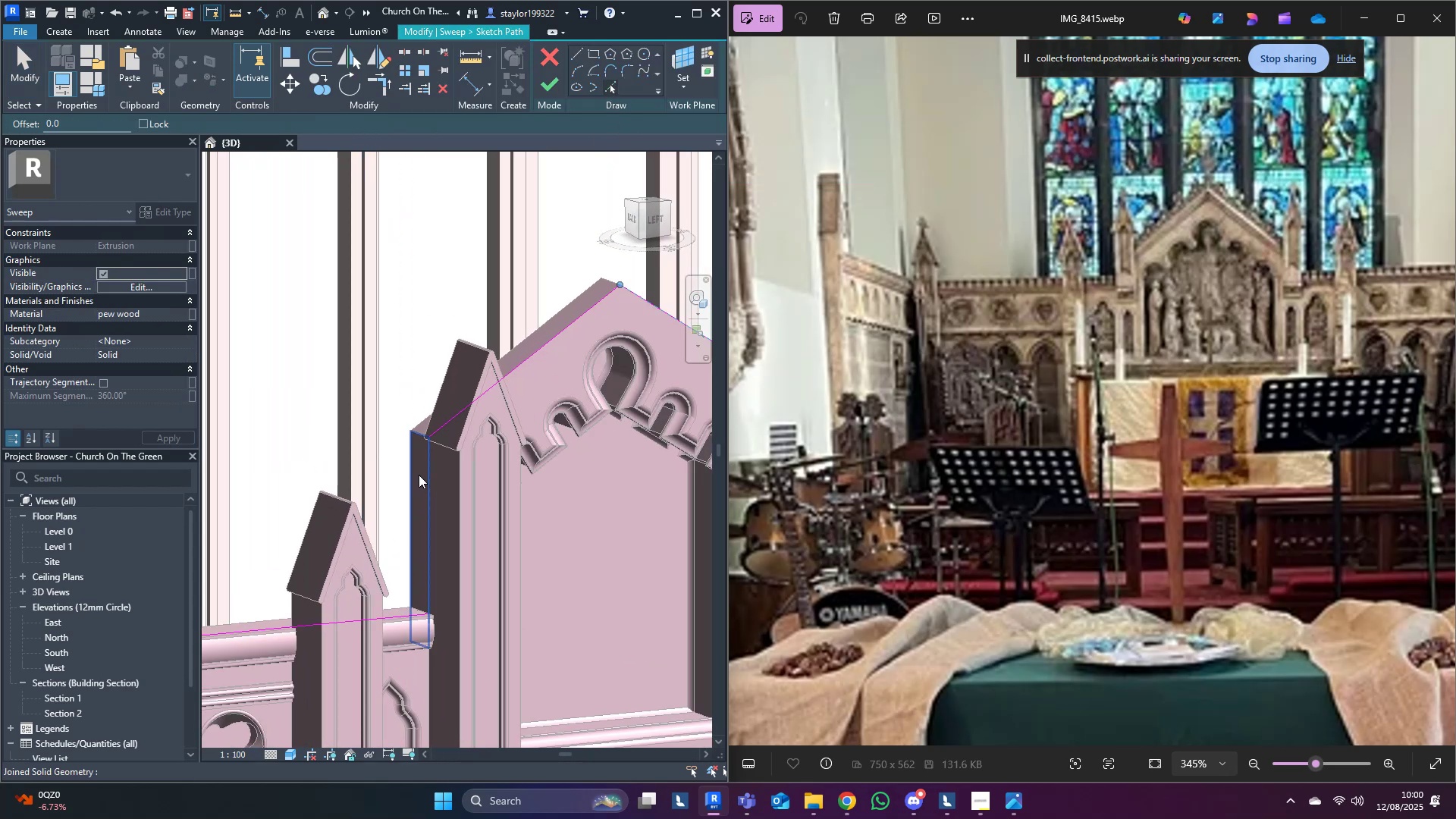 
left_click([419, 475])
 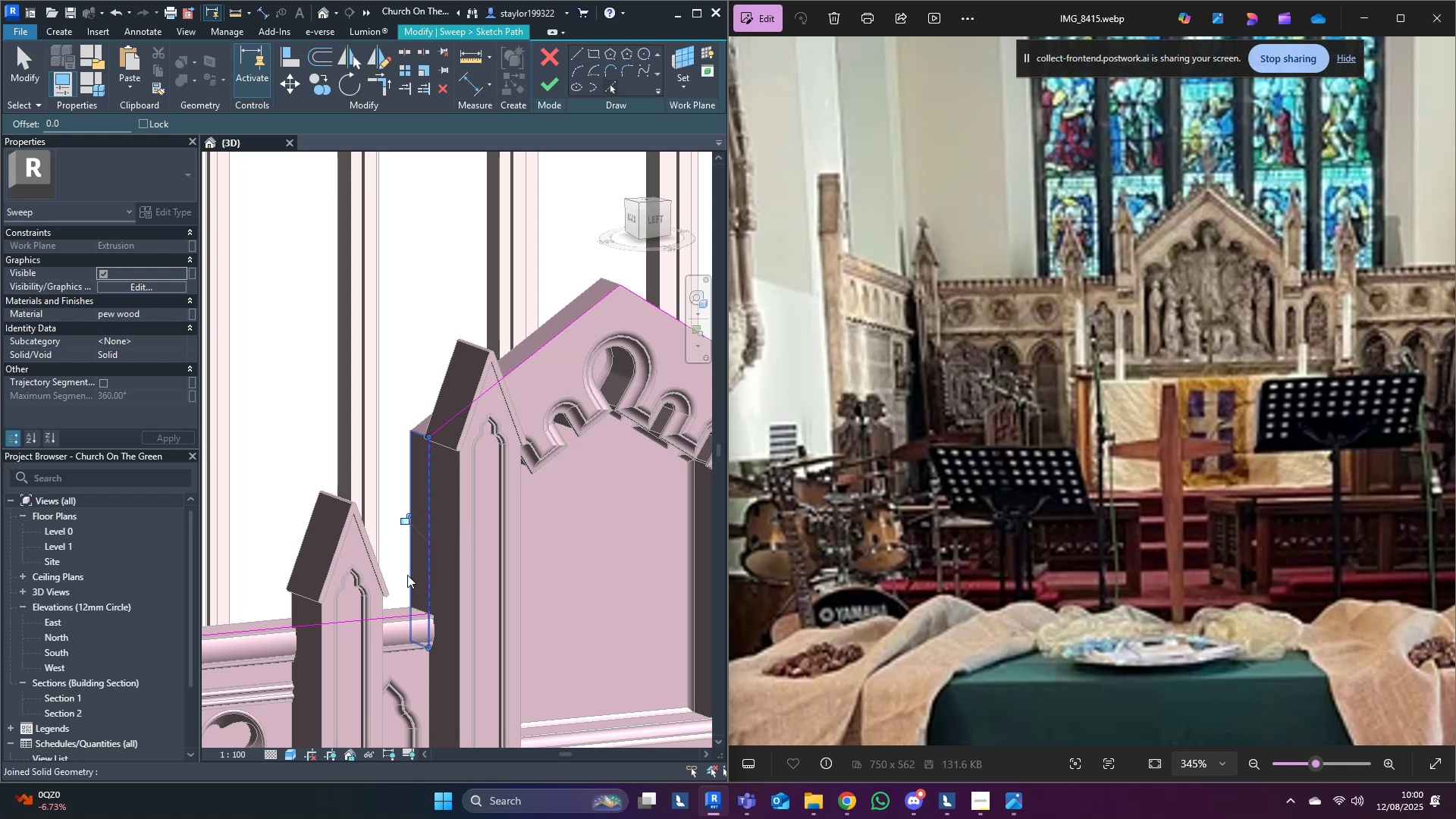 
key(R)
 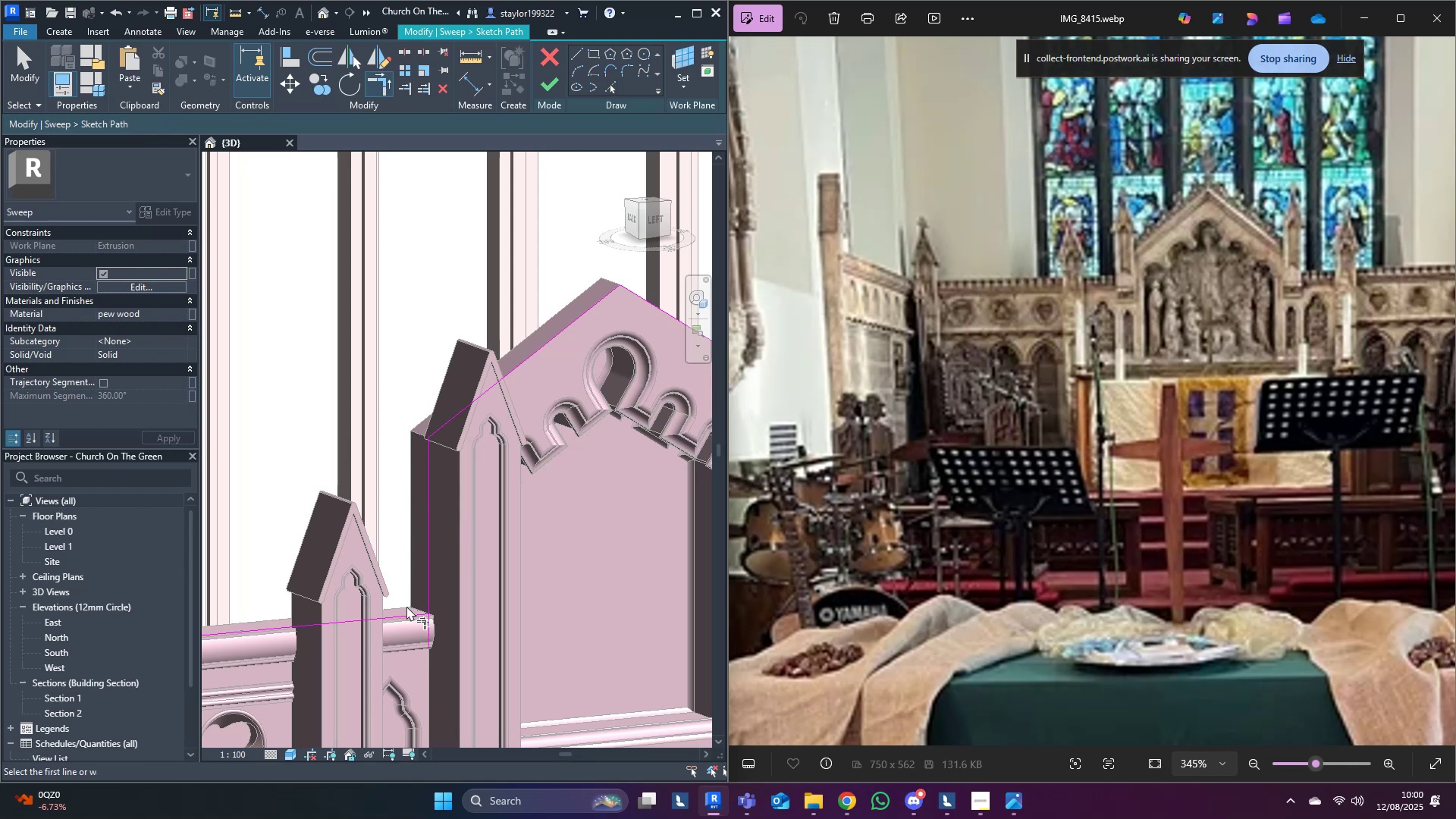 
double_click([410, 610])
 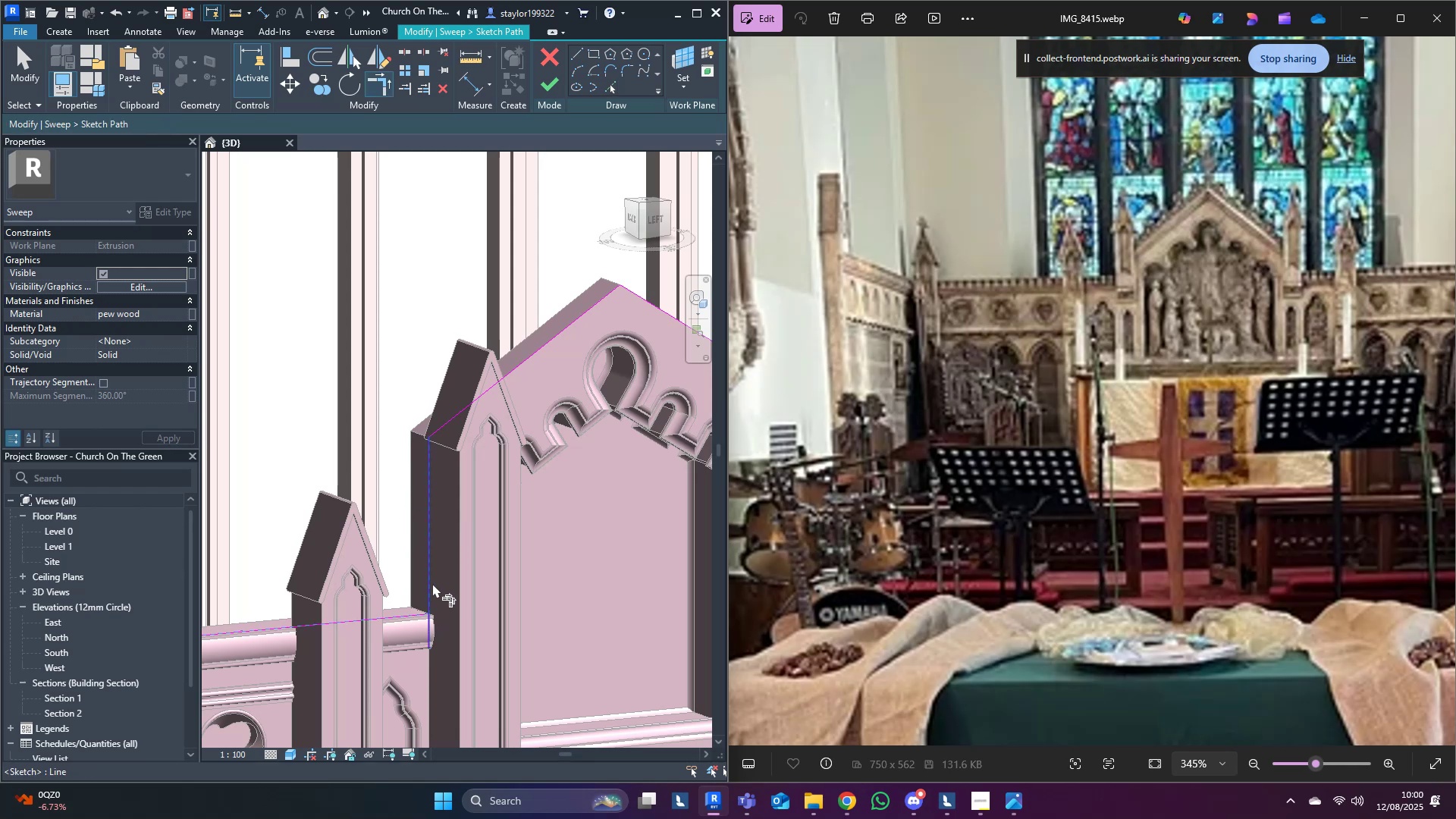 
triple_click([434, 582])
 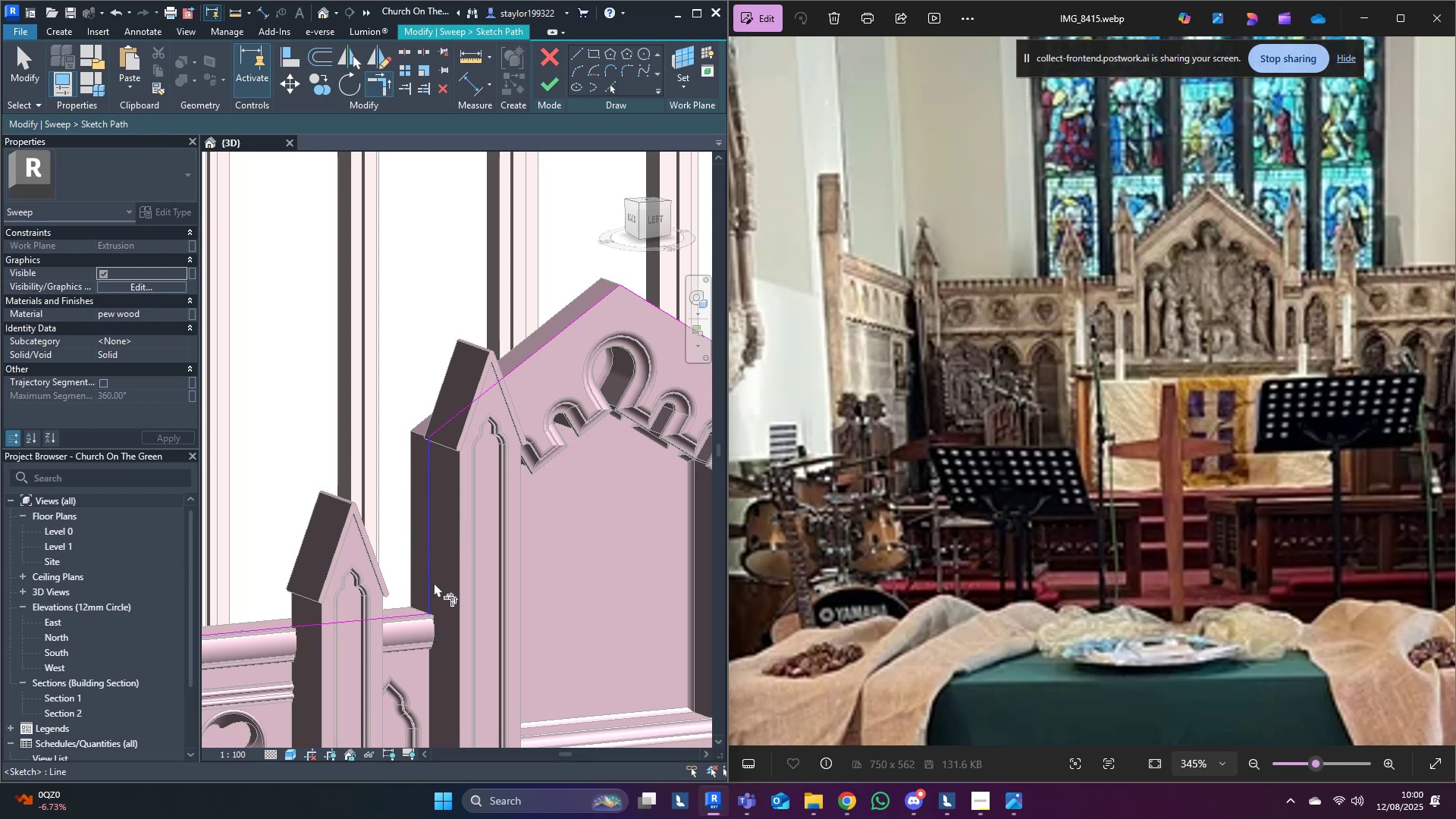 
scroll: coordinate [434, 582], scroll_direction: down, amount: 5.0
 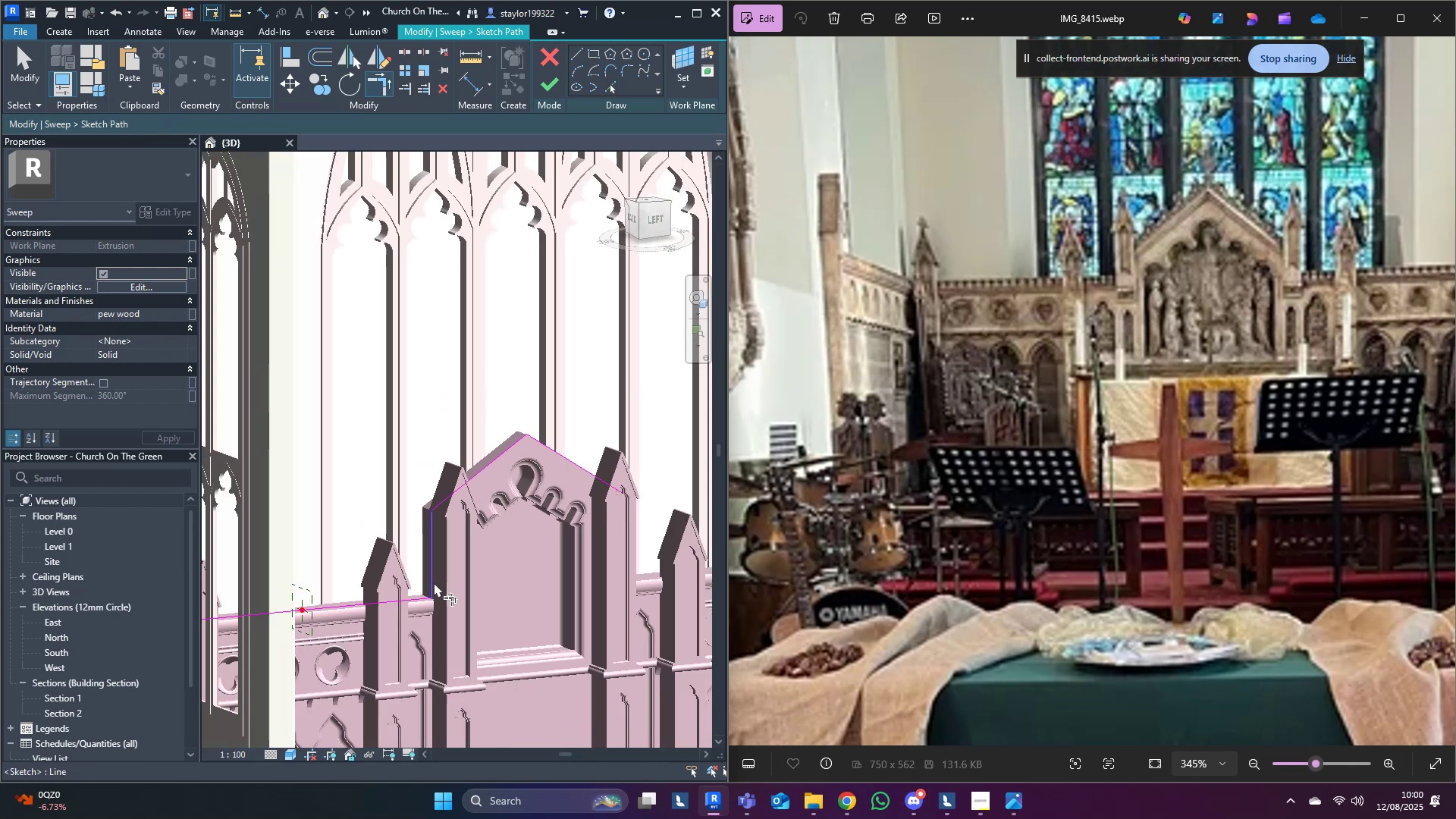 
type(md)
 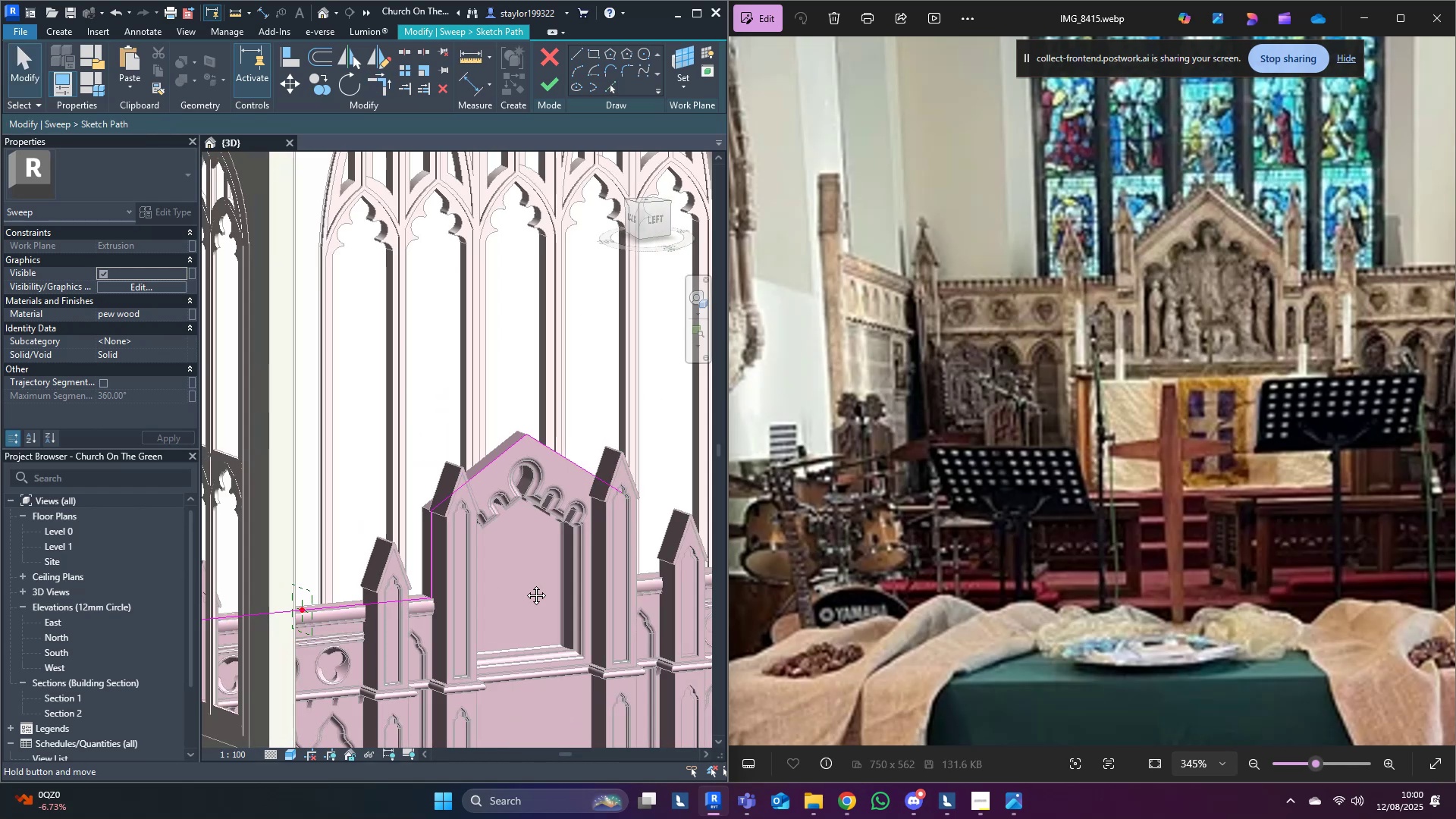 
scroll: coordinate [663, 507], scroll_direction: down, amount: 2.0
 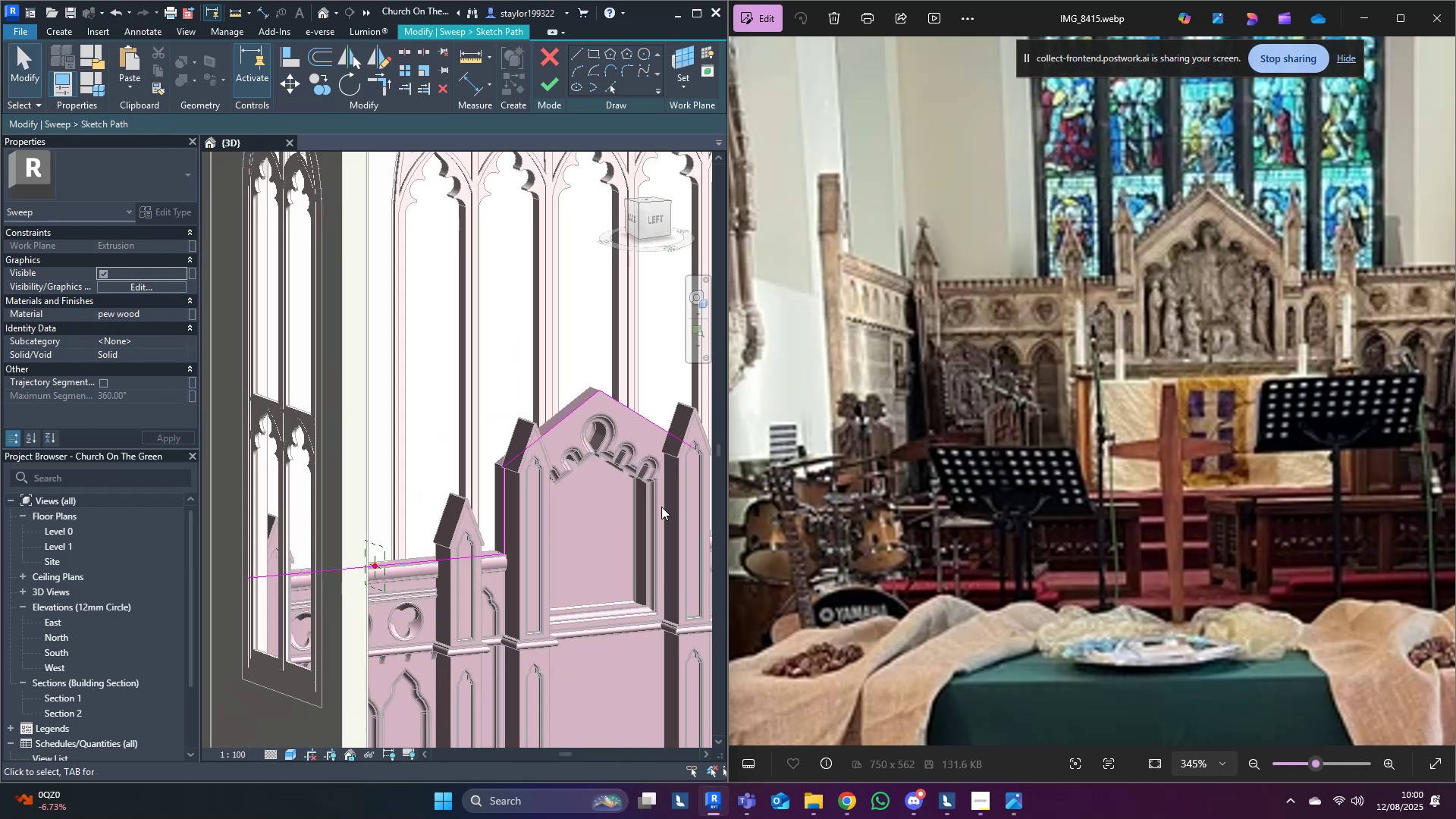 
hold_key(key=ShiftLeft, duration=0.47)
 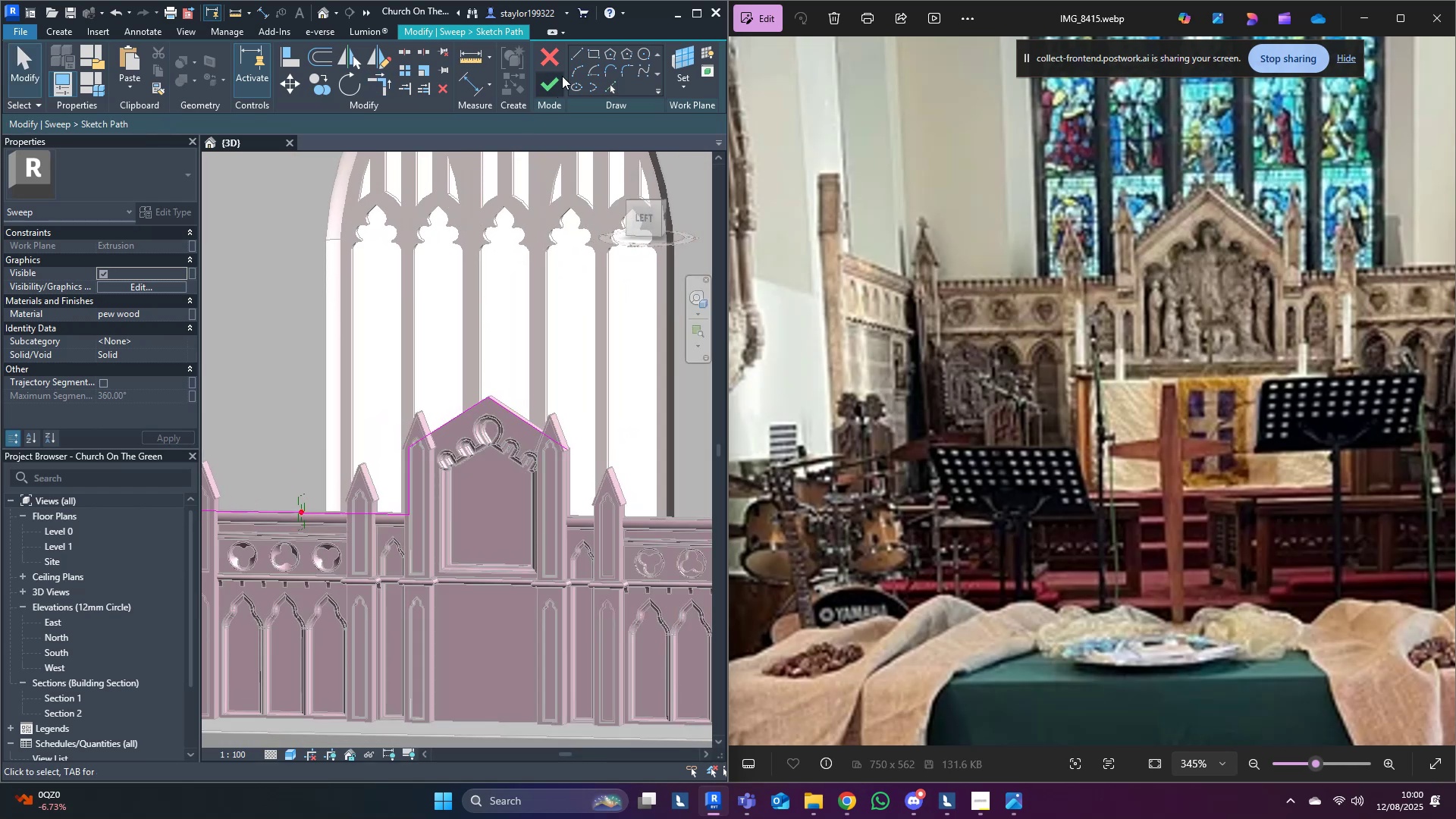 
left_click([554, 77])
 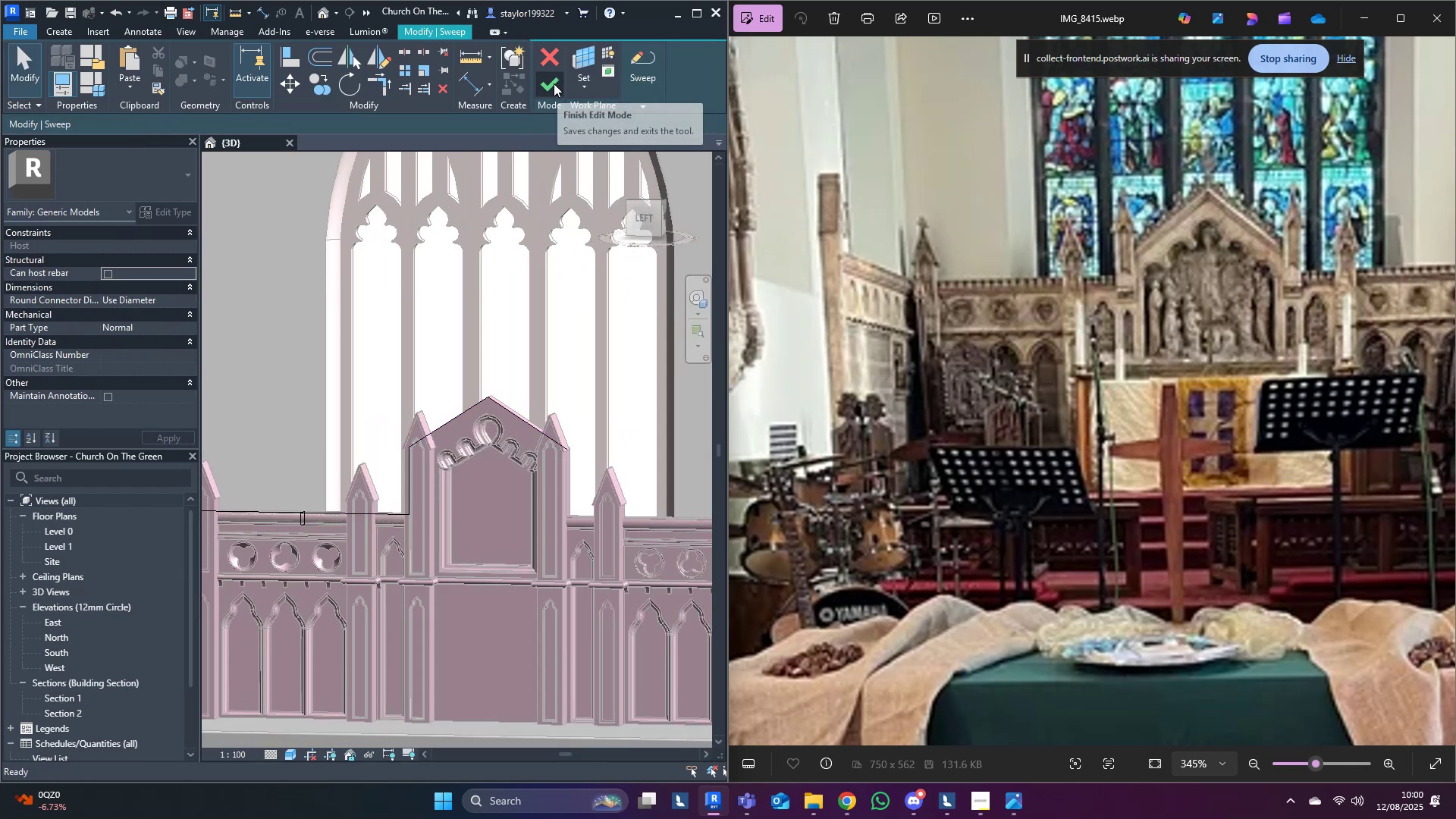 
left_click([554, 83])
 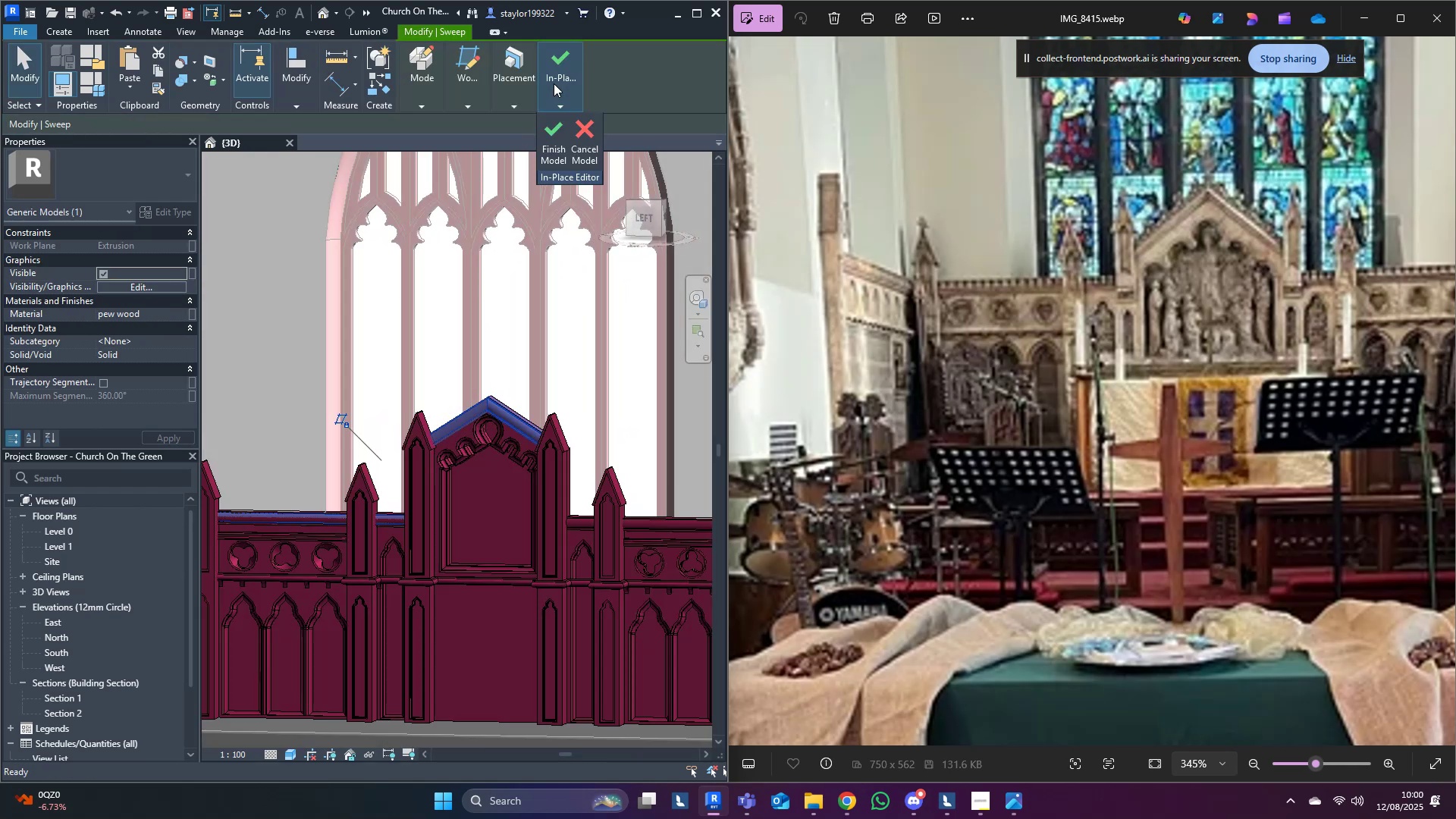 
scroll: coordinate [530, 391], scroll_direction: up, amount: 8.0
 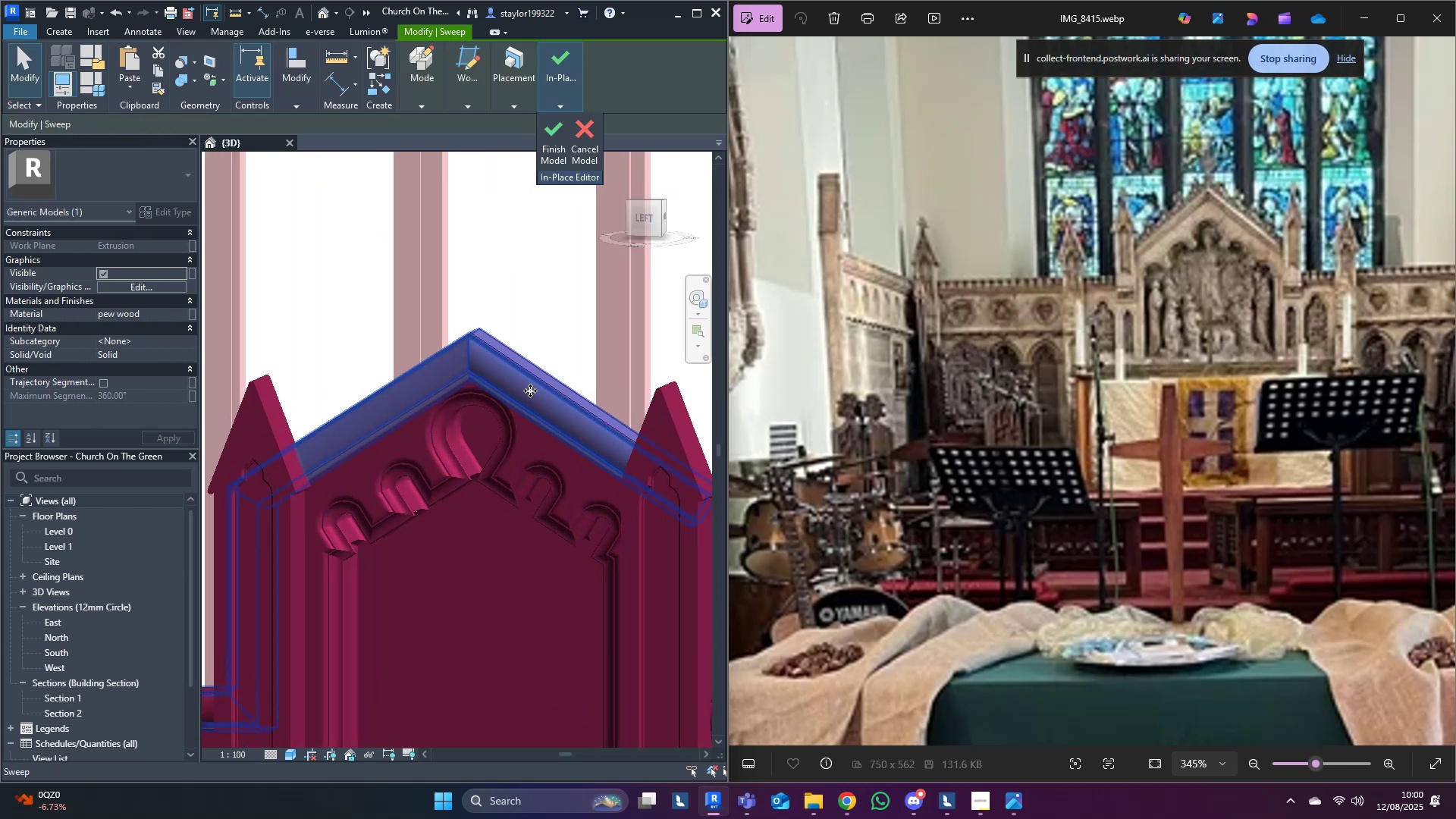 
hold_key(key=ShiftLeft, duration=0.38)
 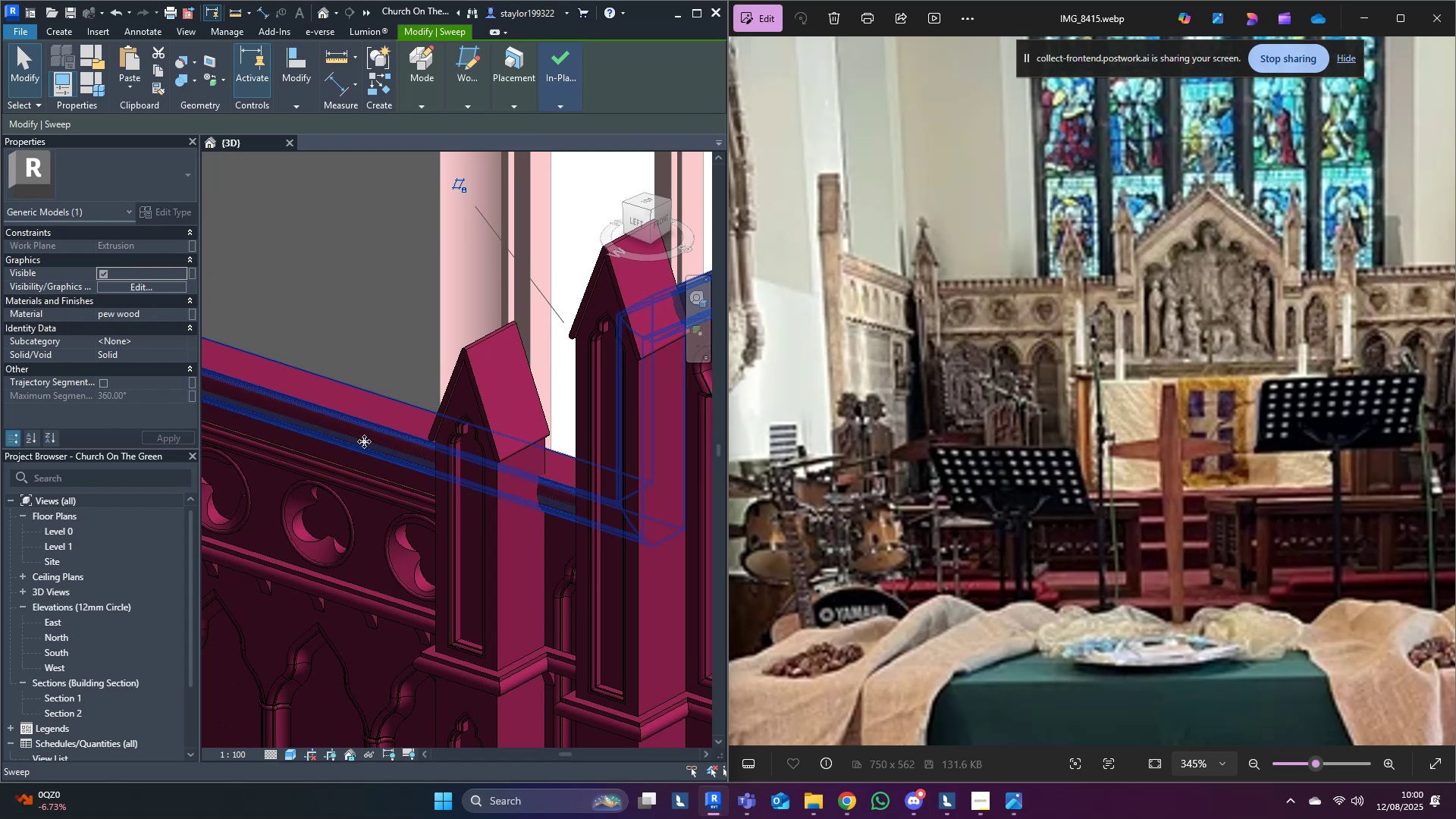 
key(Escape)
 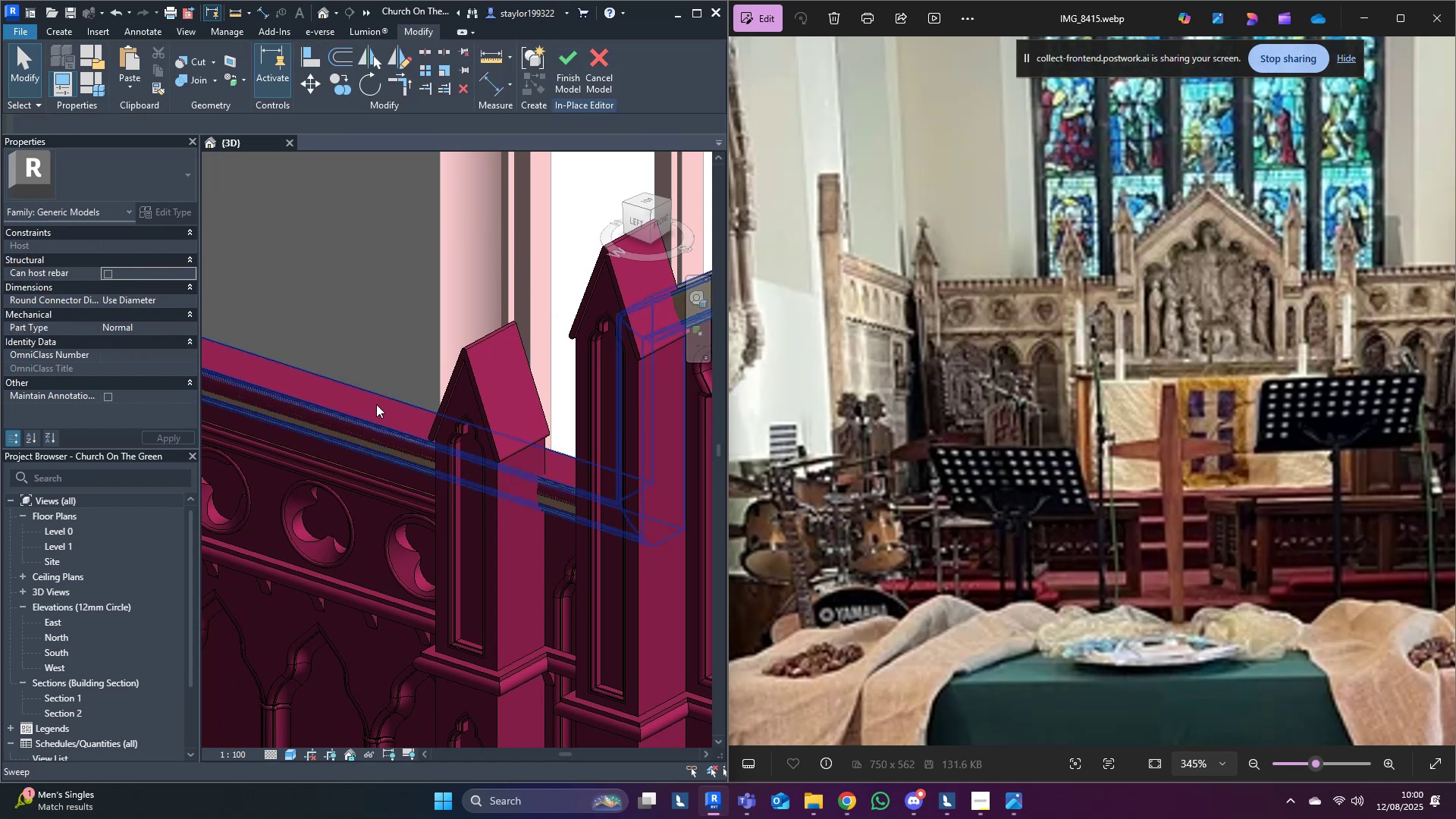 
key(Tab)
 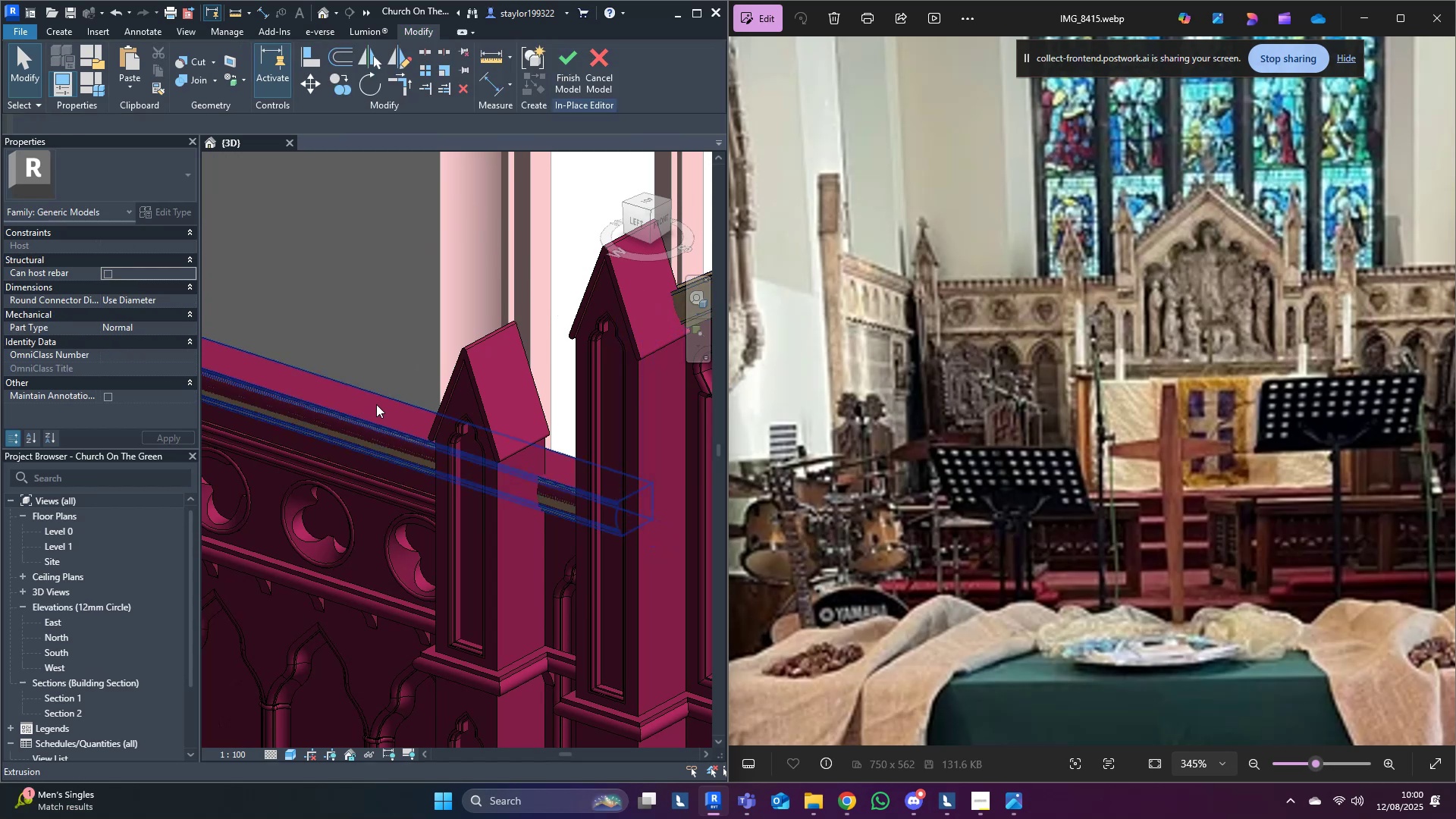 
left_click([376, 404])
 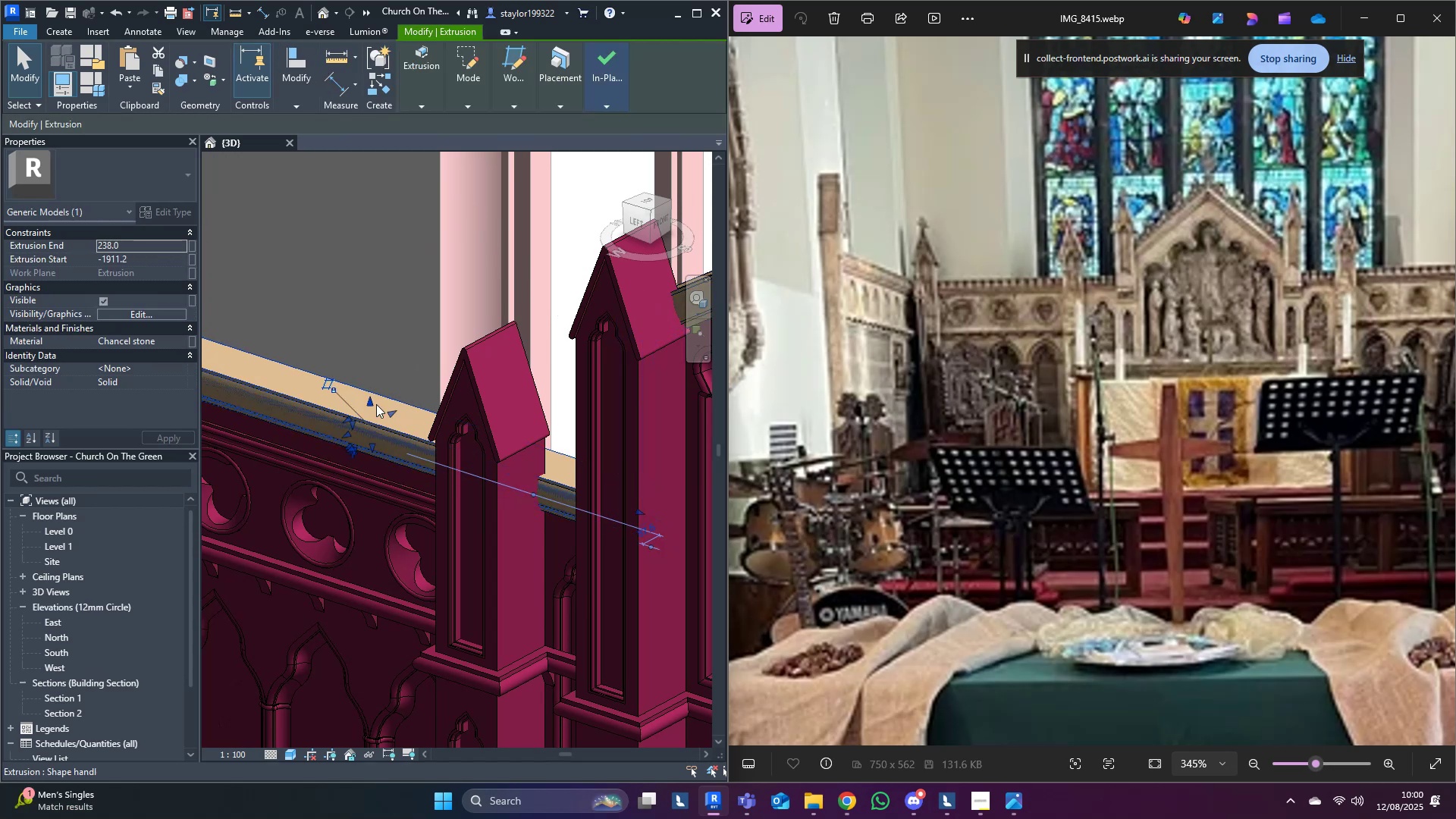 
key(Delete)
 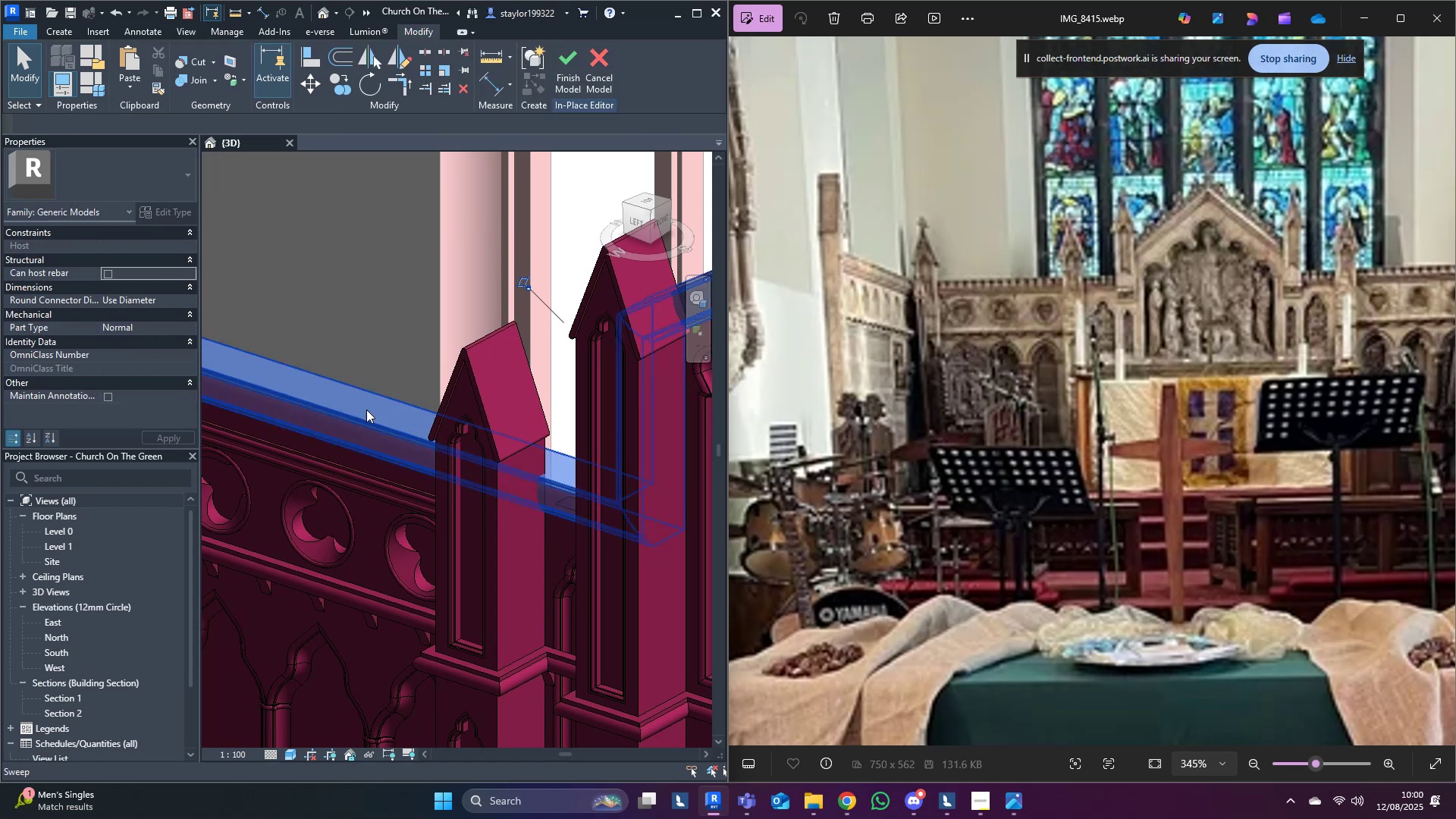 
left_click([366, 410])
 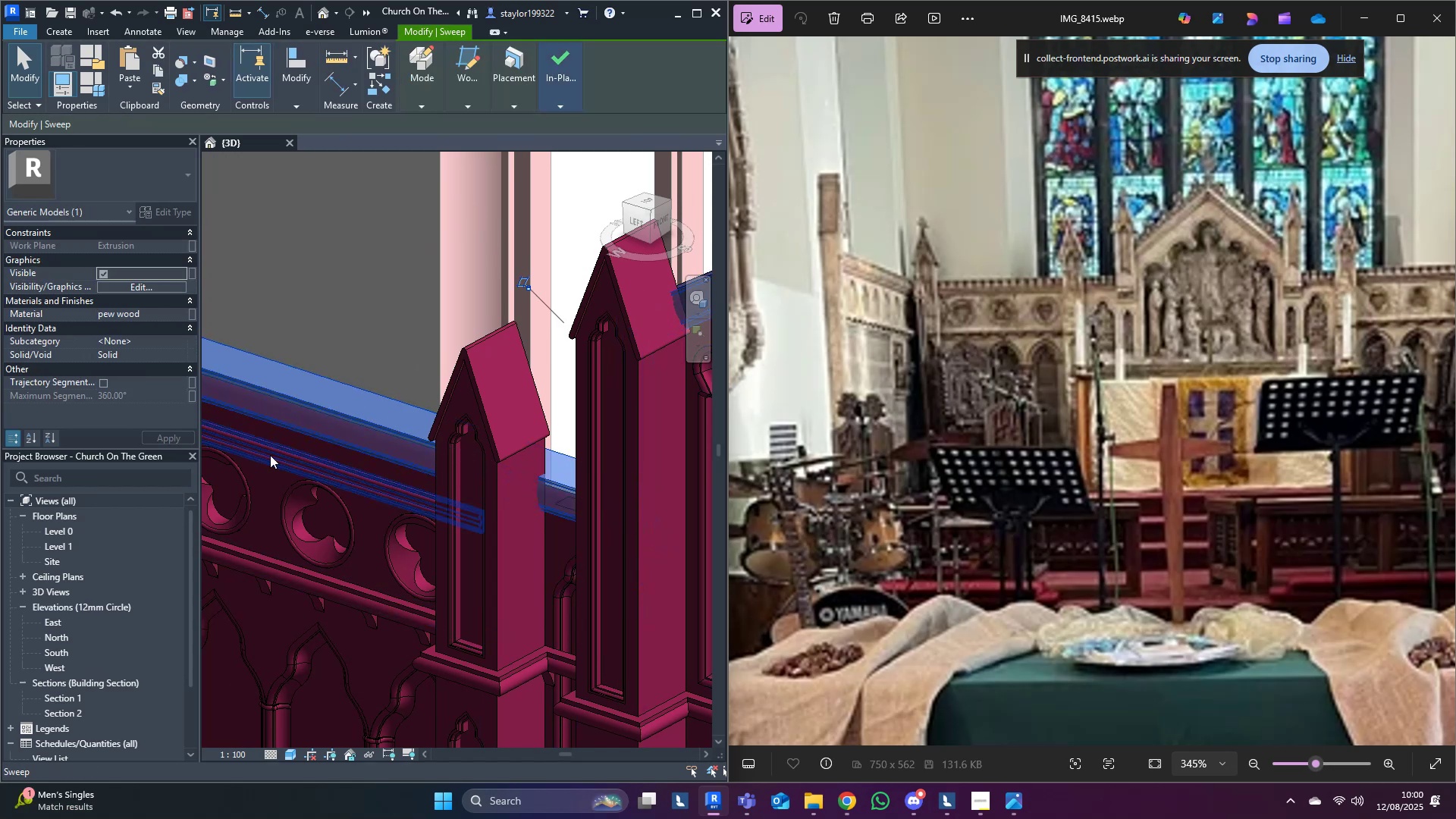 
left_click([294, 467])
 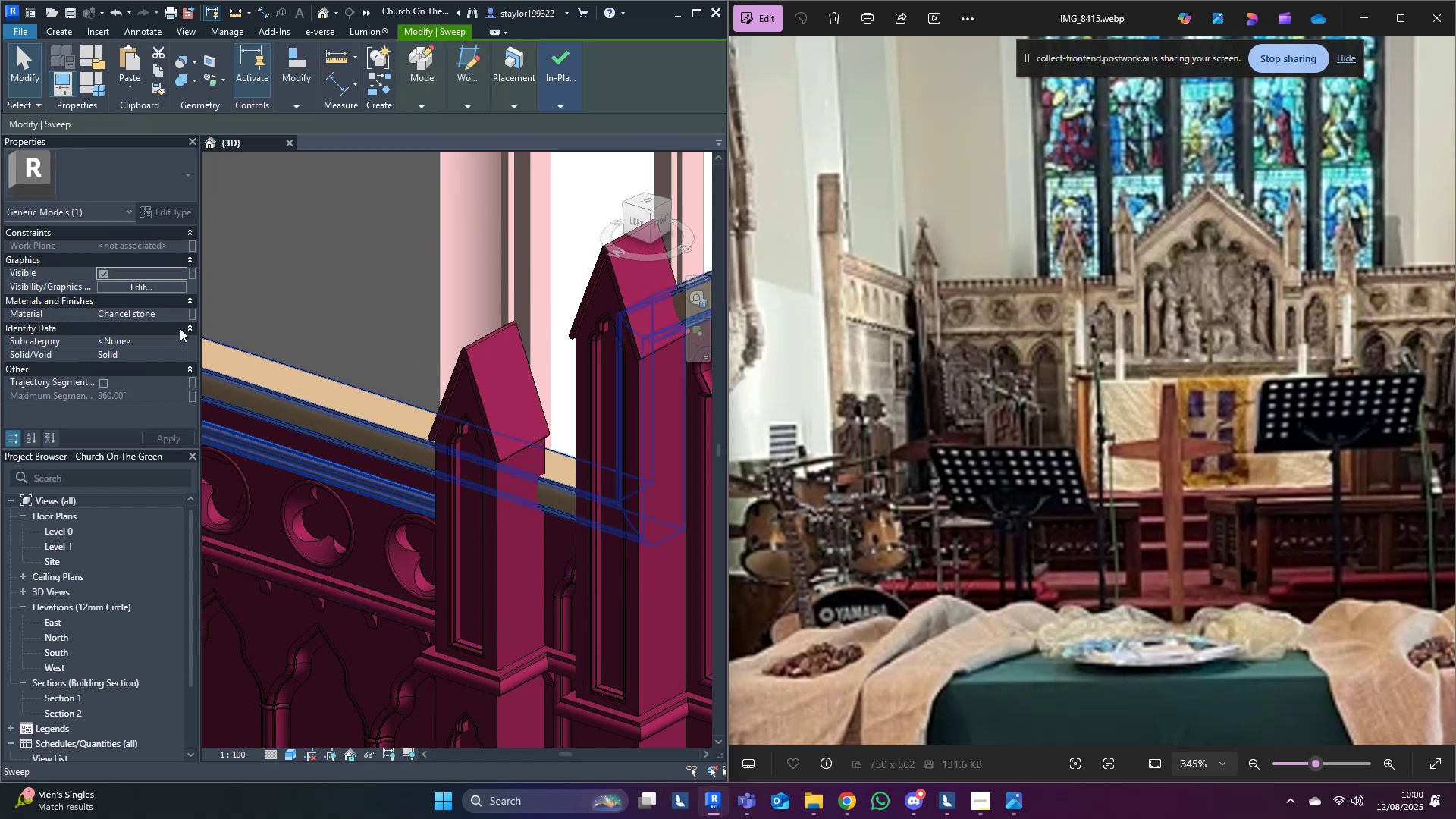 
left_click([160, 315])
 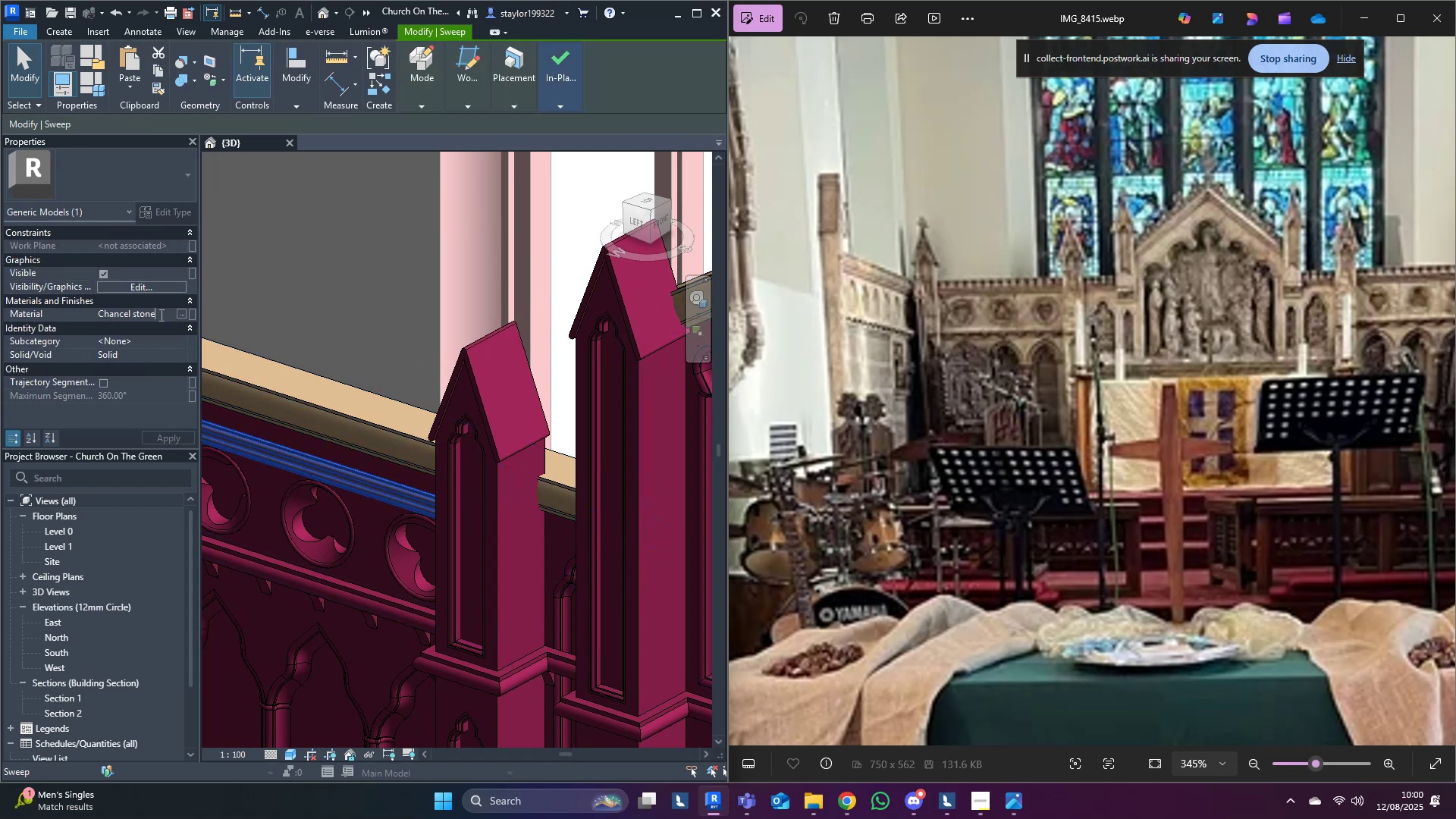 
key(Control+C)
 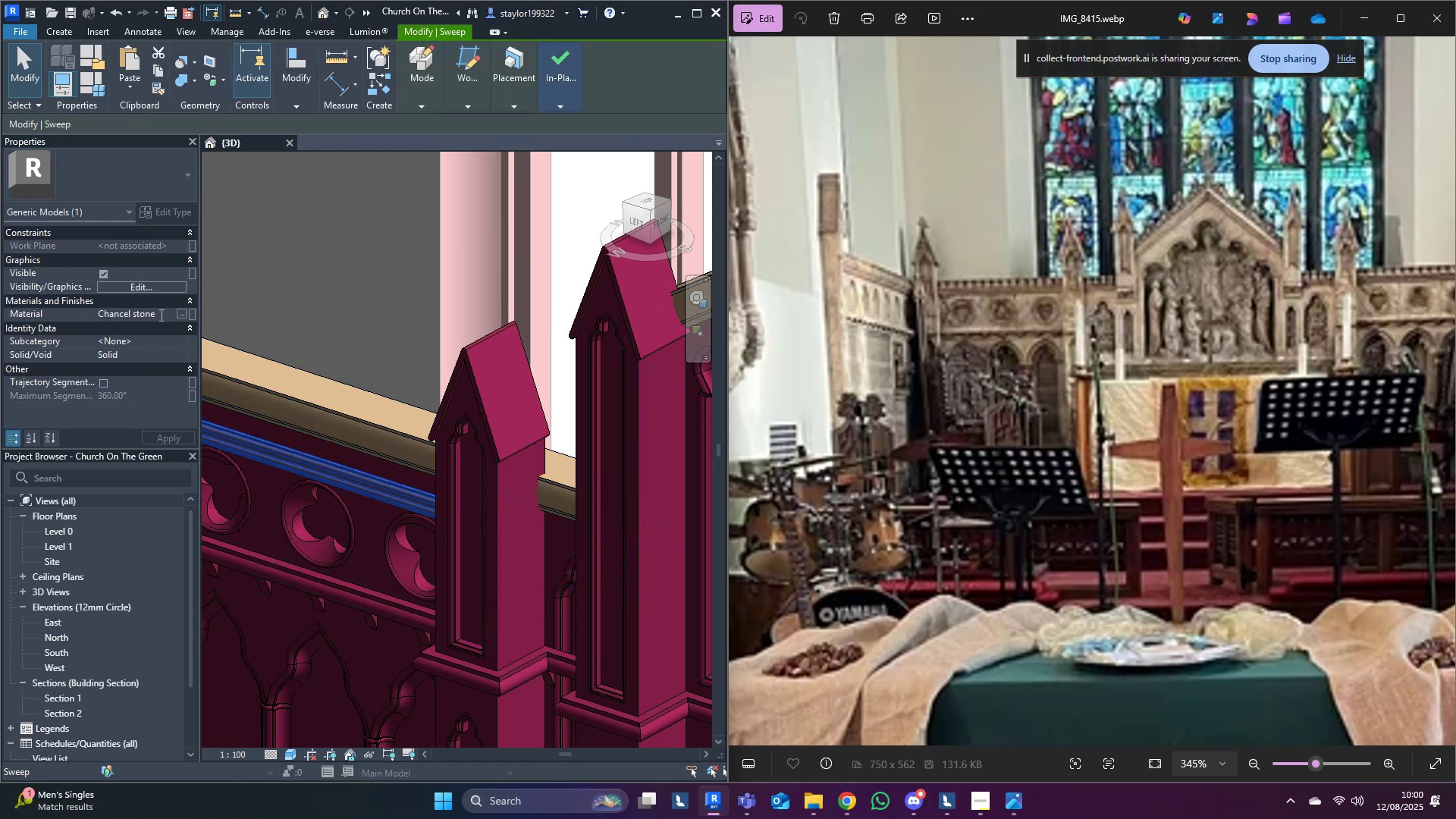 
key(Control+A)
 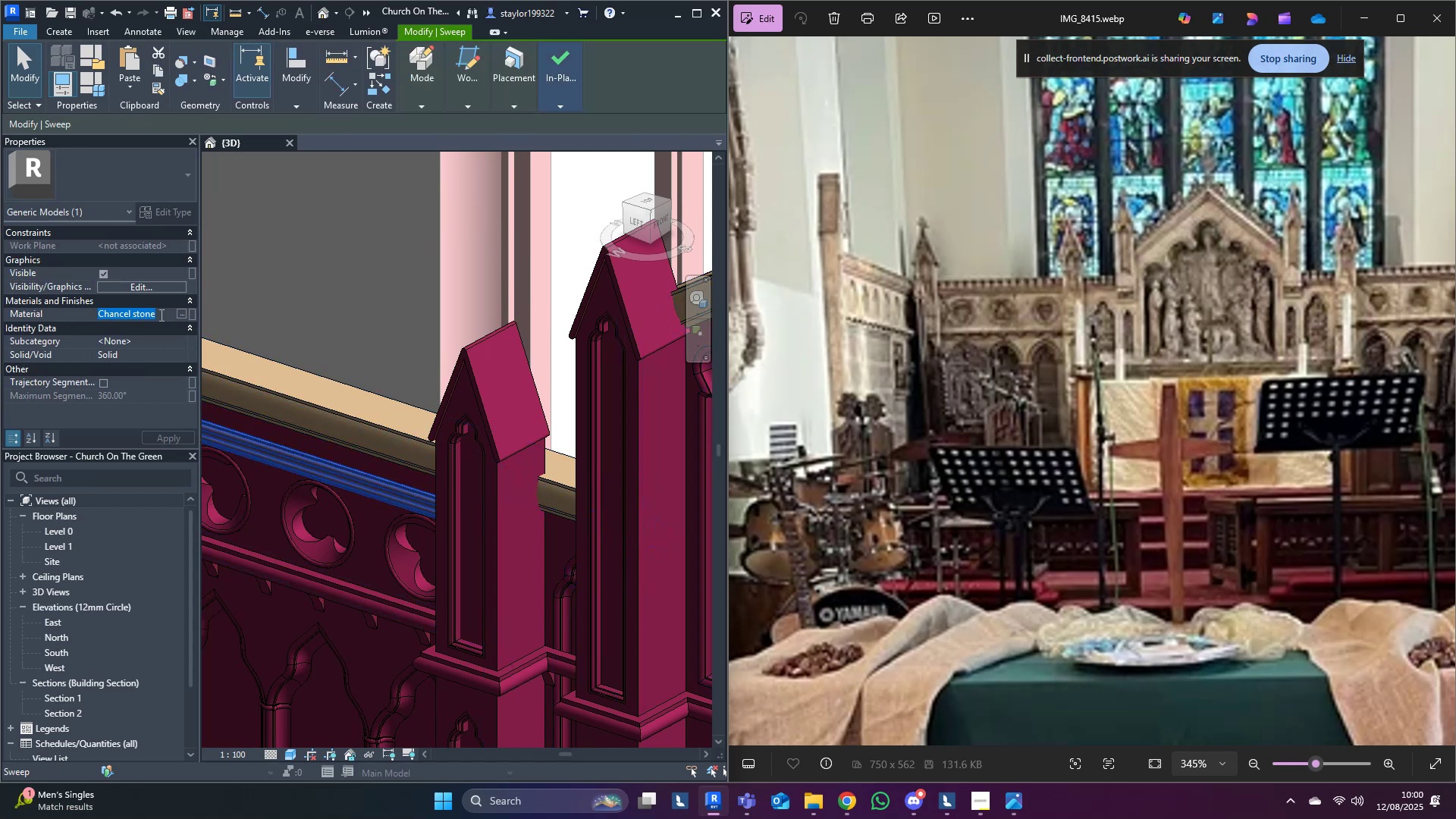 
key(Control+C)
 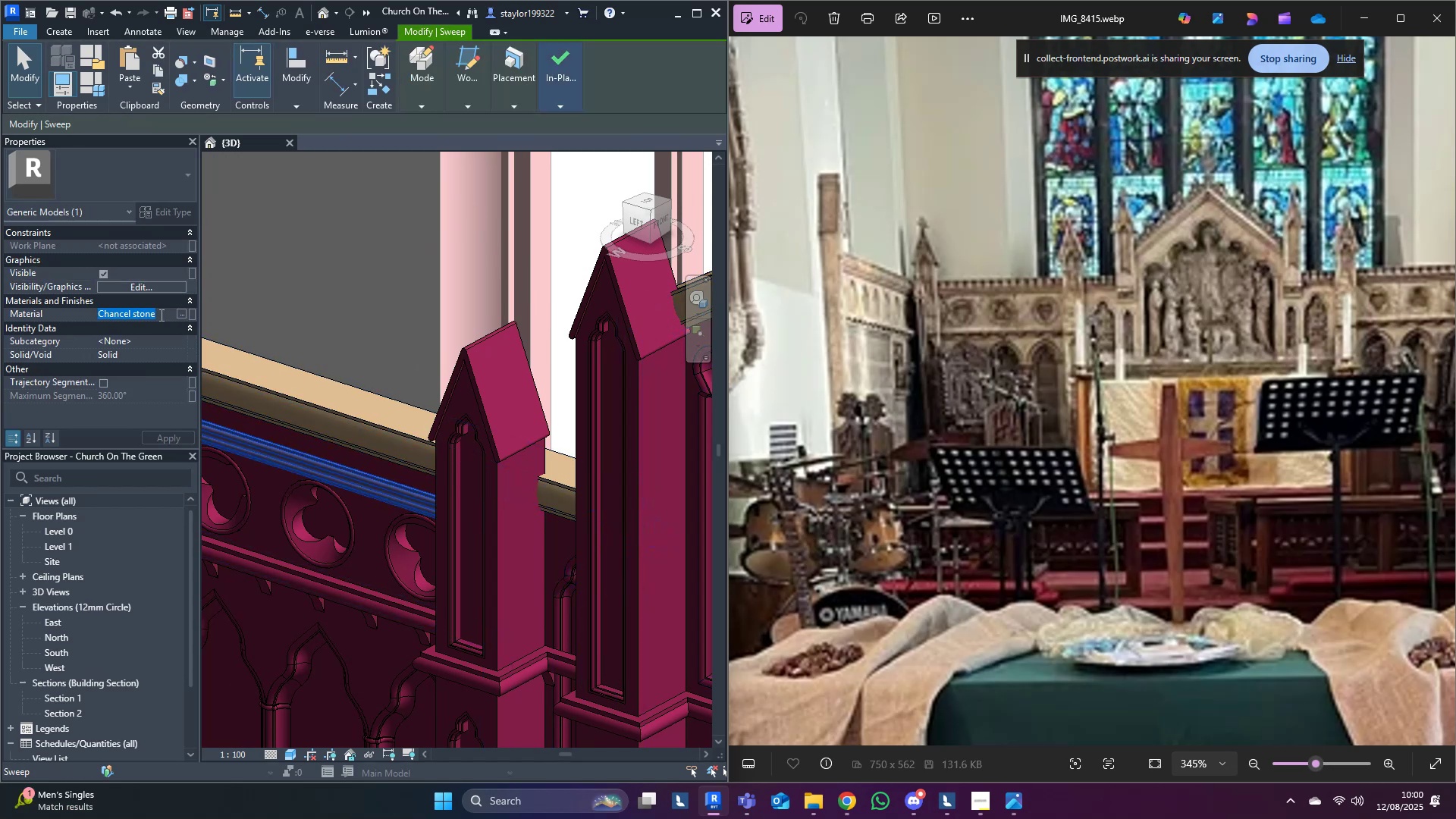 
key(Control+C)
 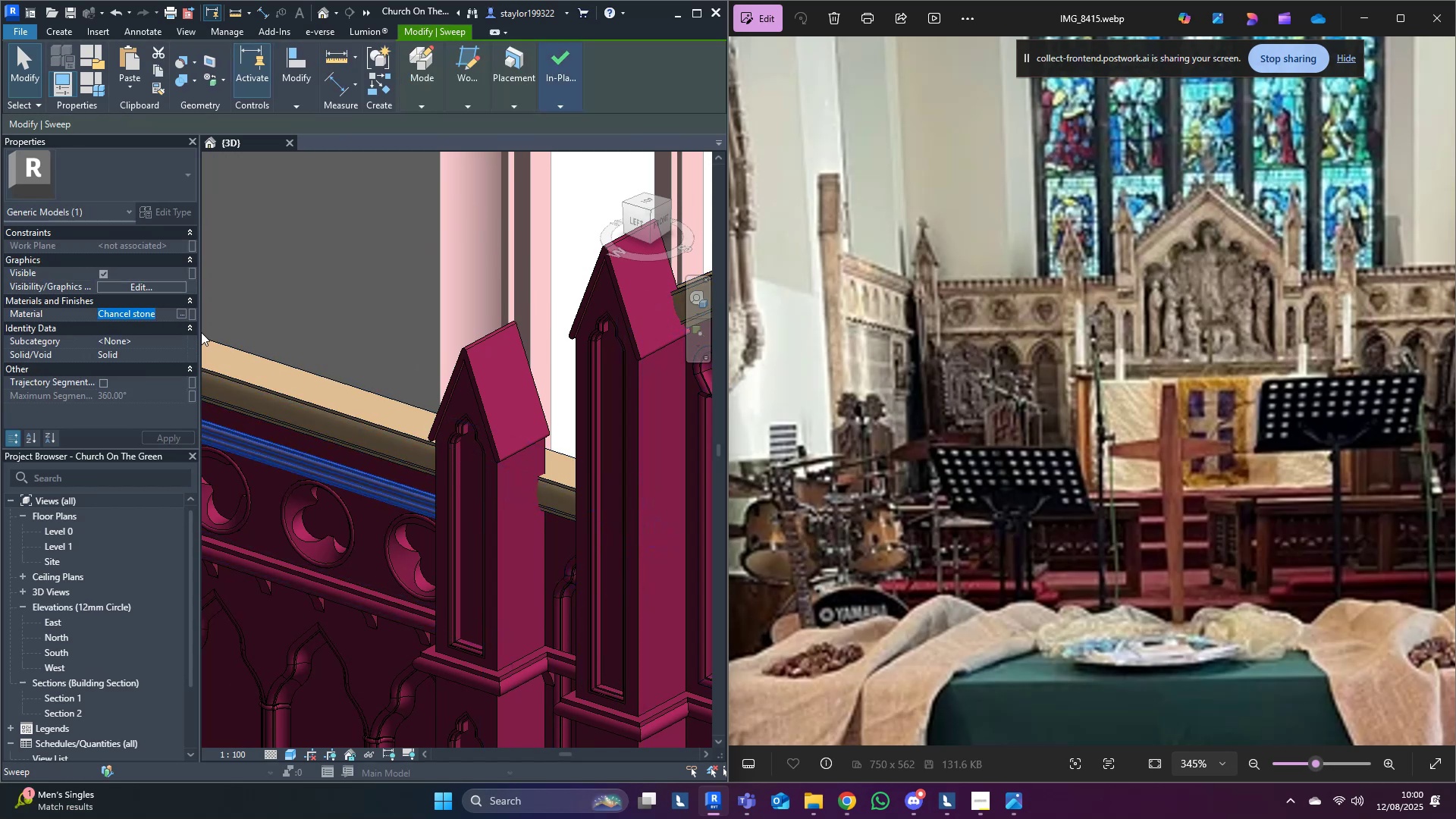 
left_click_drag(start_coordinate=[267, 398], to_coordinate=[154, 324])
 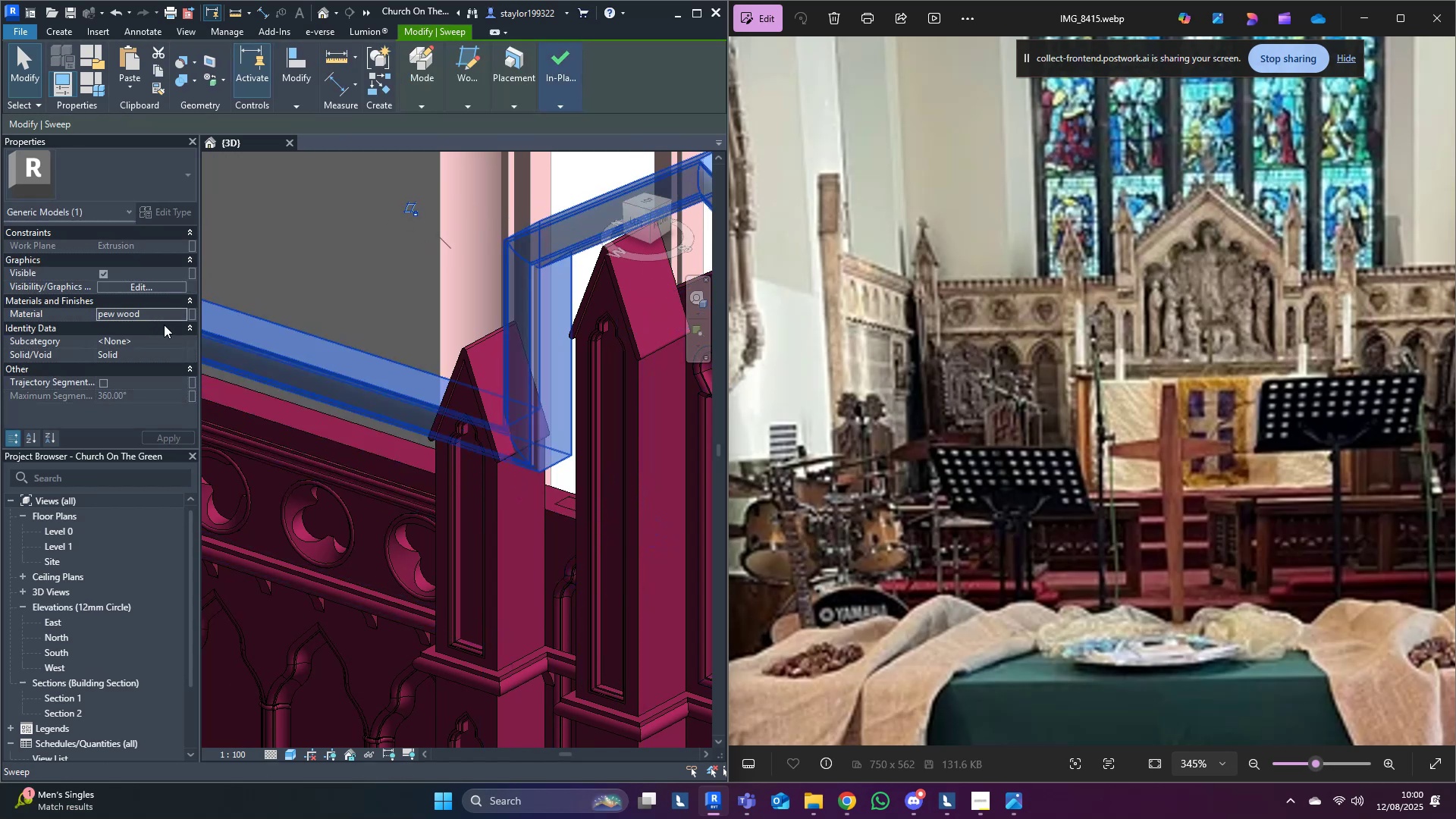 
key(Control+Z)
 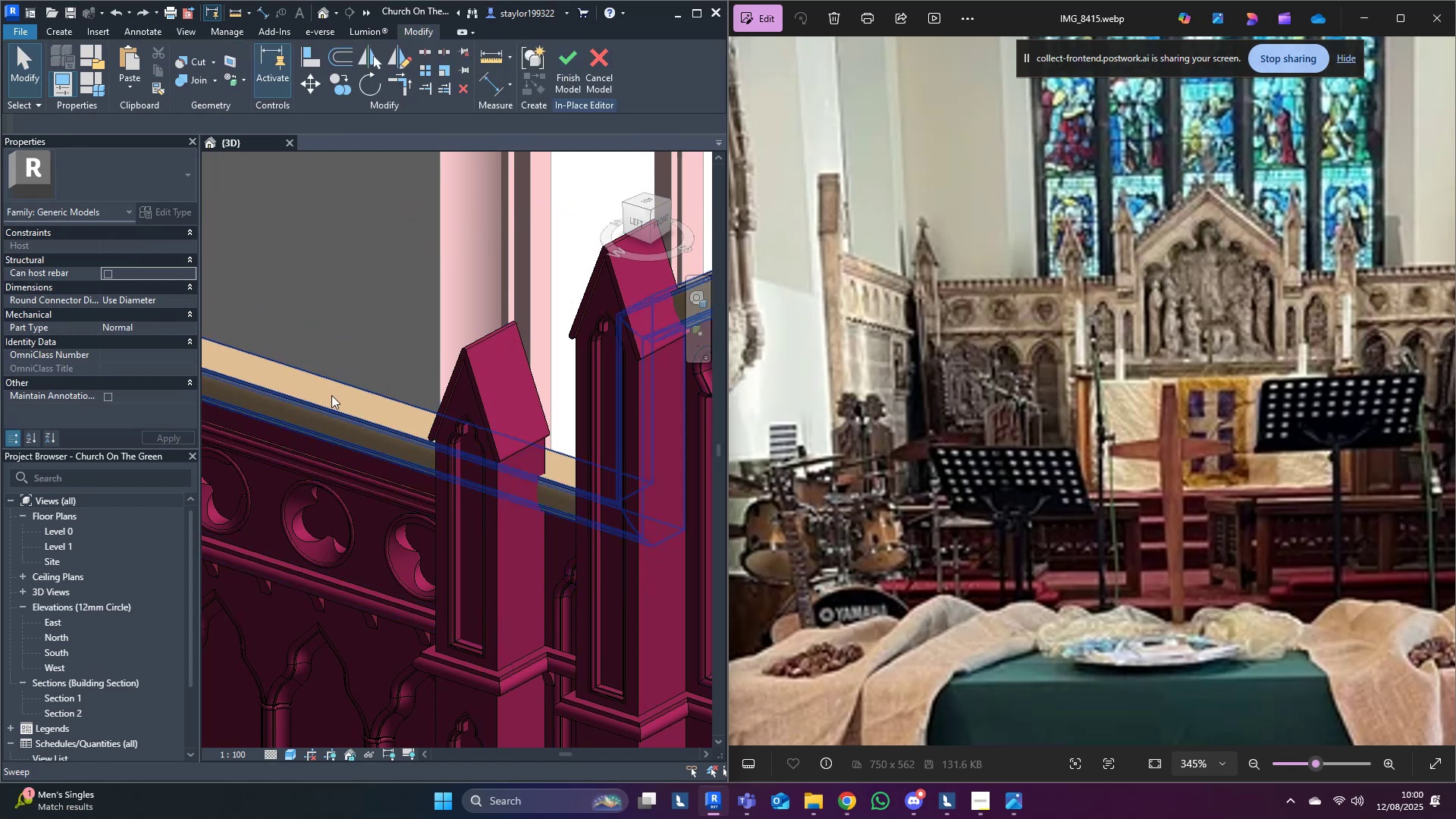 
left_click([323, 403])
 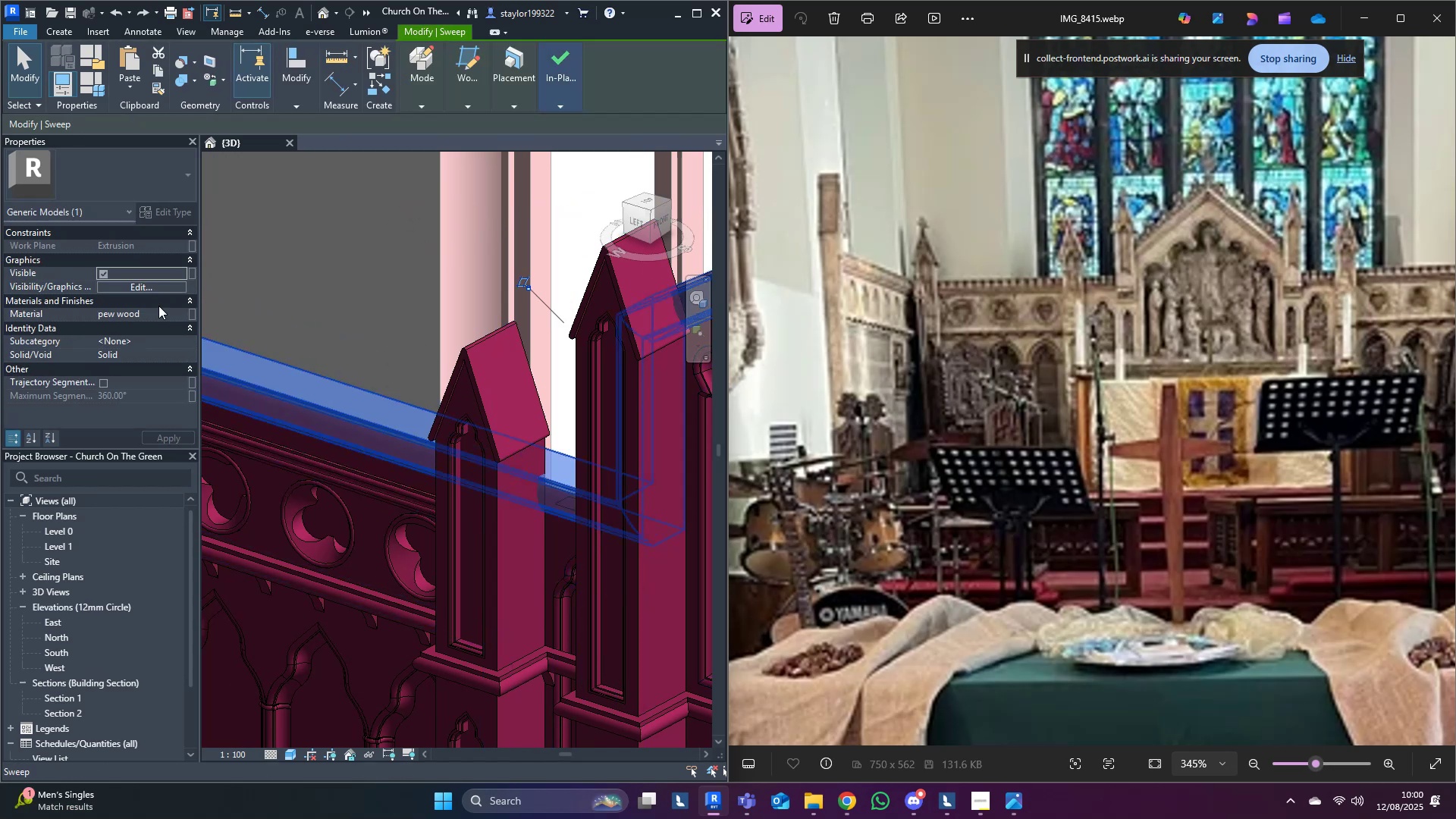 
left_click([165, 314])
 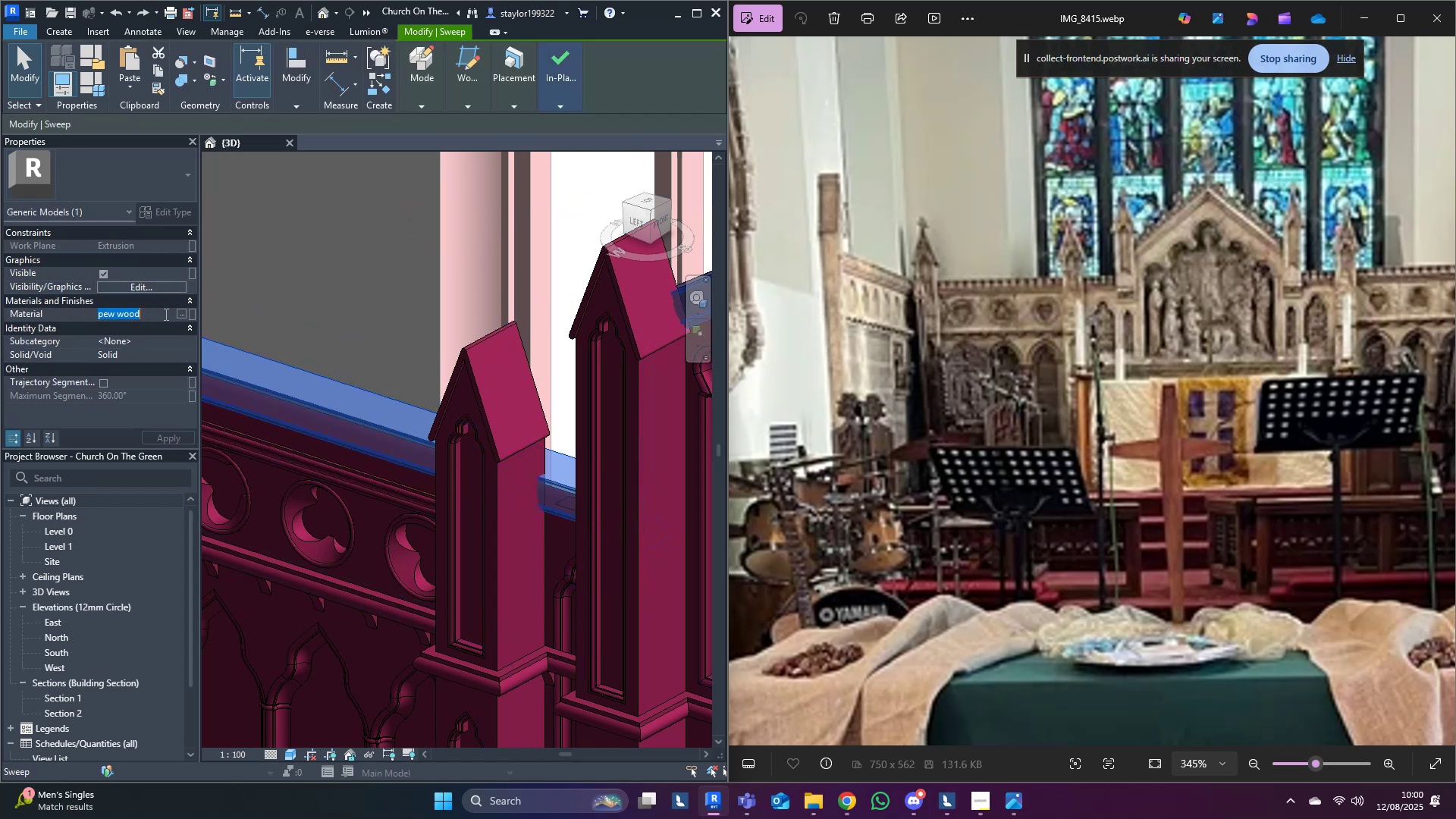 
key(Control+V)
 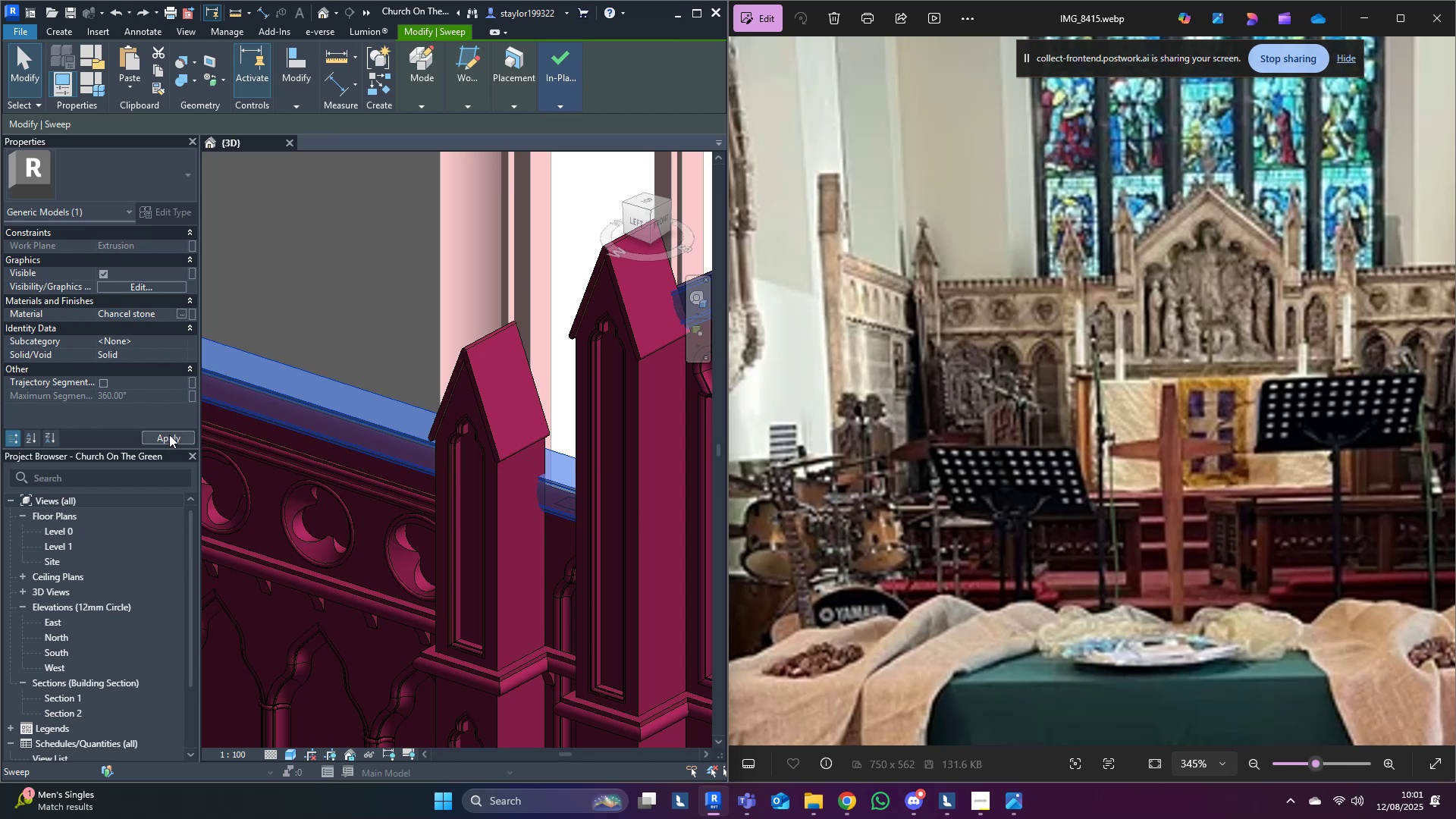 
left_click([171, 434])
 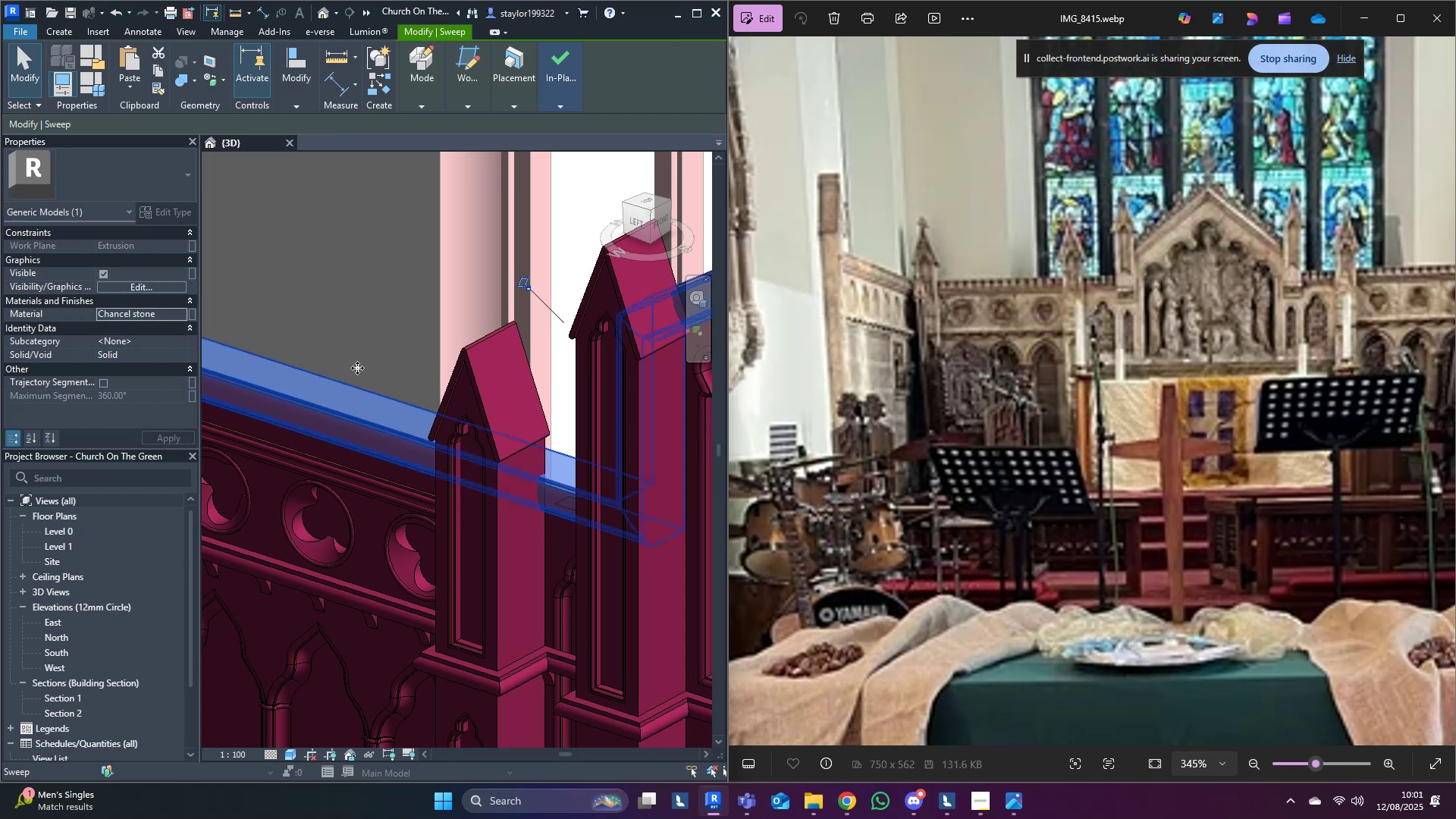 
middle_click([362, 367])
 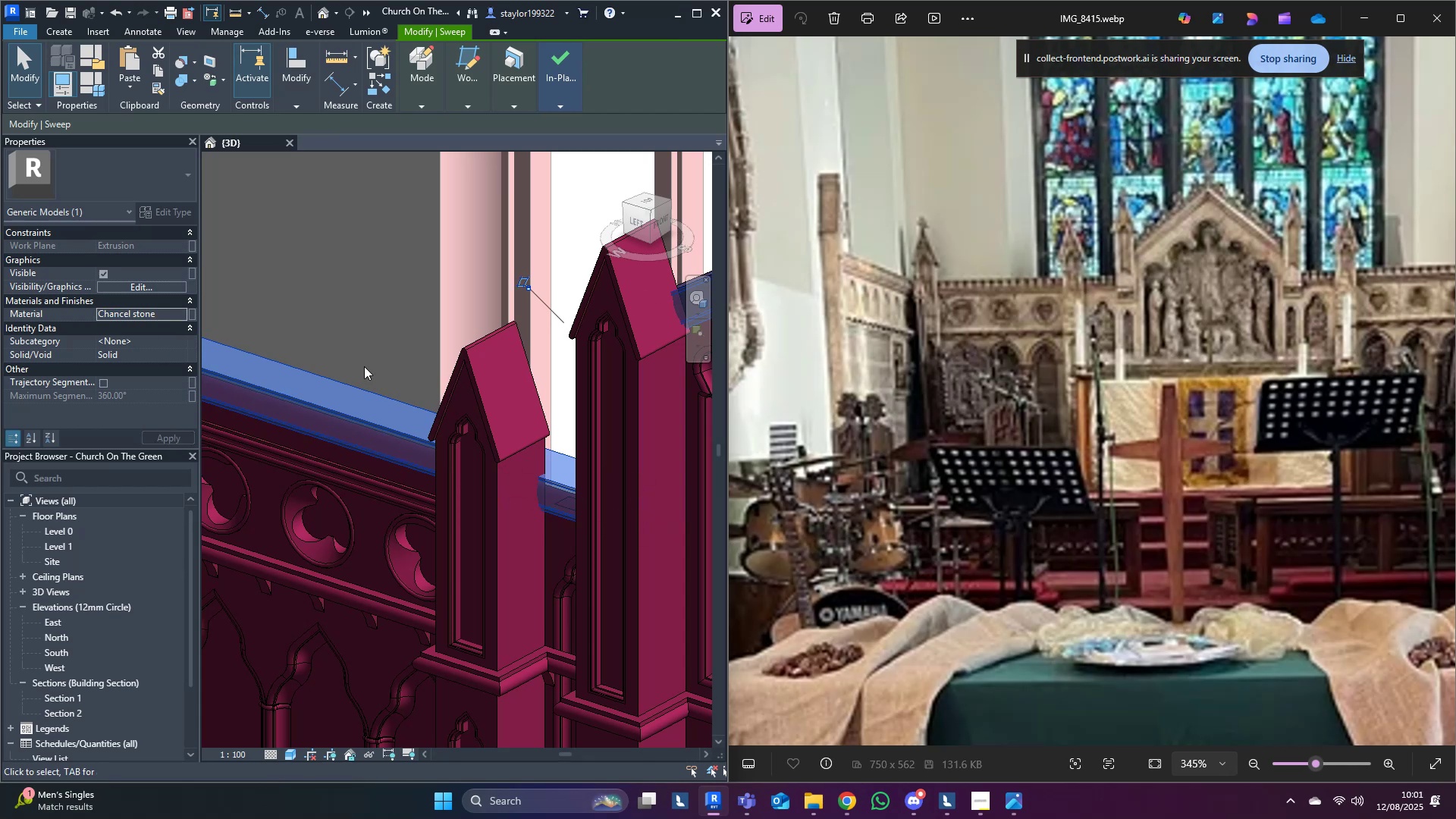 
key(Escape)
 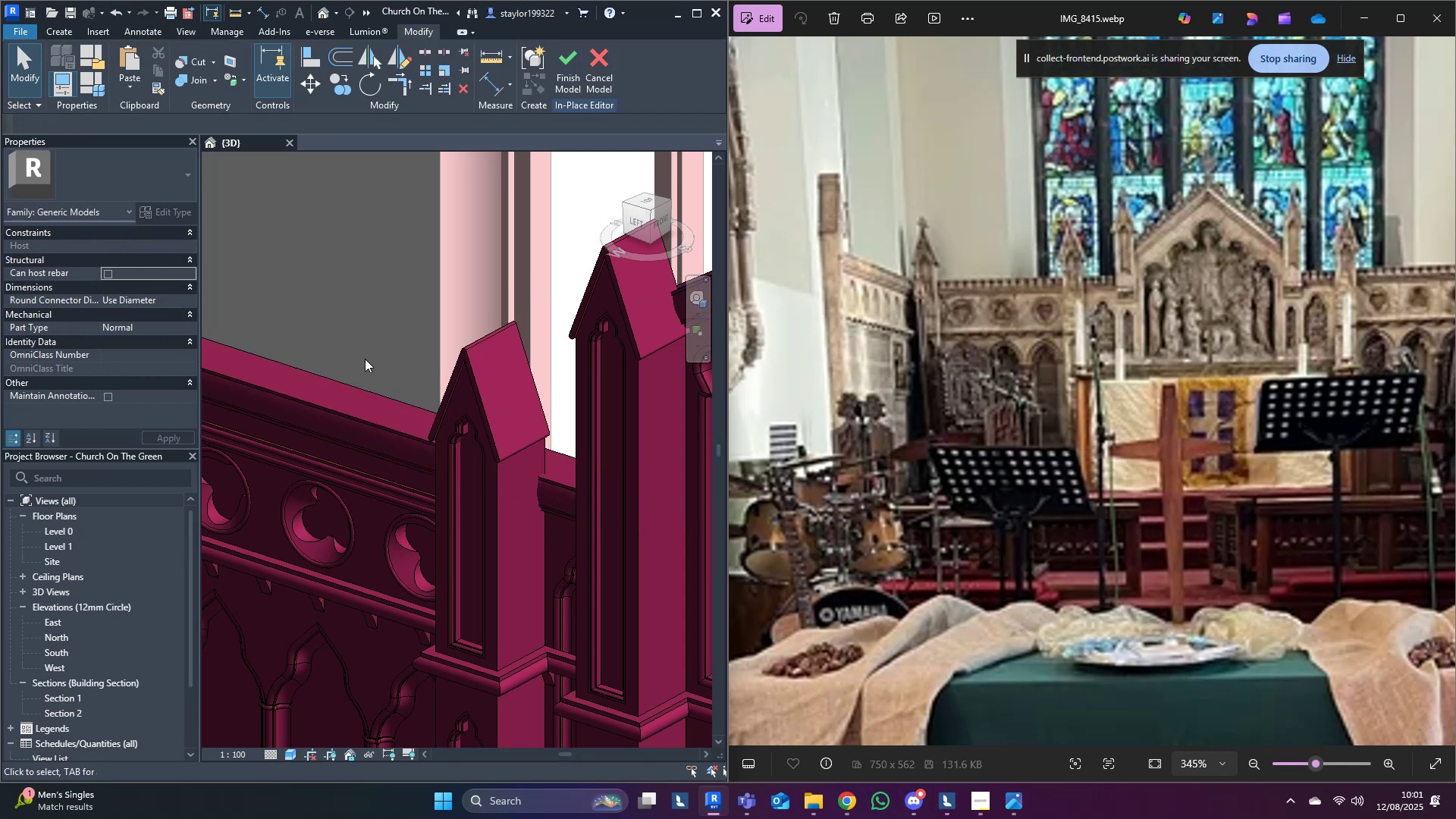 
scroll: coordinate [364, 375], scroll_direction: down, amount: 10.0
 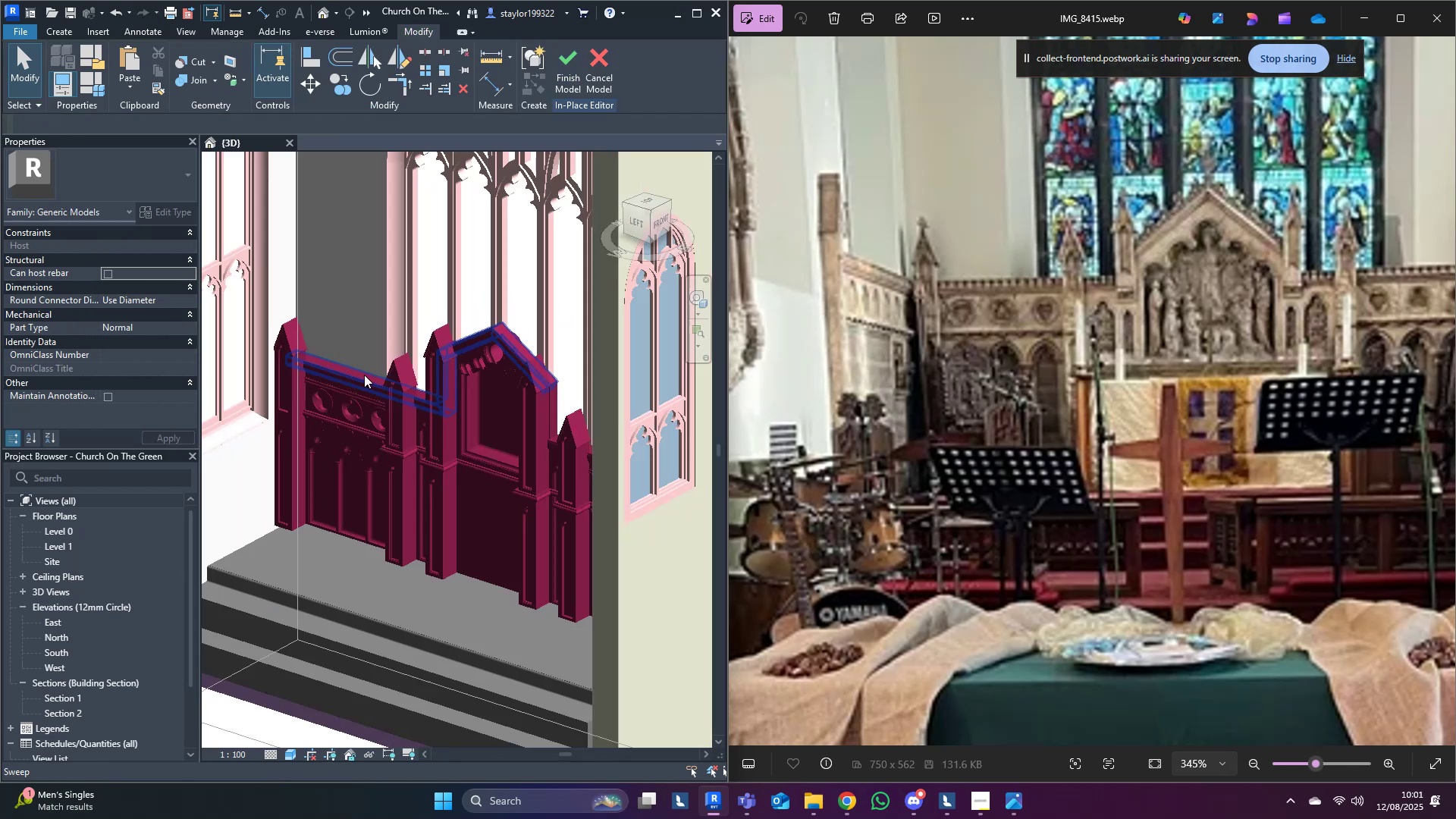 
hold_key(key=ShiftLeft, duration=0.42)
 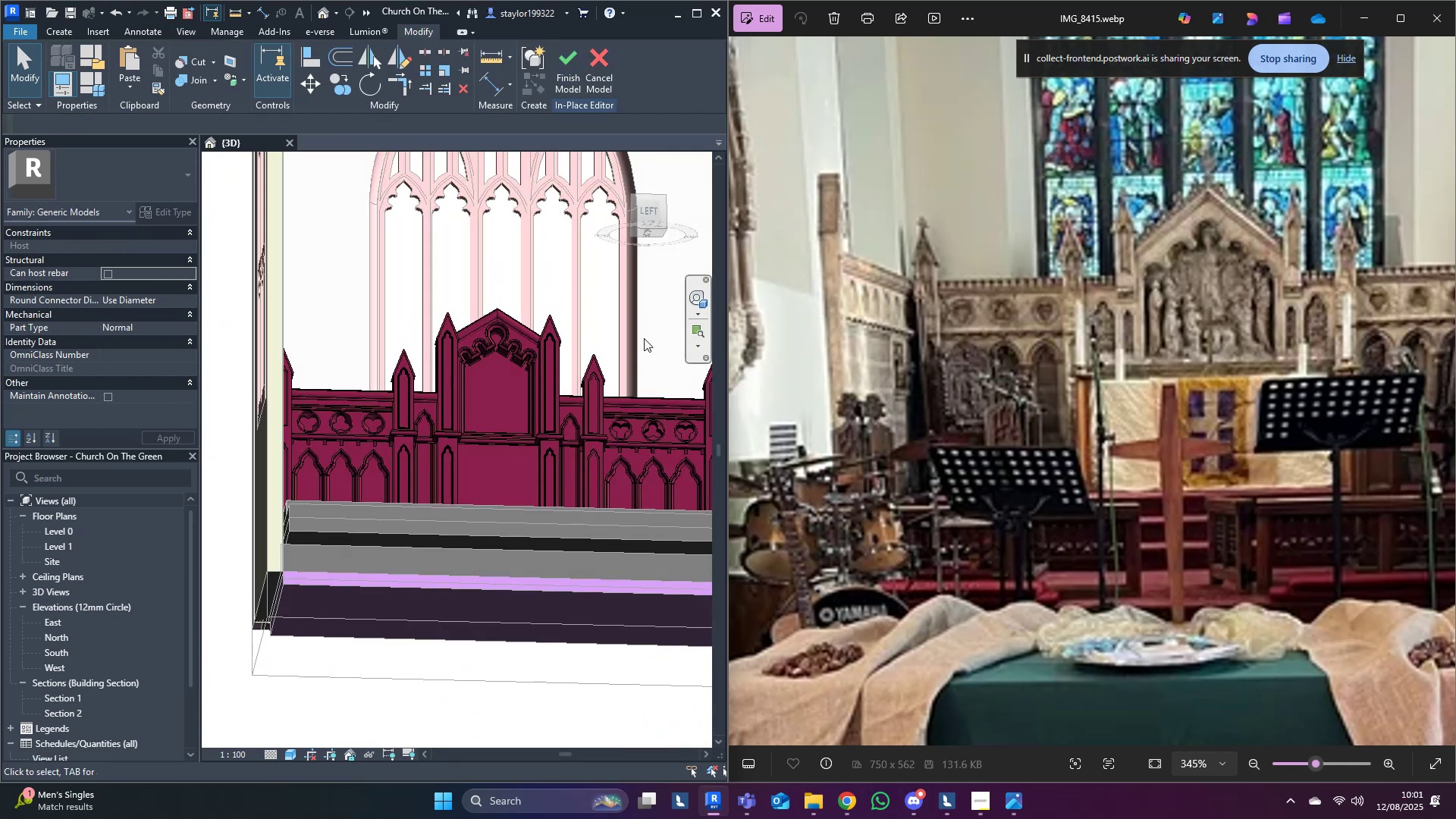 
scroll: coordinate [659, 372], scroll_direction: up, amount: 4.0
 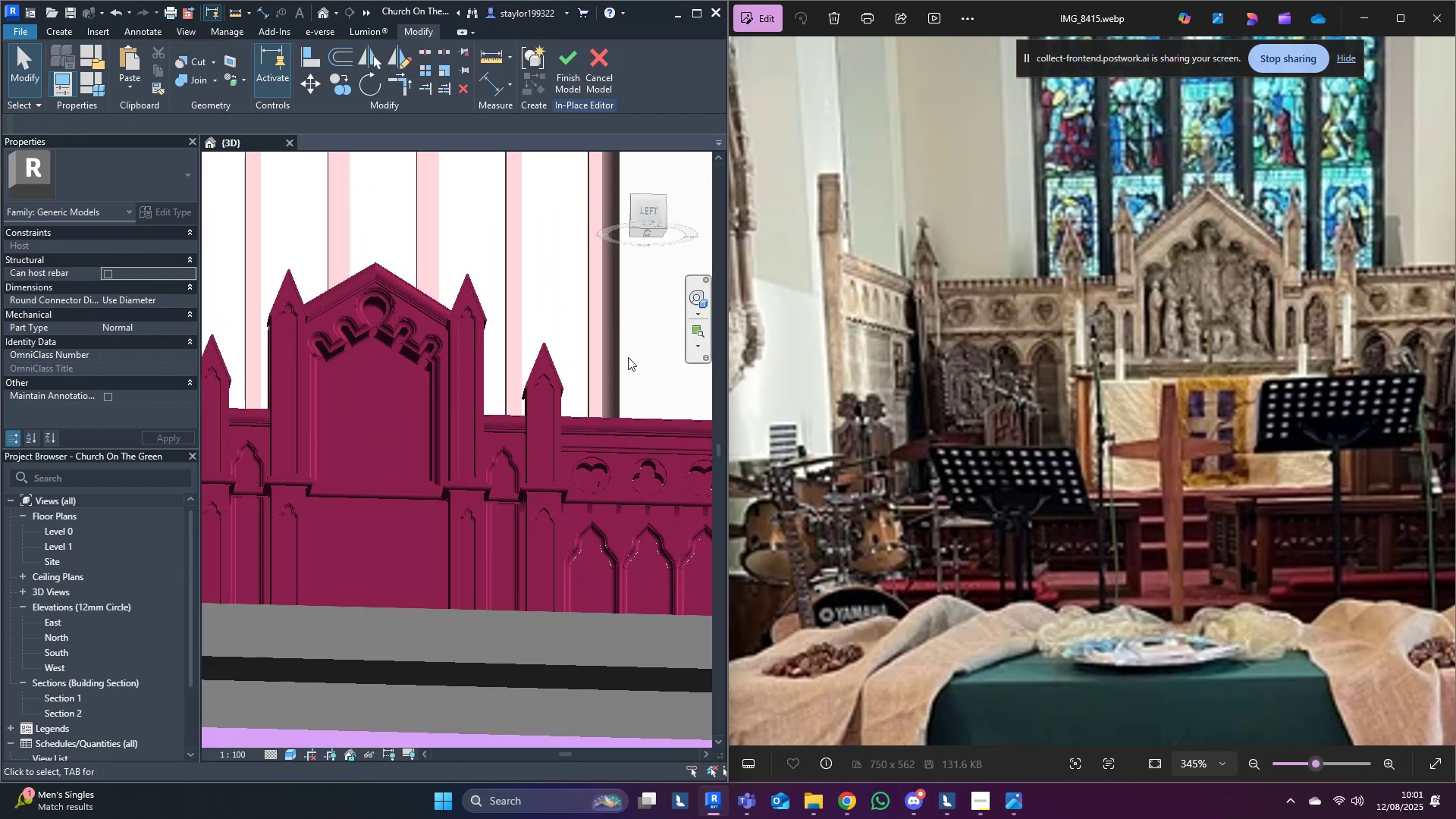 
key(Shift+ShiftLeft)
 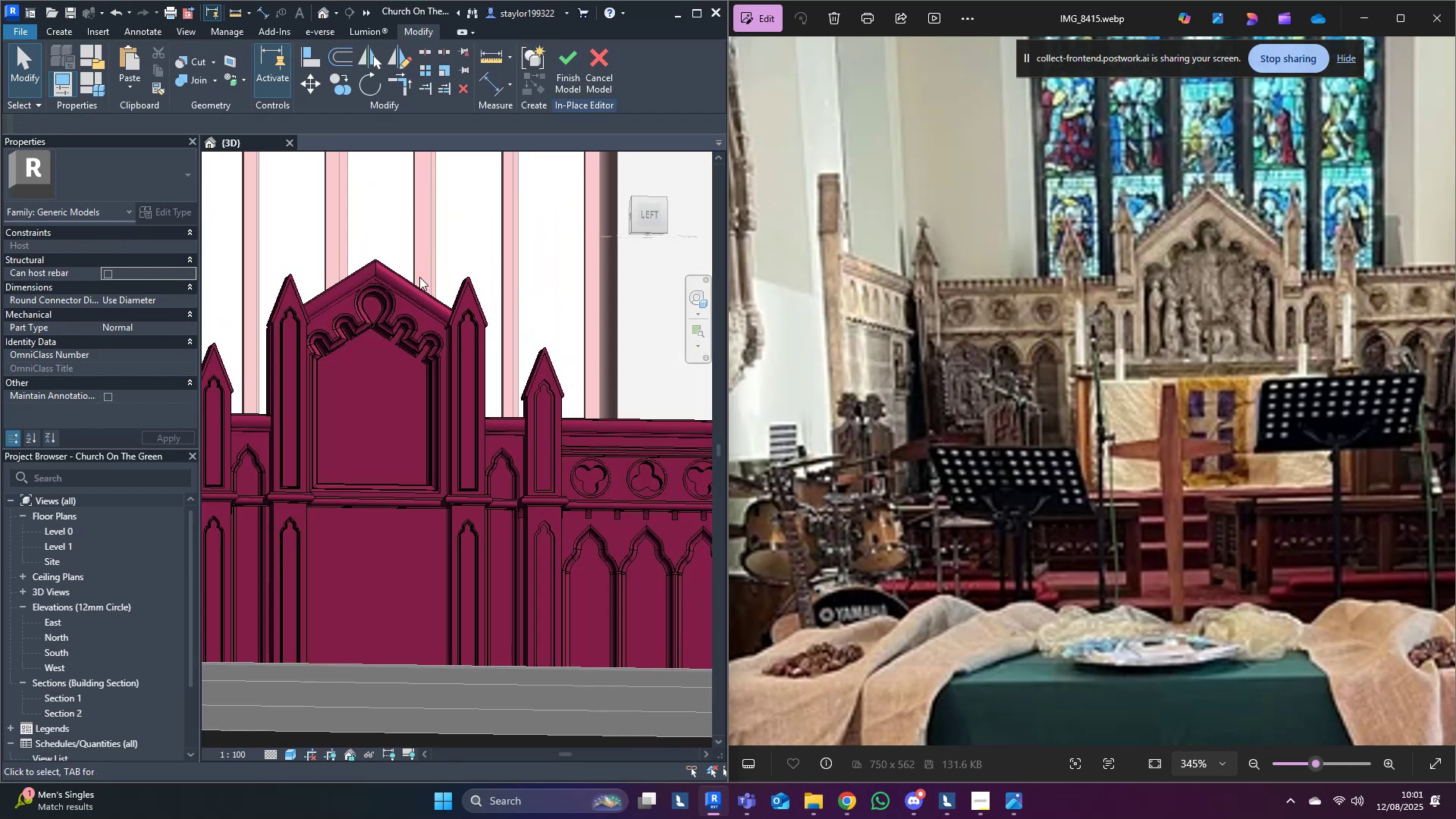 
left_click([419, 277])
 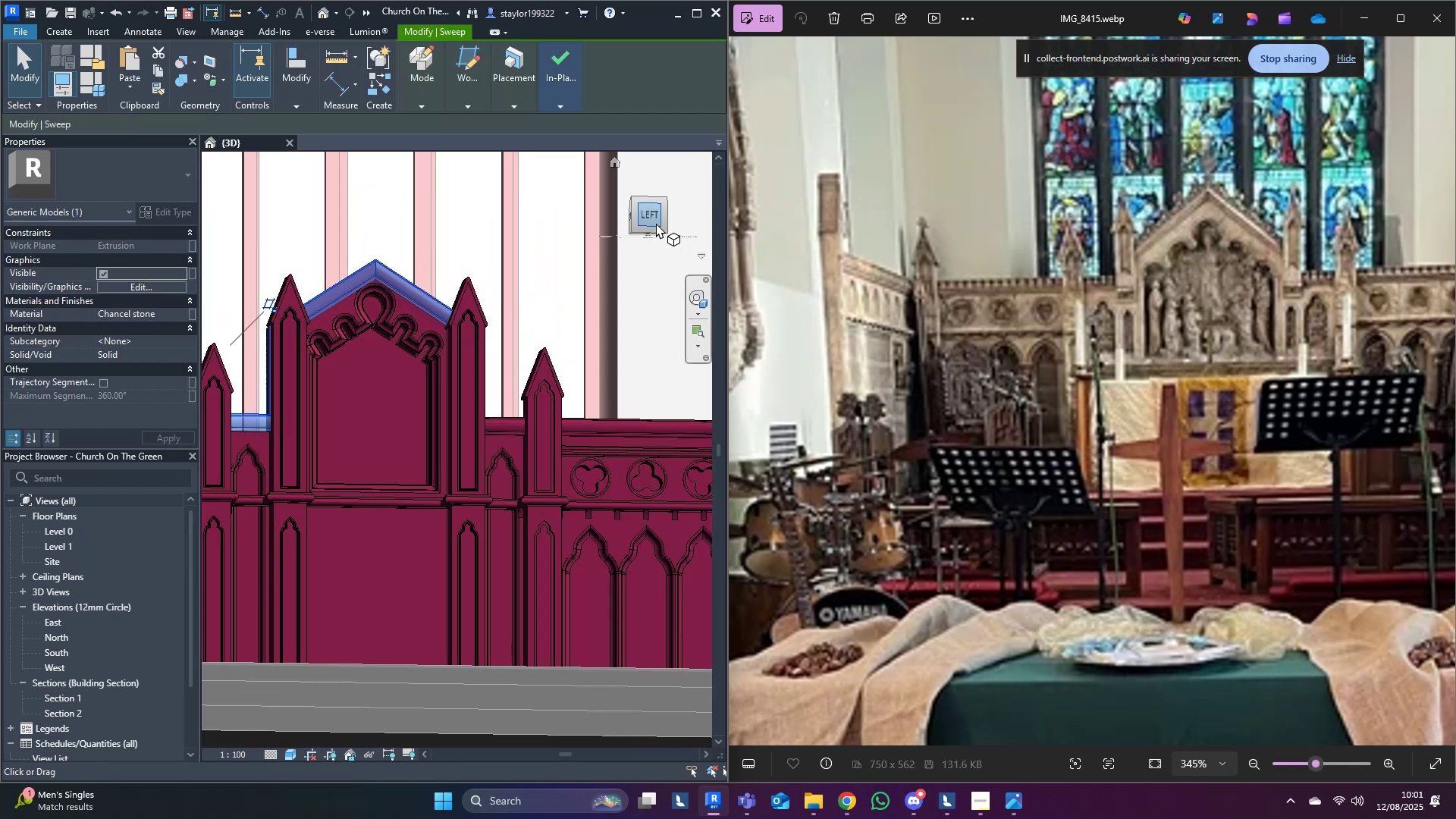 
left_click([649, 214])
 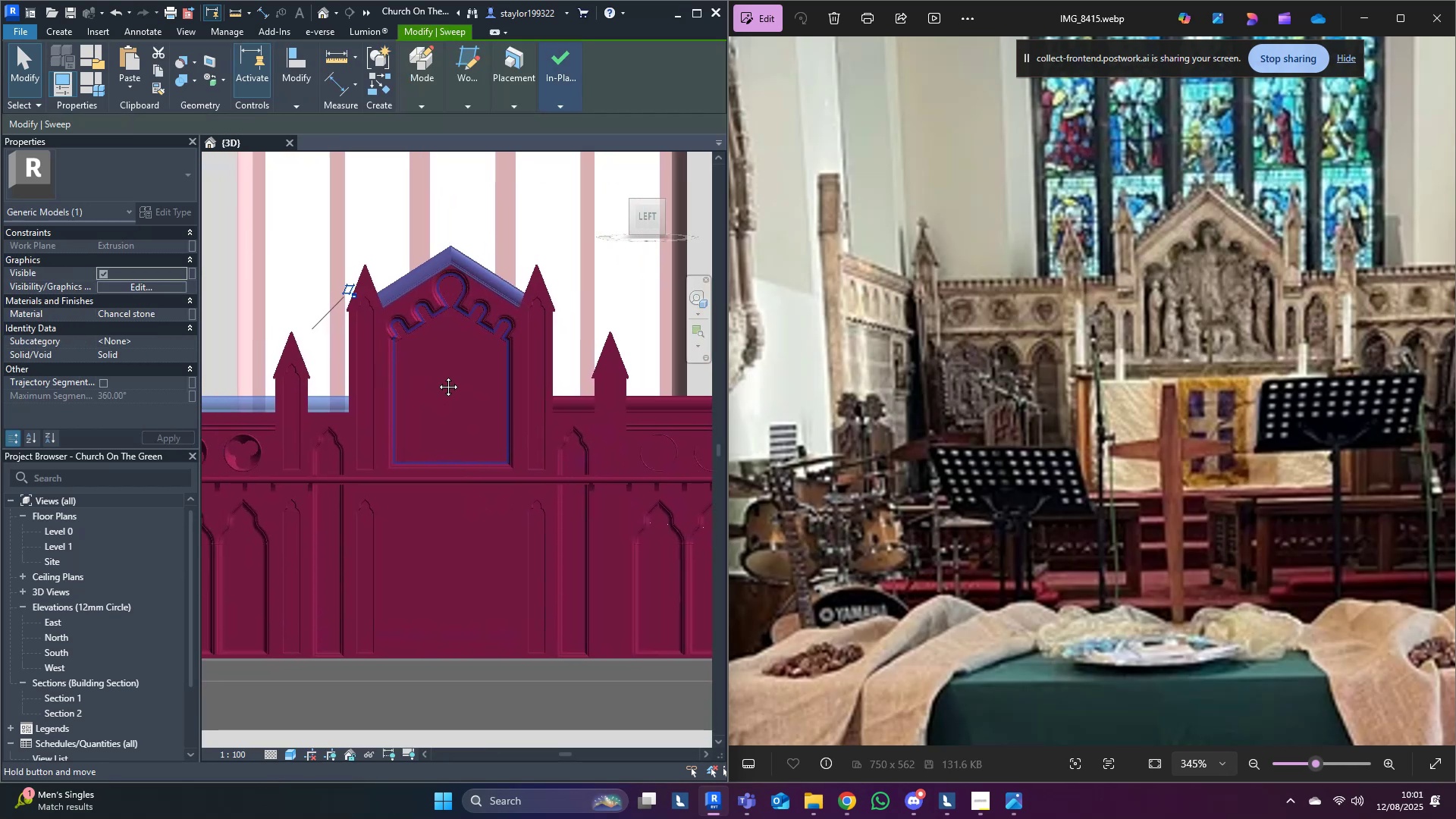 
wait(8.35)
 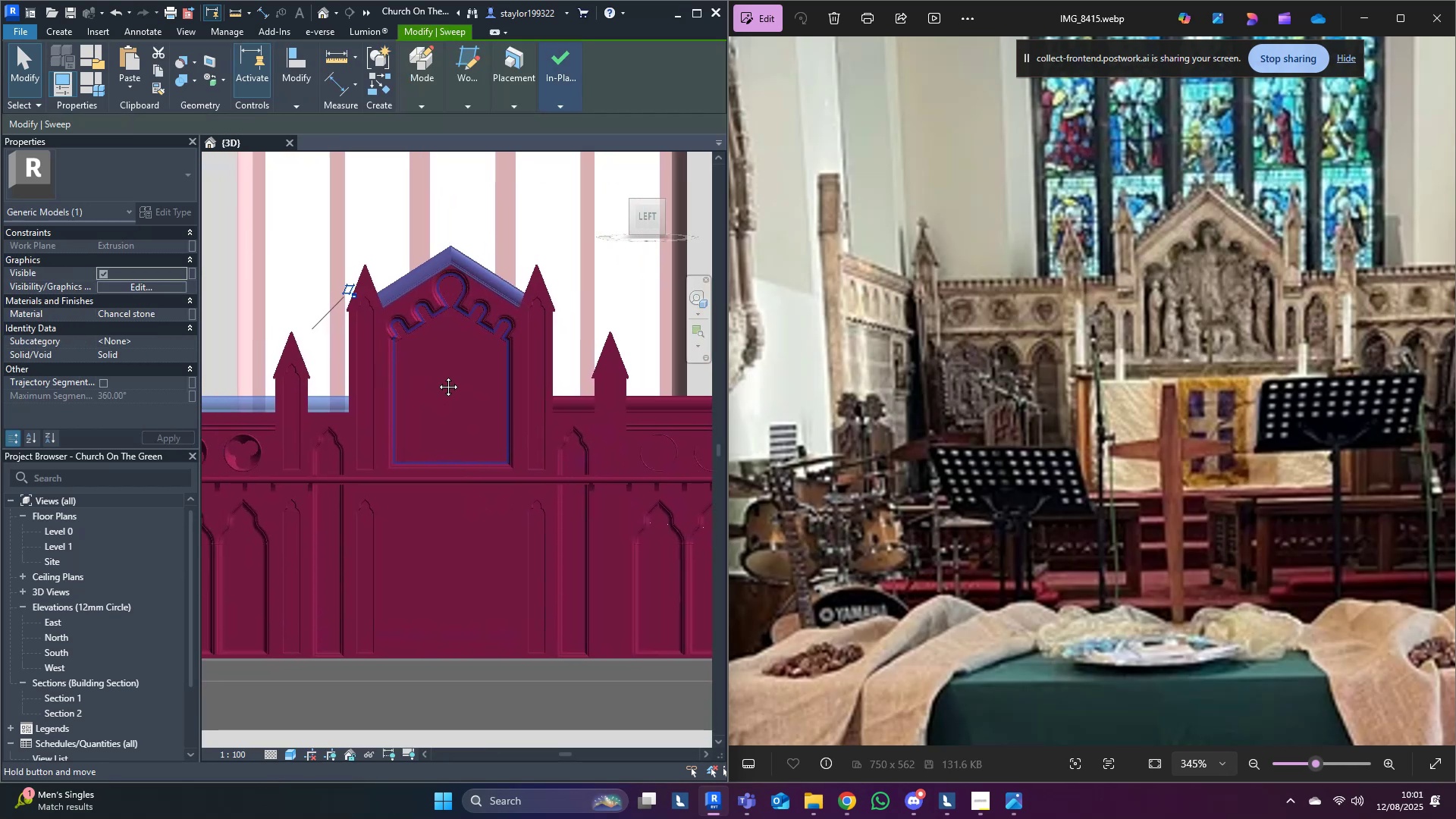 
left_click([647, 56])
 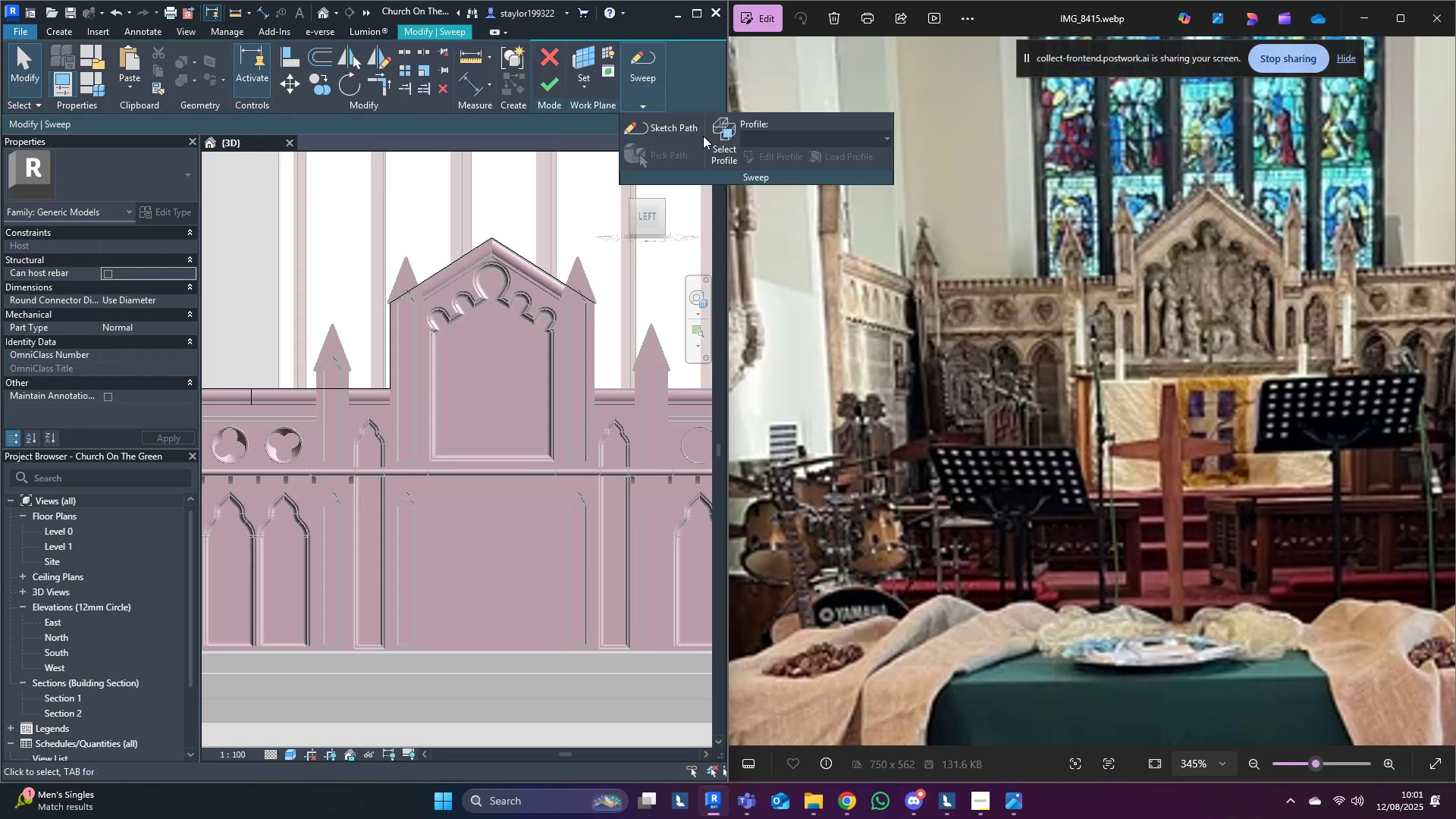 
left_click([680, 135])
 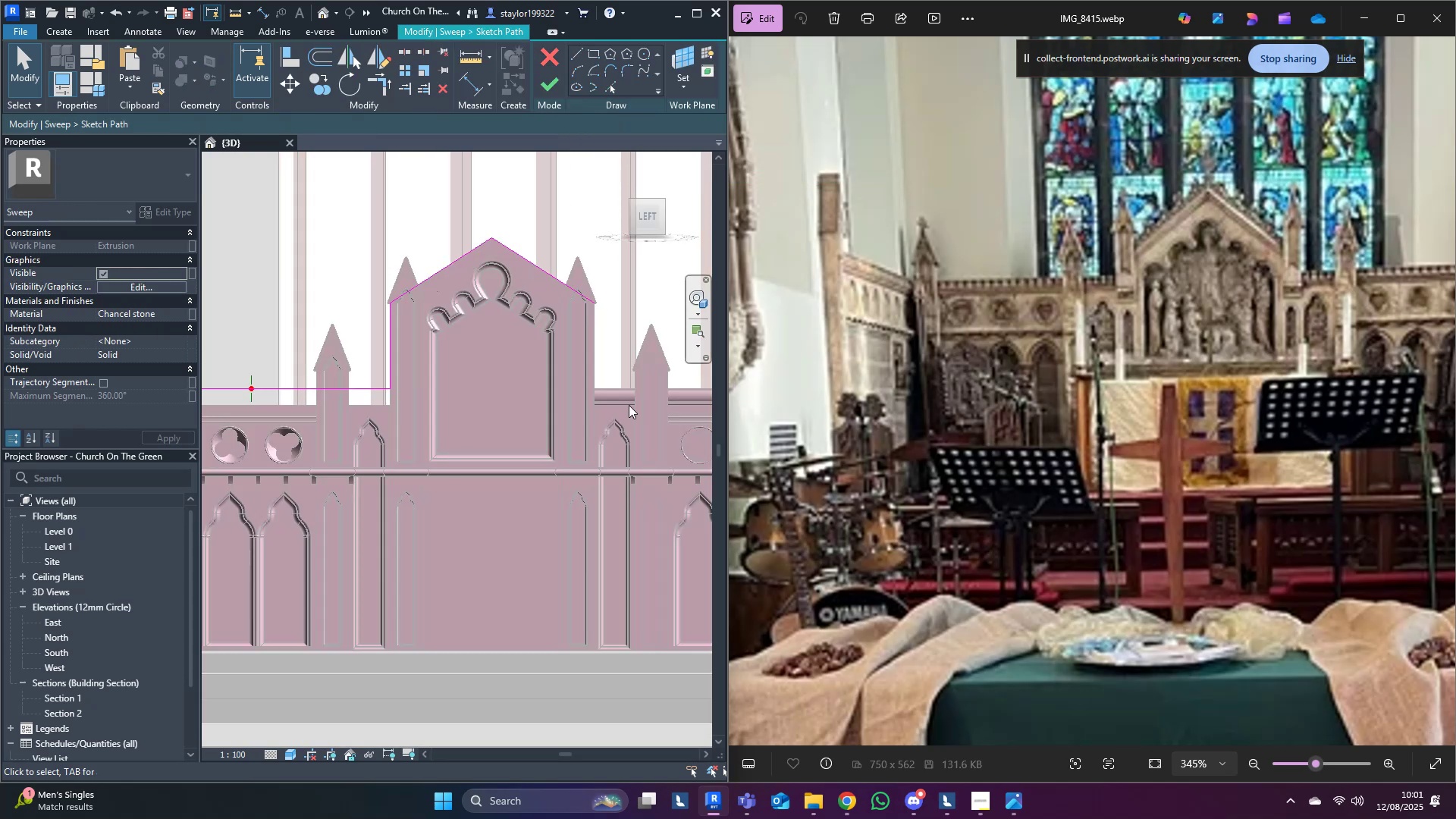 
middle_click([629, 406])
 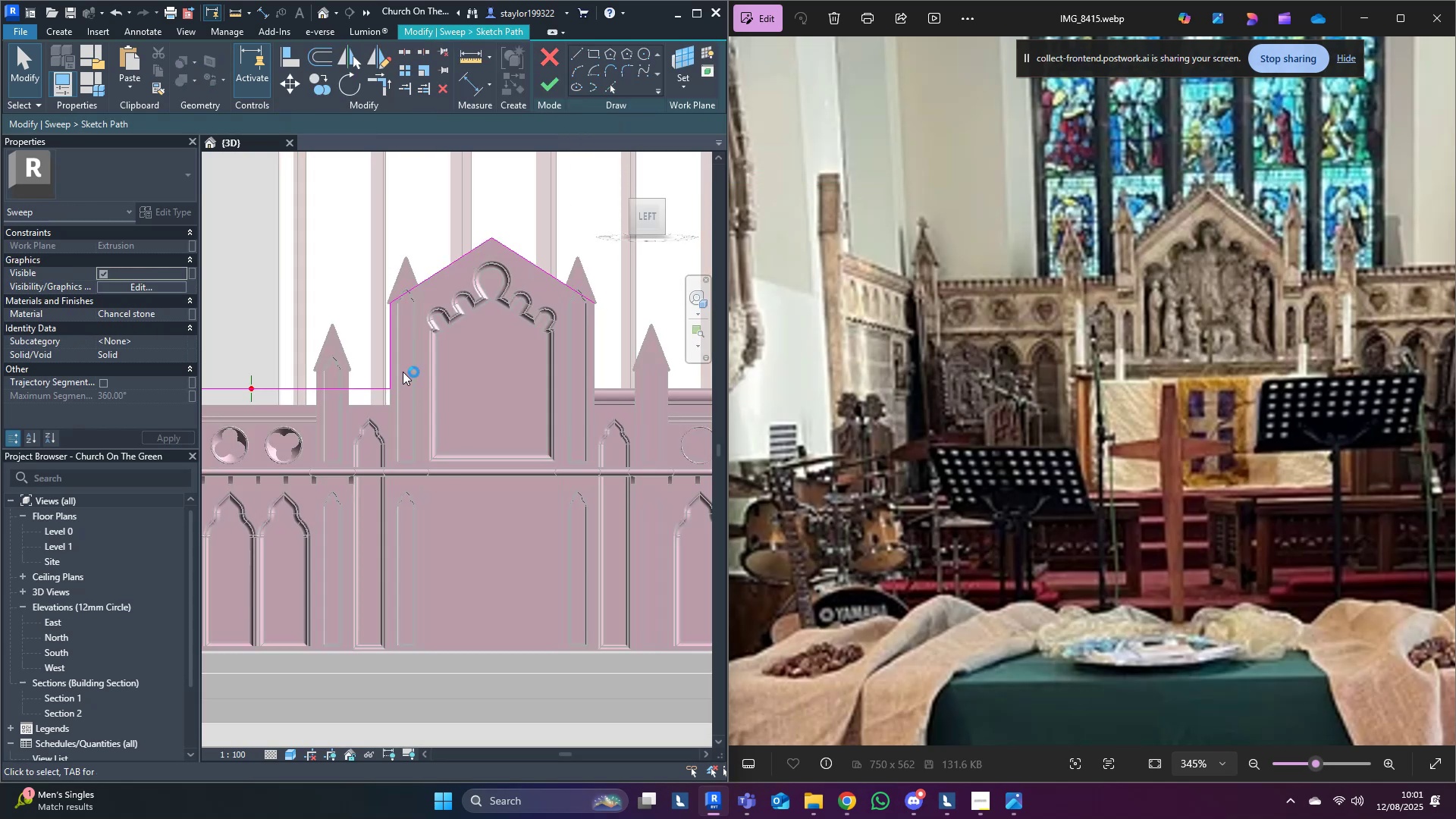 
left_click_drag(start_coordinate=[433, 352], to_coordinate=[380, 433])
 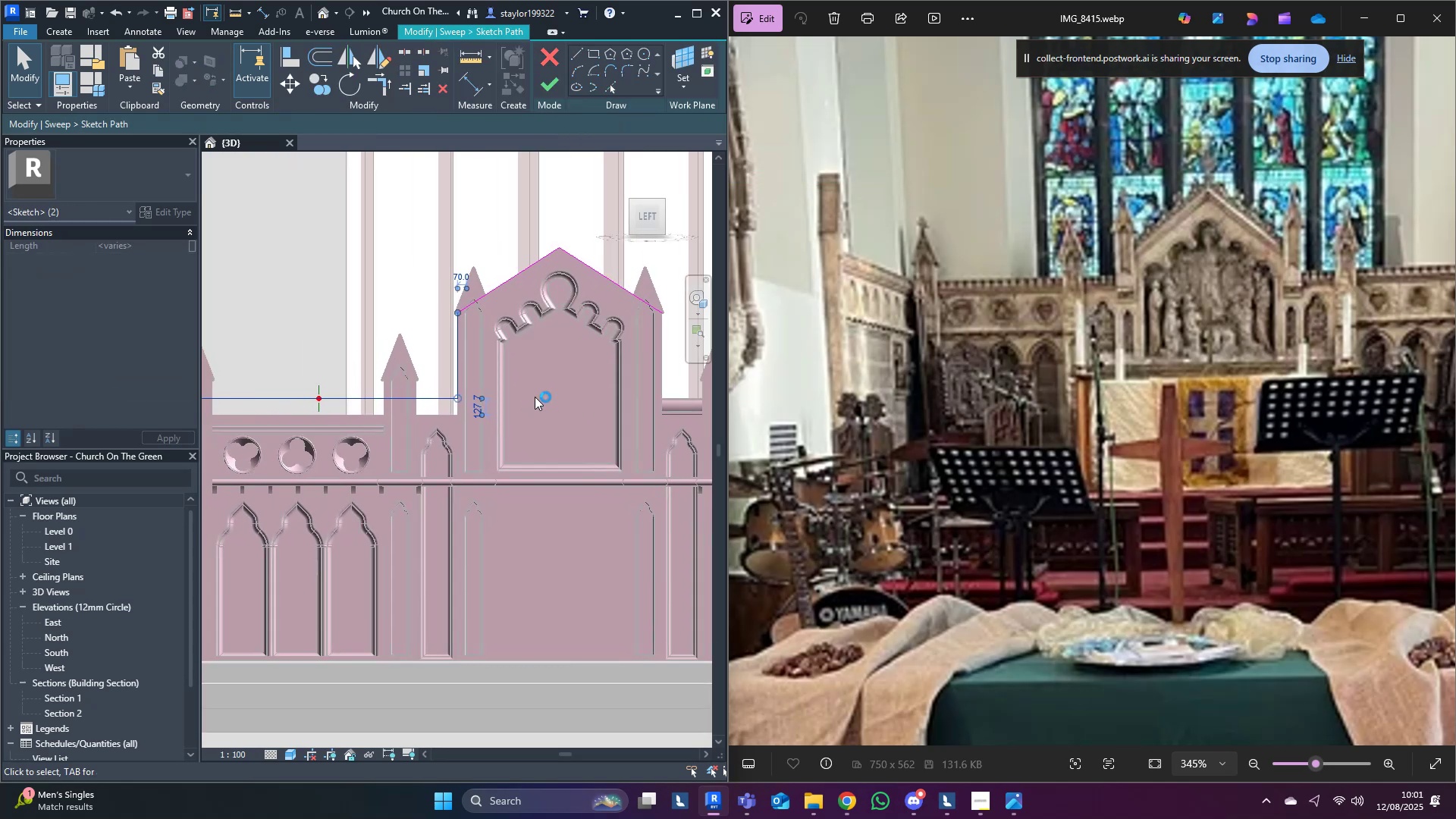 
type(dm)
 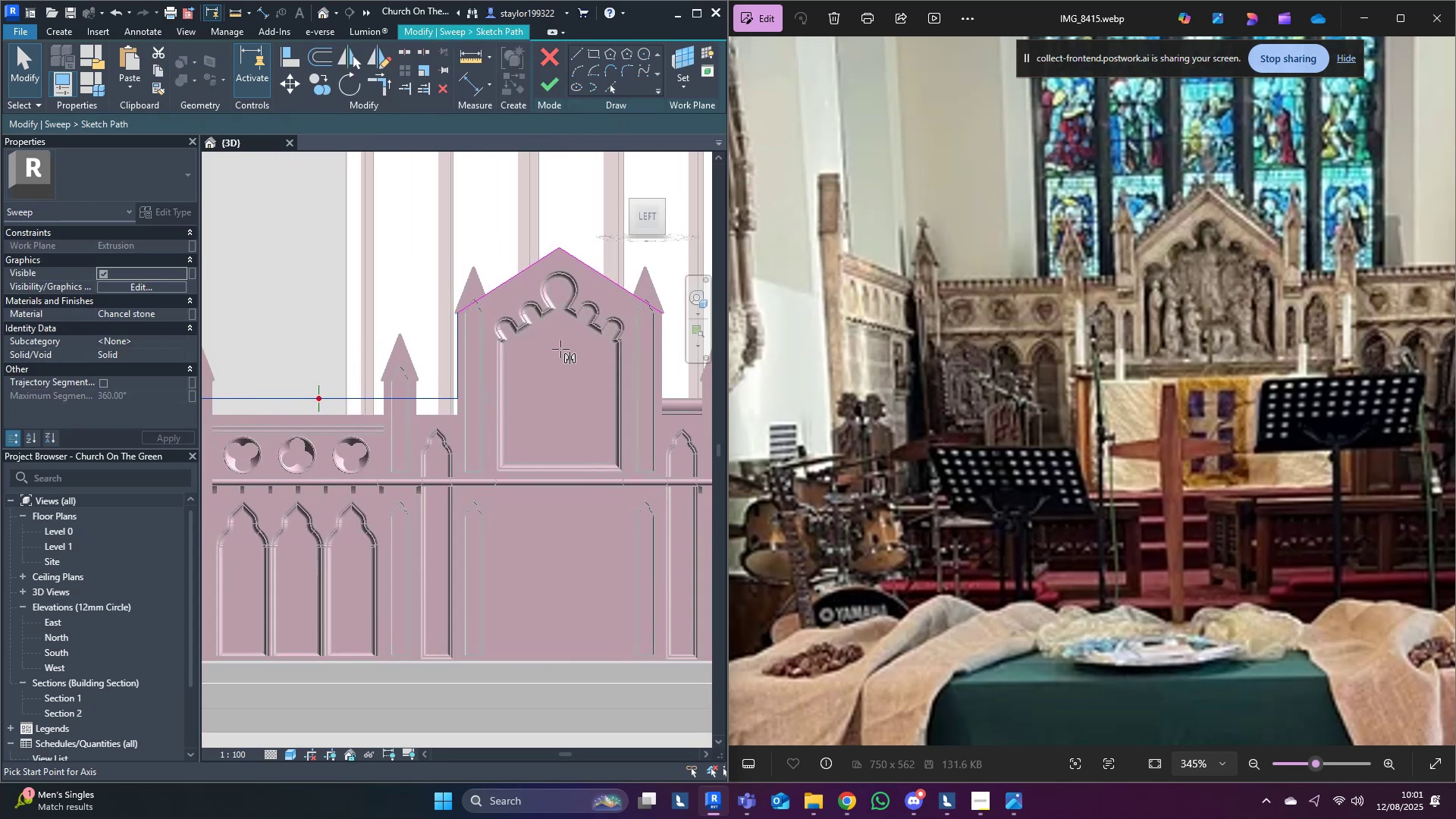 
scroll: coordinate [568, 273], scroll_direction: up, amount: 5.0
 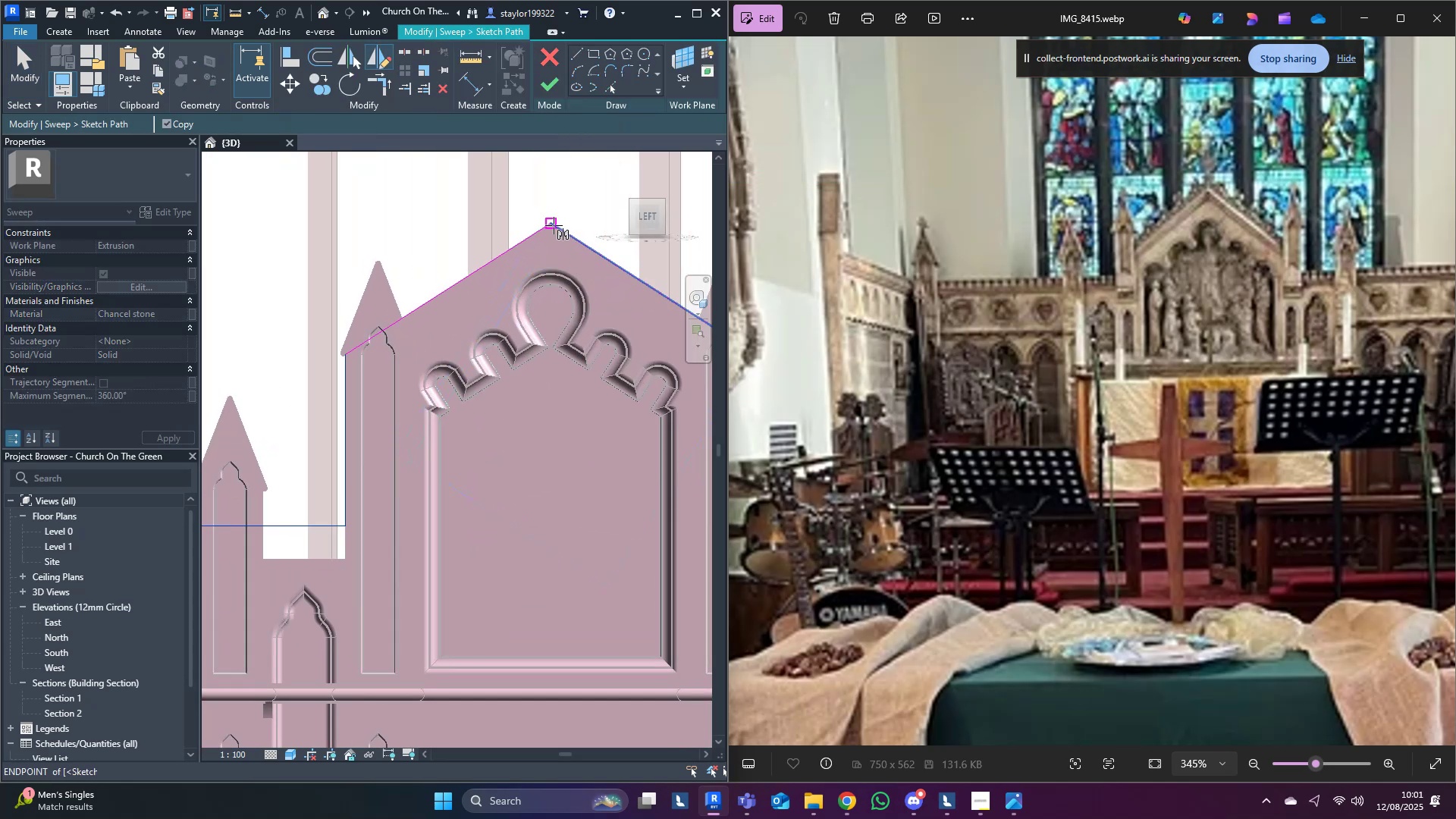 
left_click([553, 225])
 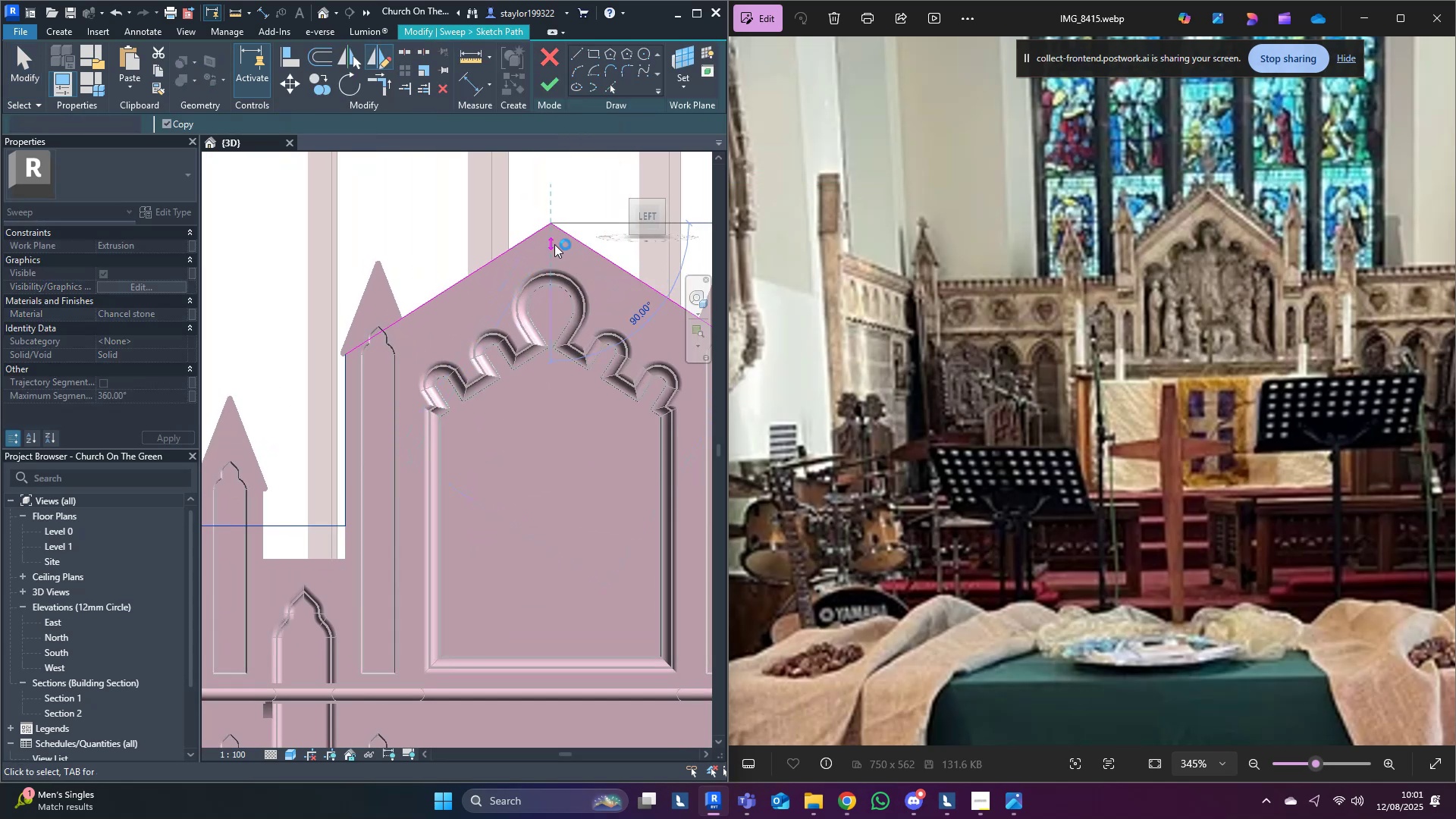 
double_click([519, 225])
 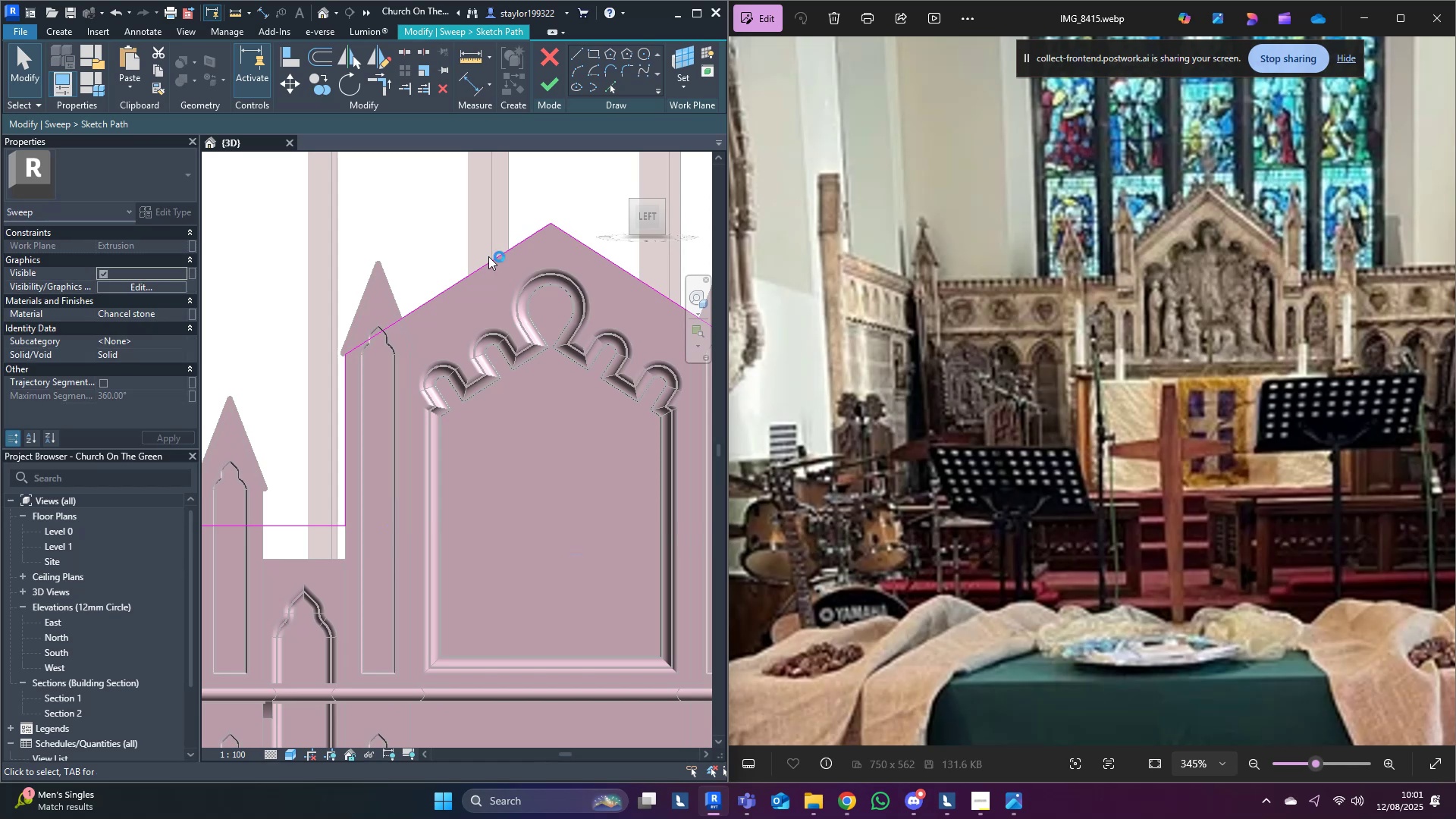 
scroll: coordinate [444, 303], scroll_direction: down, amount: 8.0
 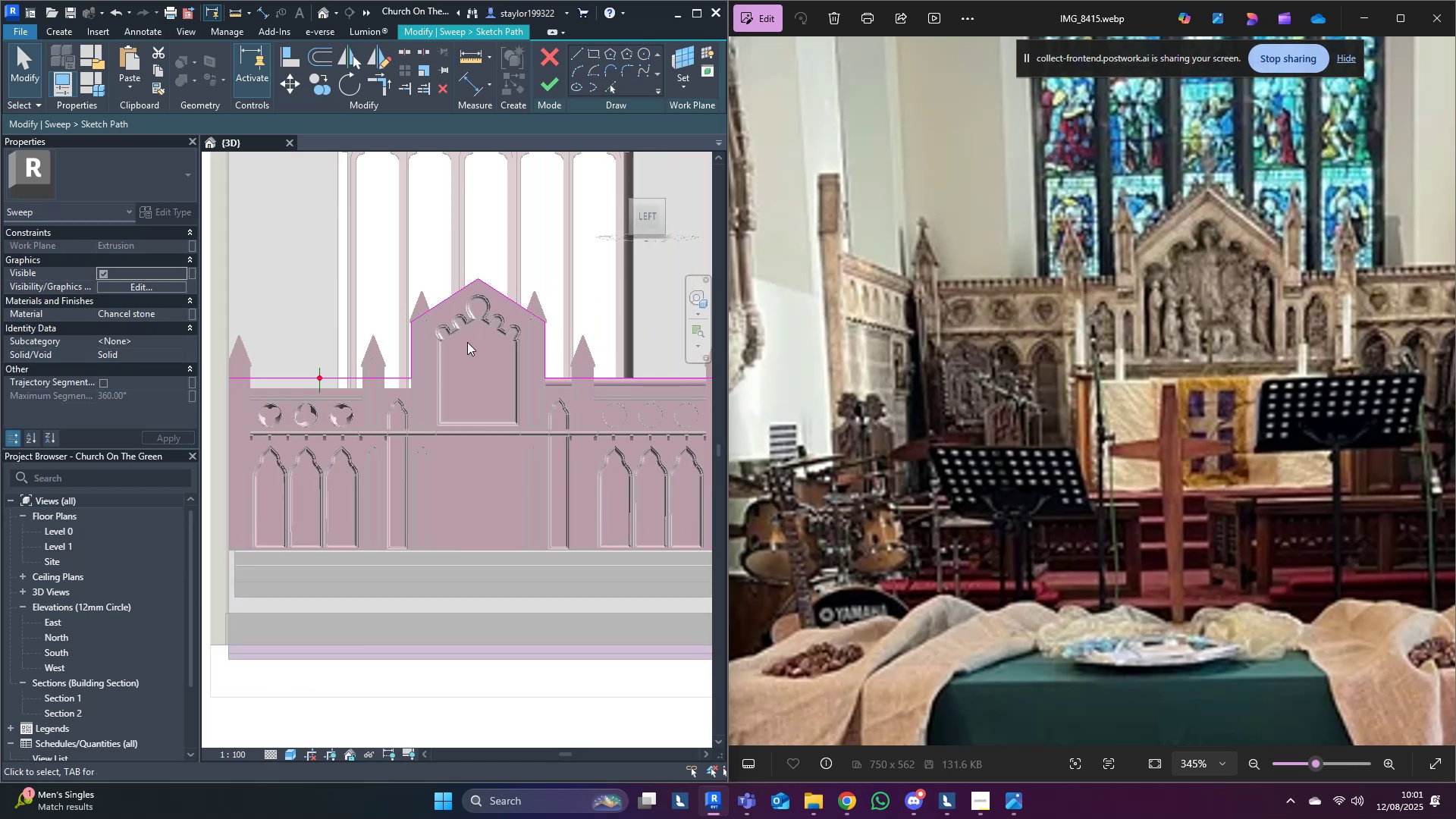 
left_click([492, 360])
 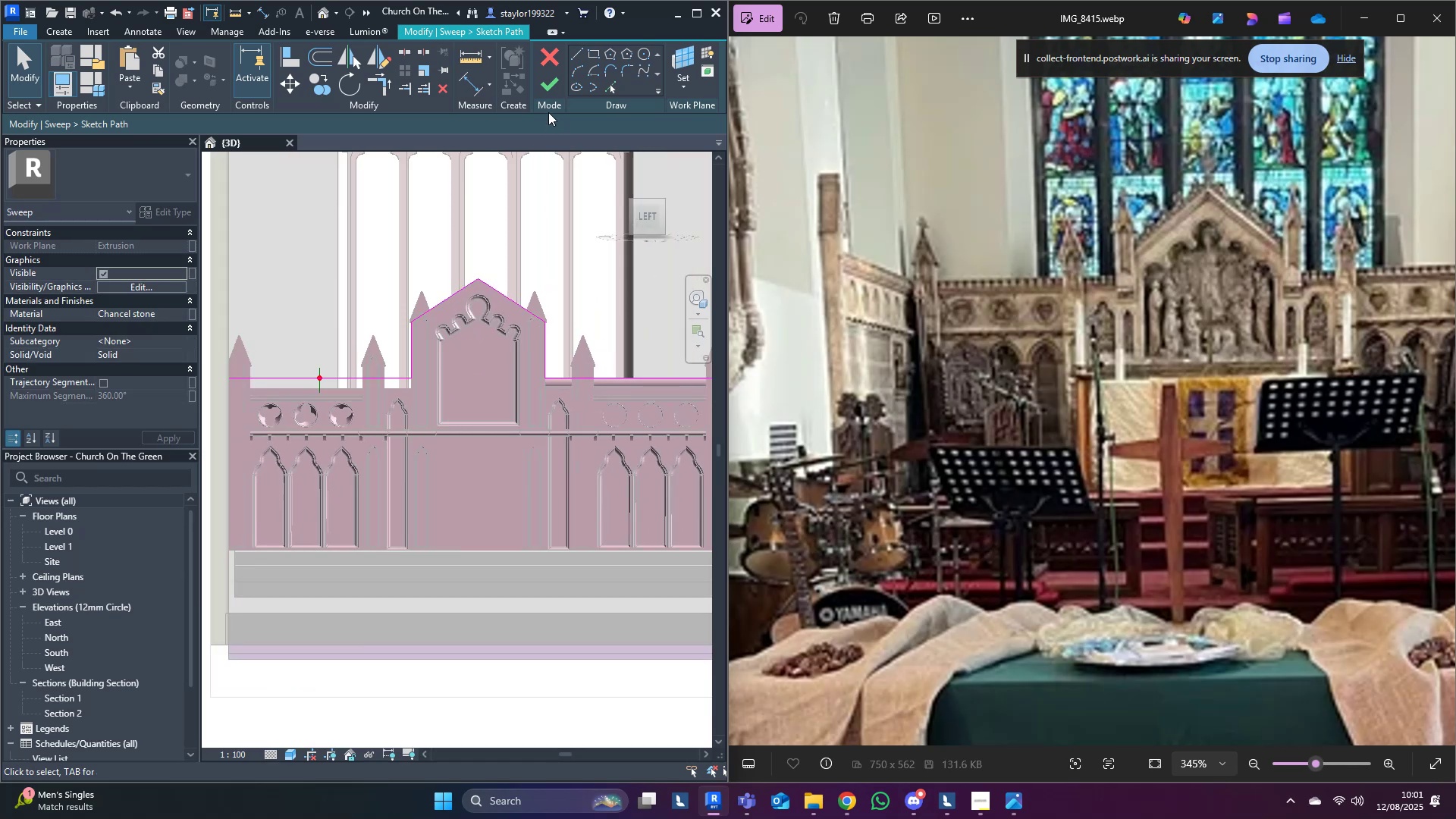 
left_click([549, 96])
 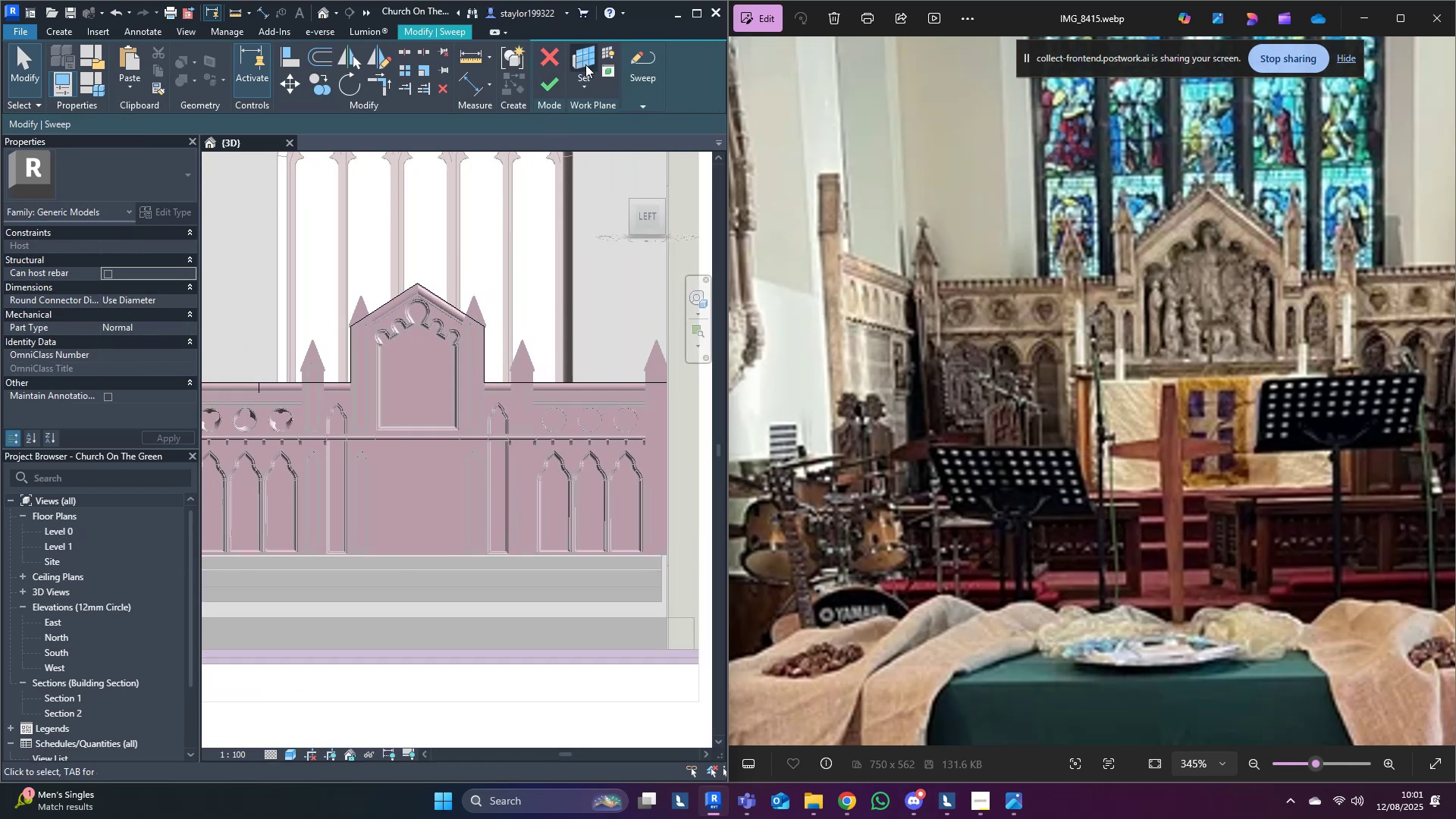 
left_click([554, 78])
 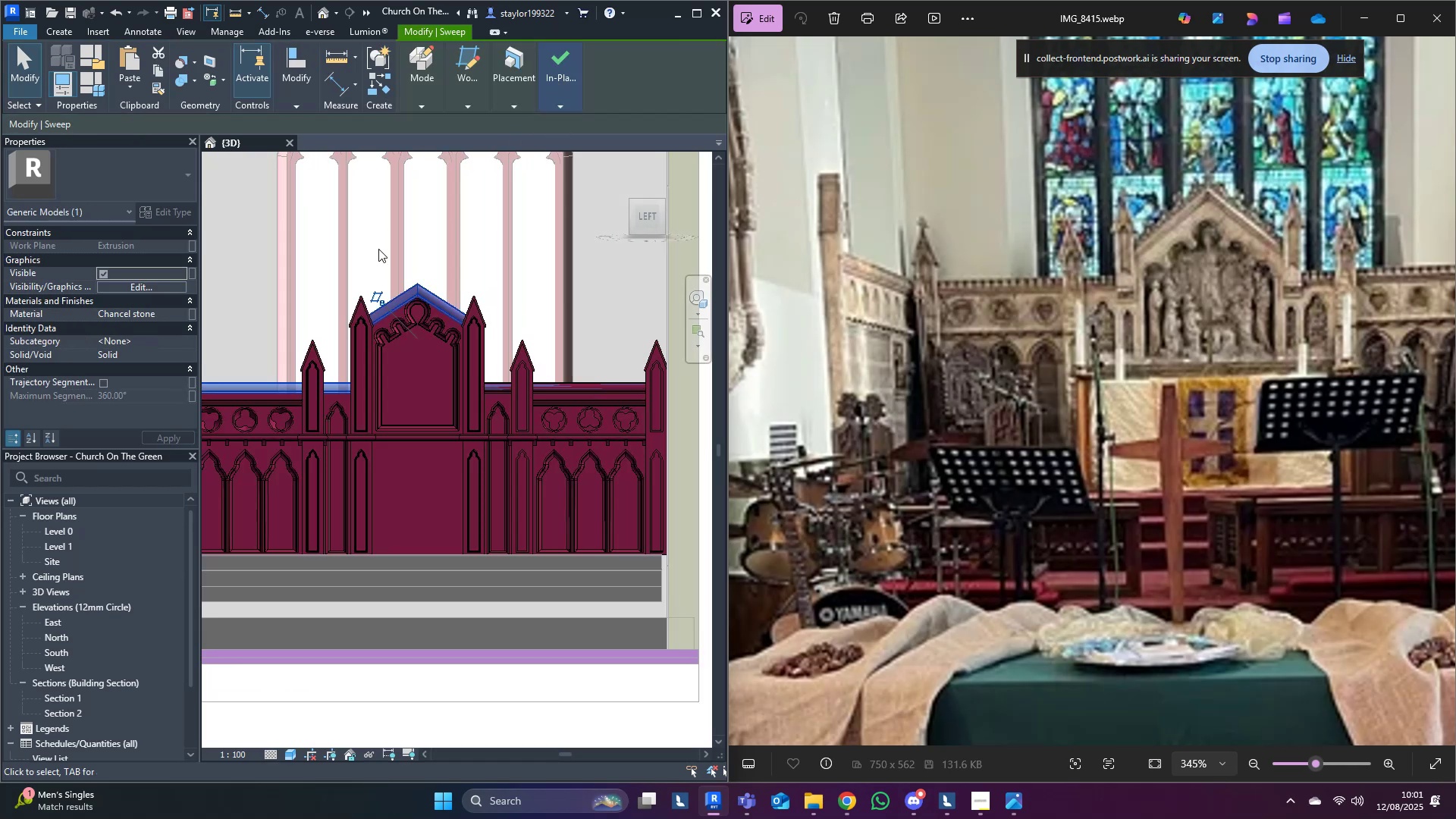 
key(Escape)
 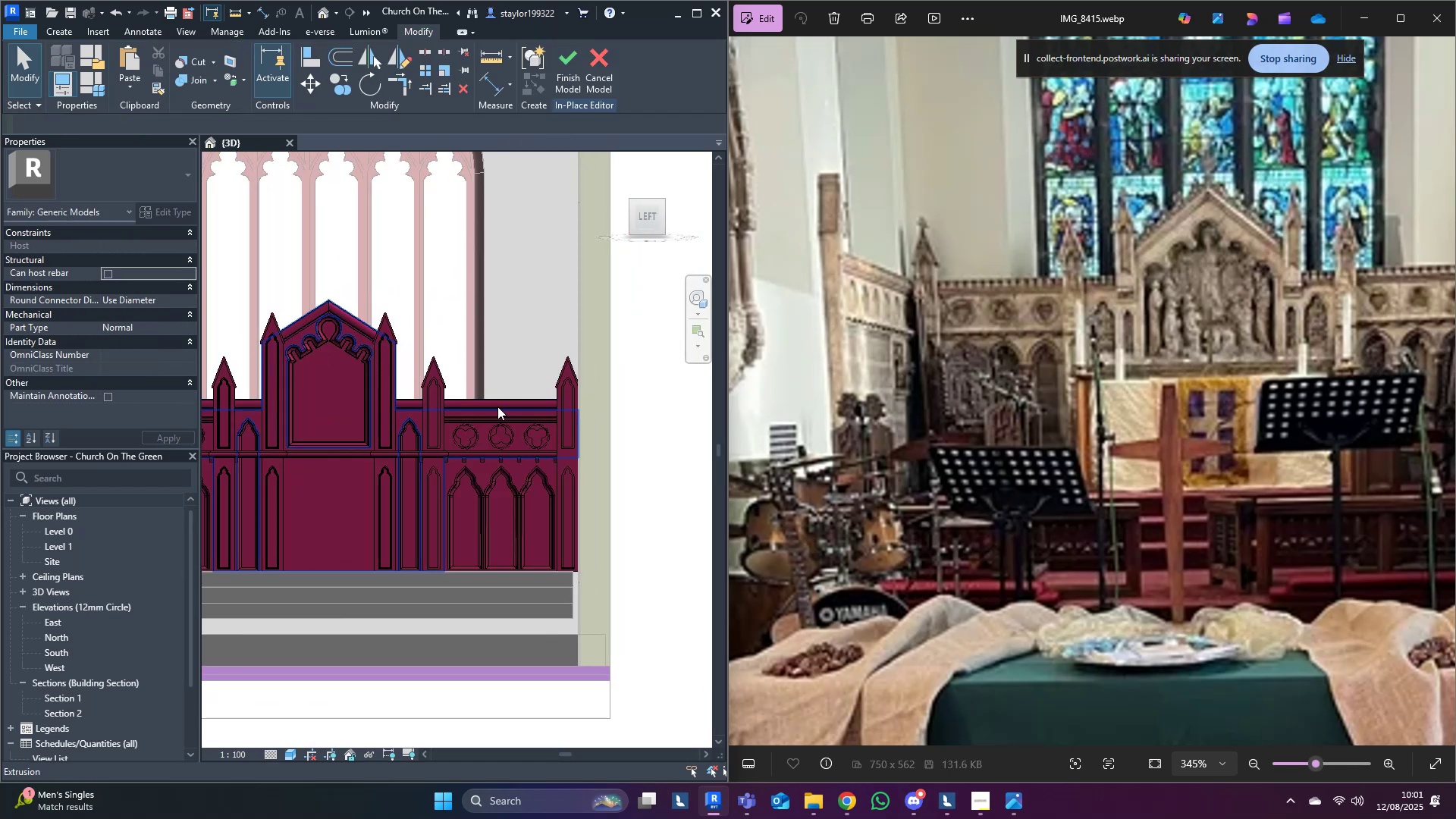 
key(Tab)
 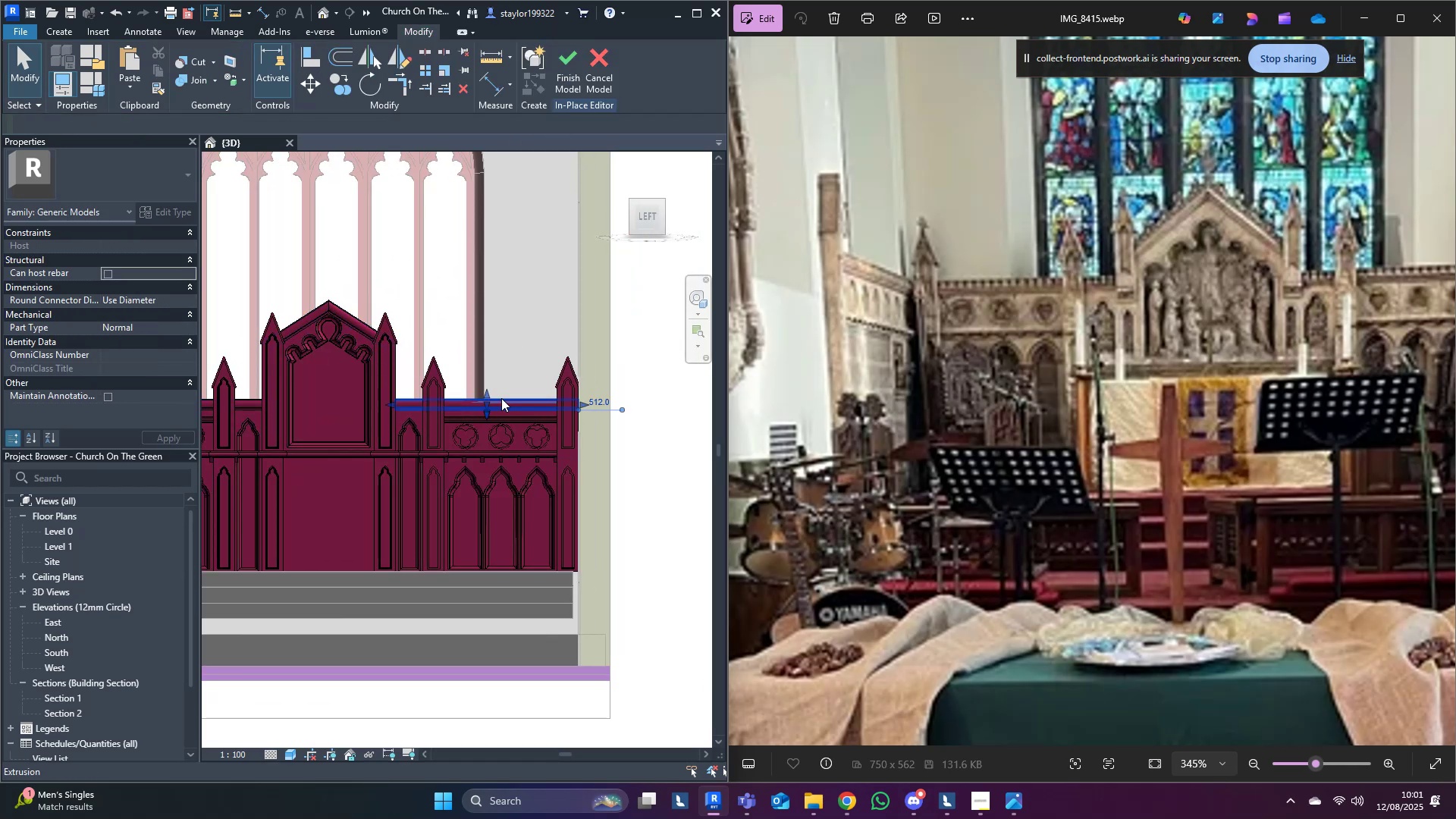 
left_click([501, 398])
 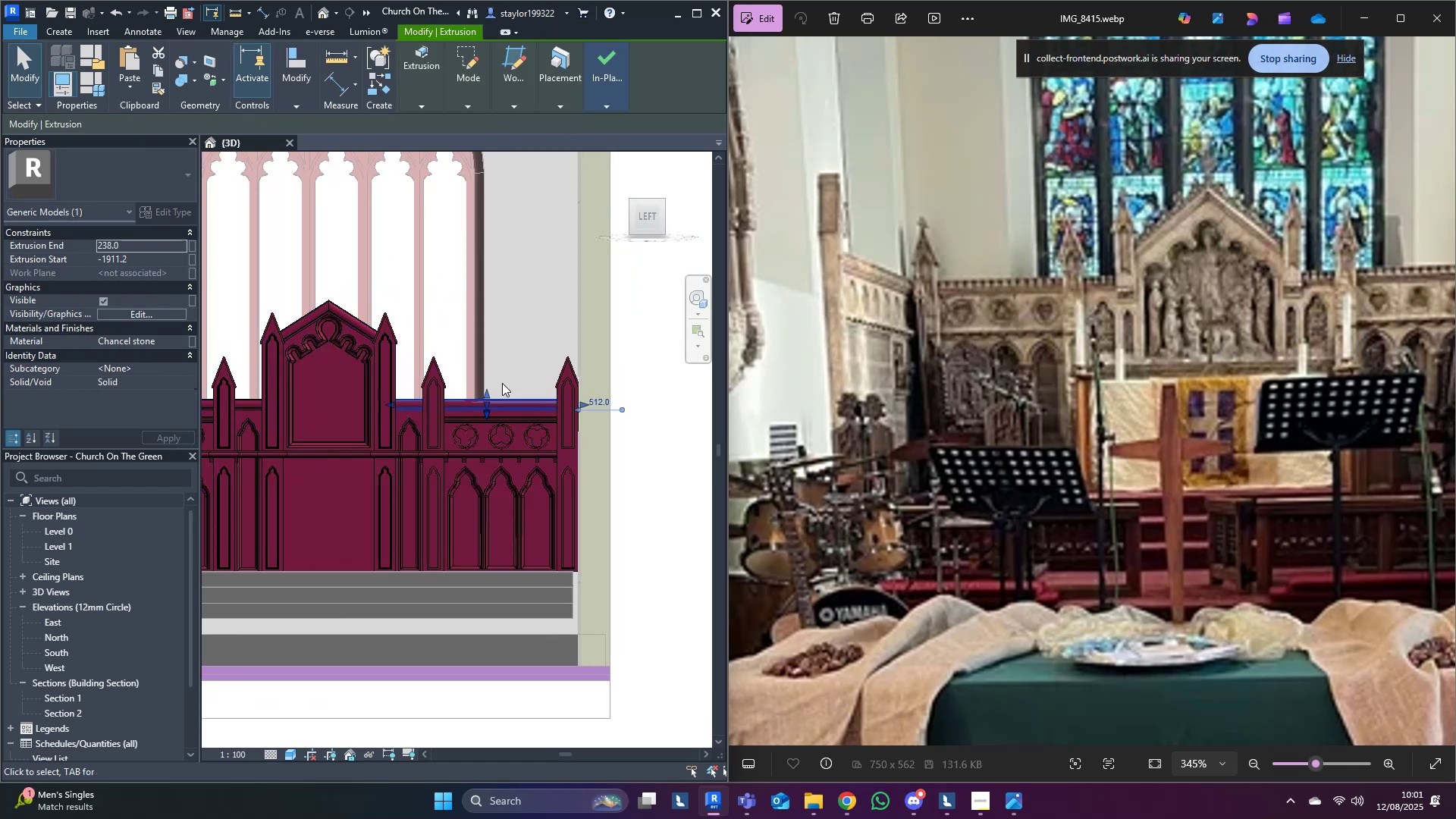 
key(Delete)
 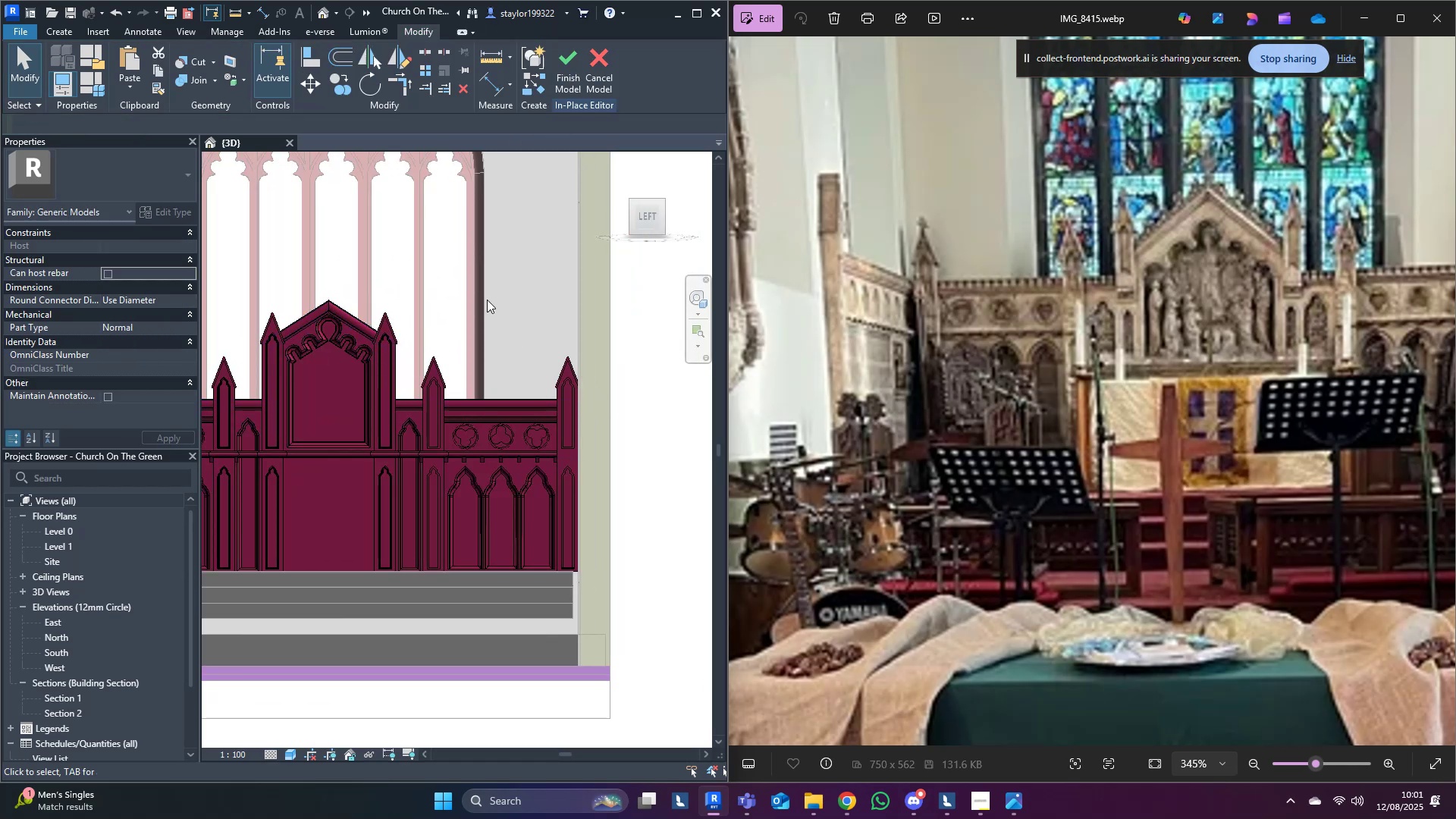 
left_click([487, 300])
 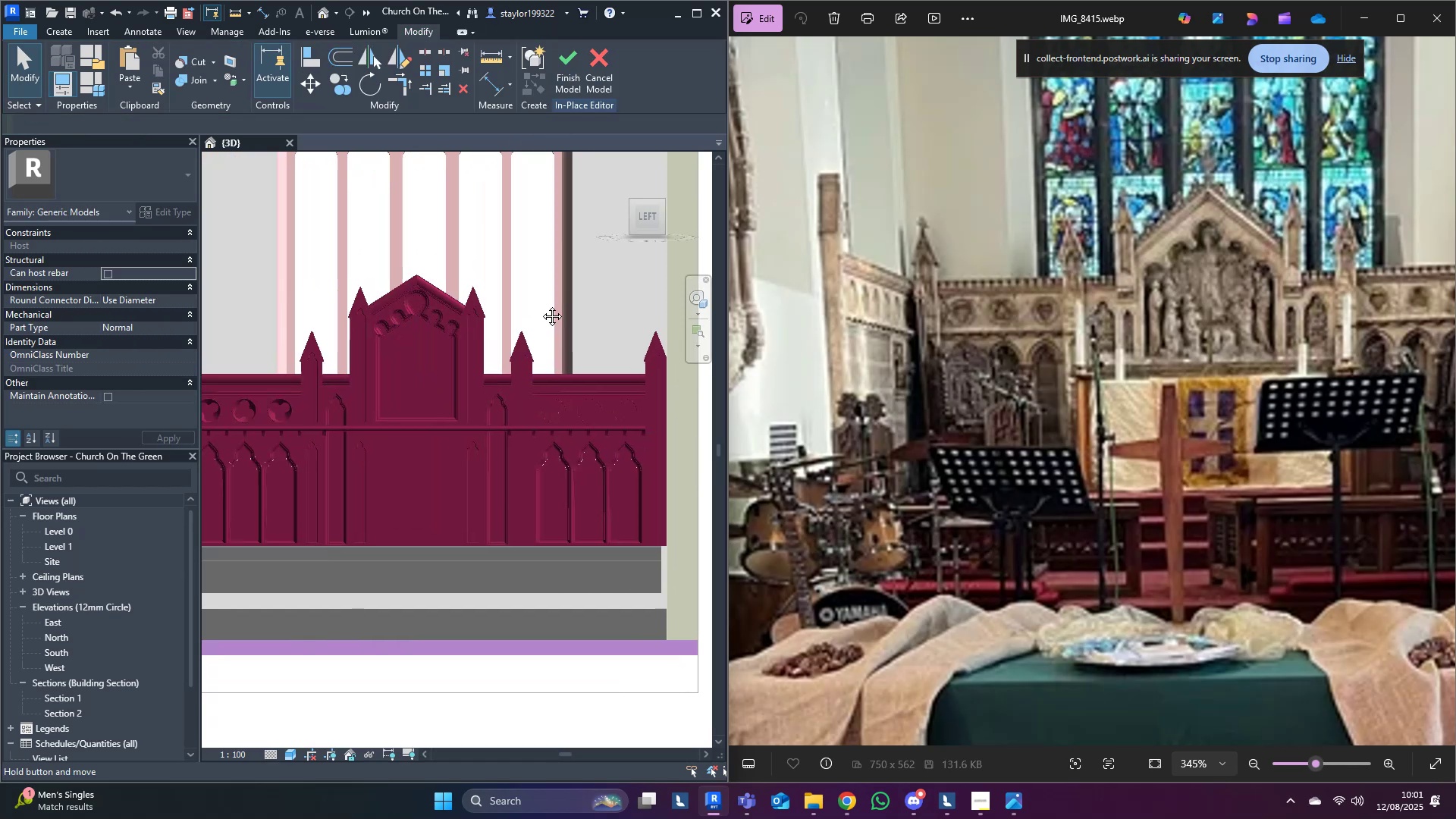 
scroll: coordinate [580, 320], scroll_direction: down, amount: 3.0
 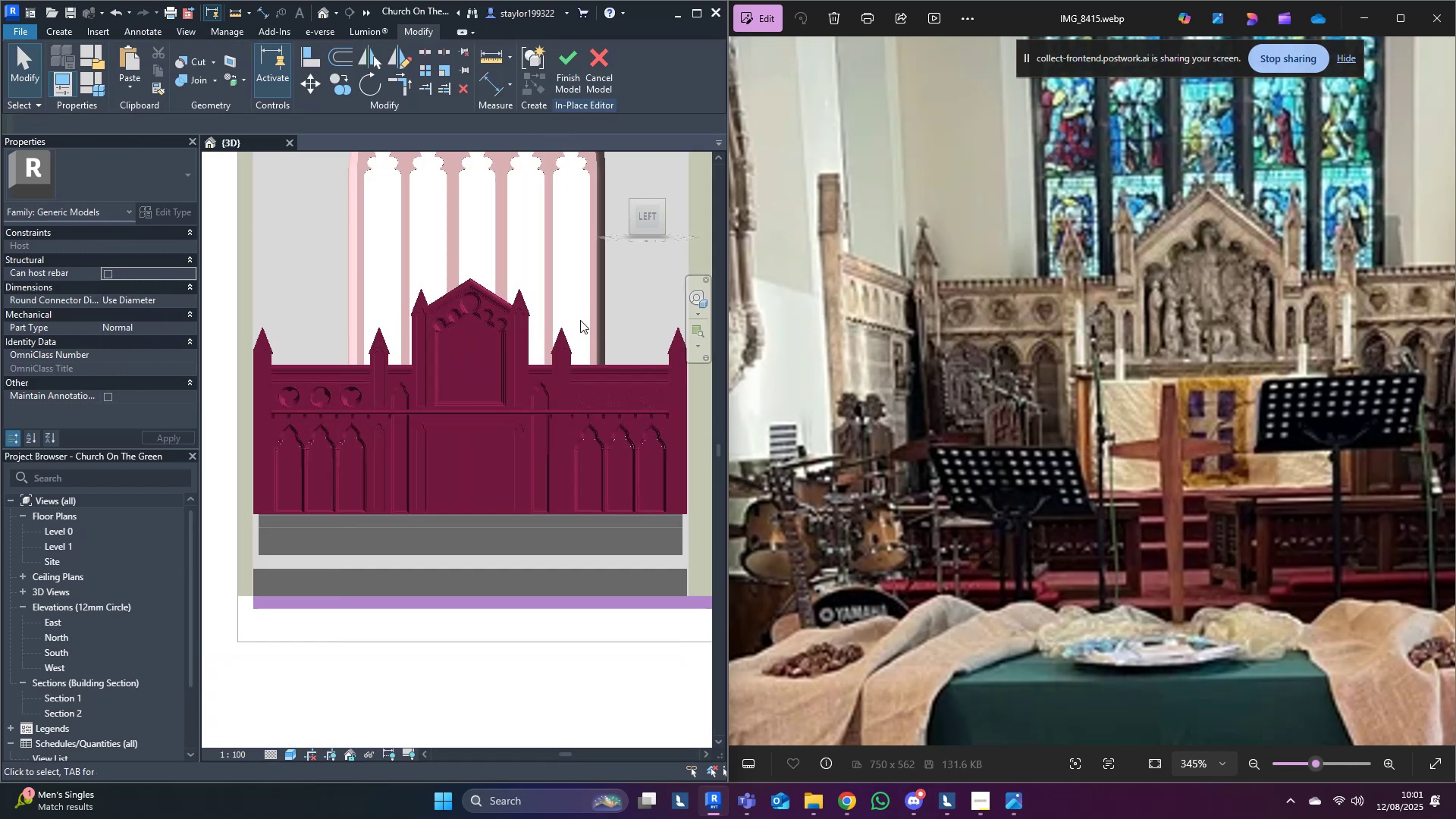 
hold_key(key=ShiftLeft, duration=0.51)
 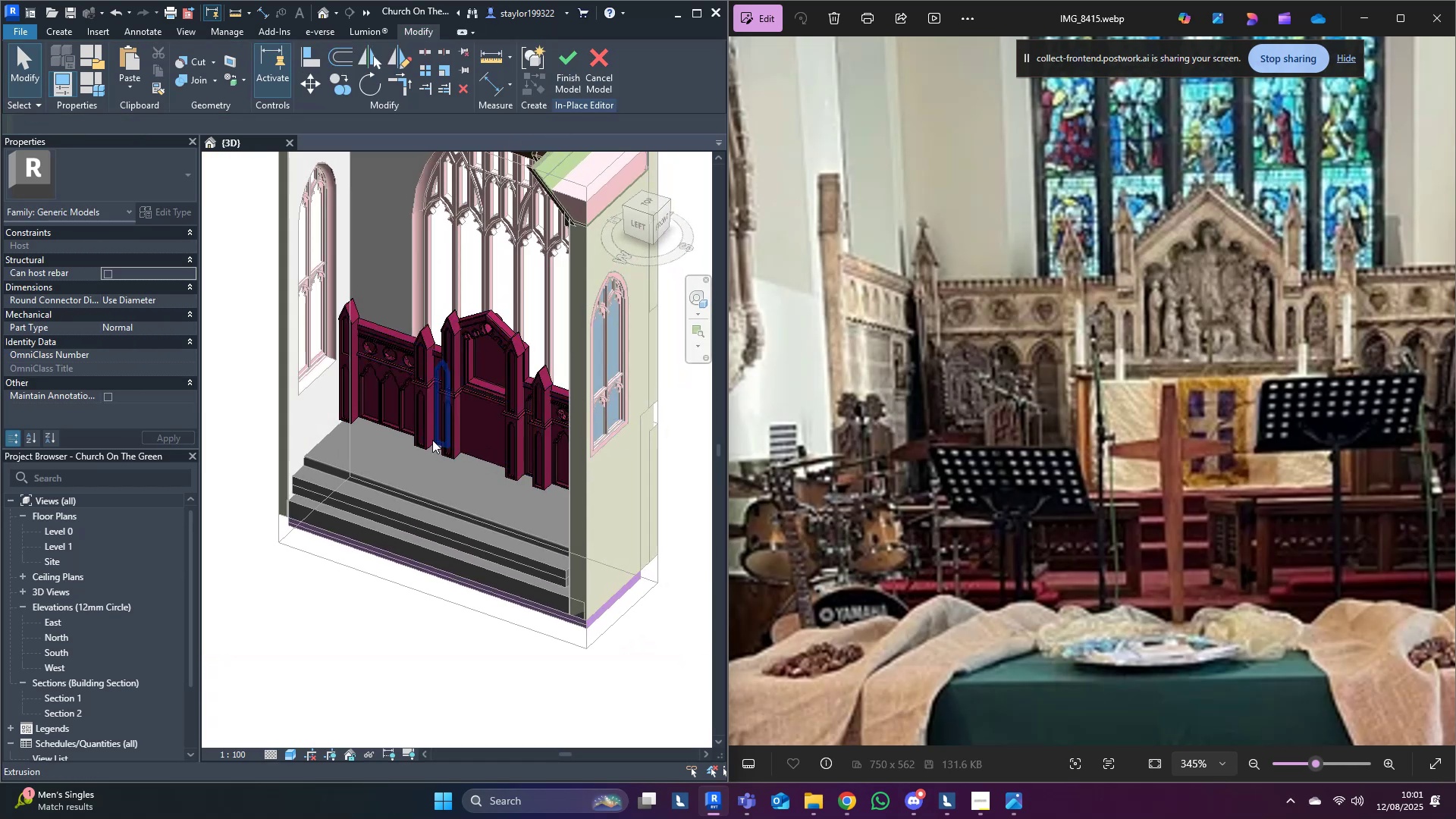 
scroll: coordinate [381, 423], scroll_direction: up, amount: 4.0
 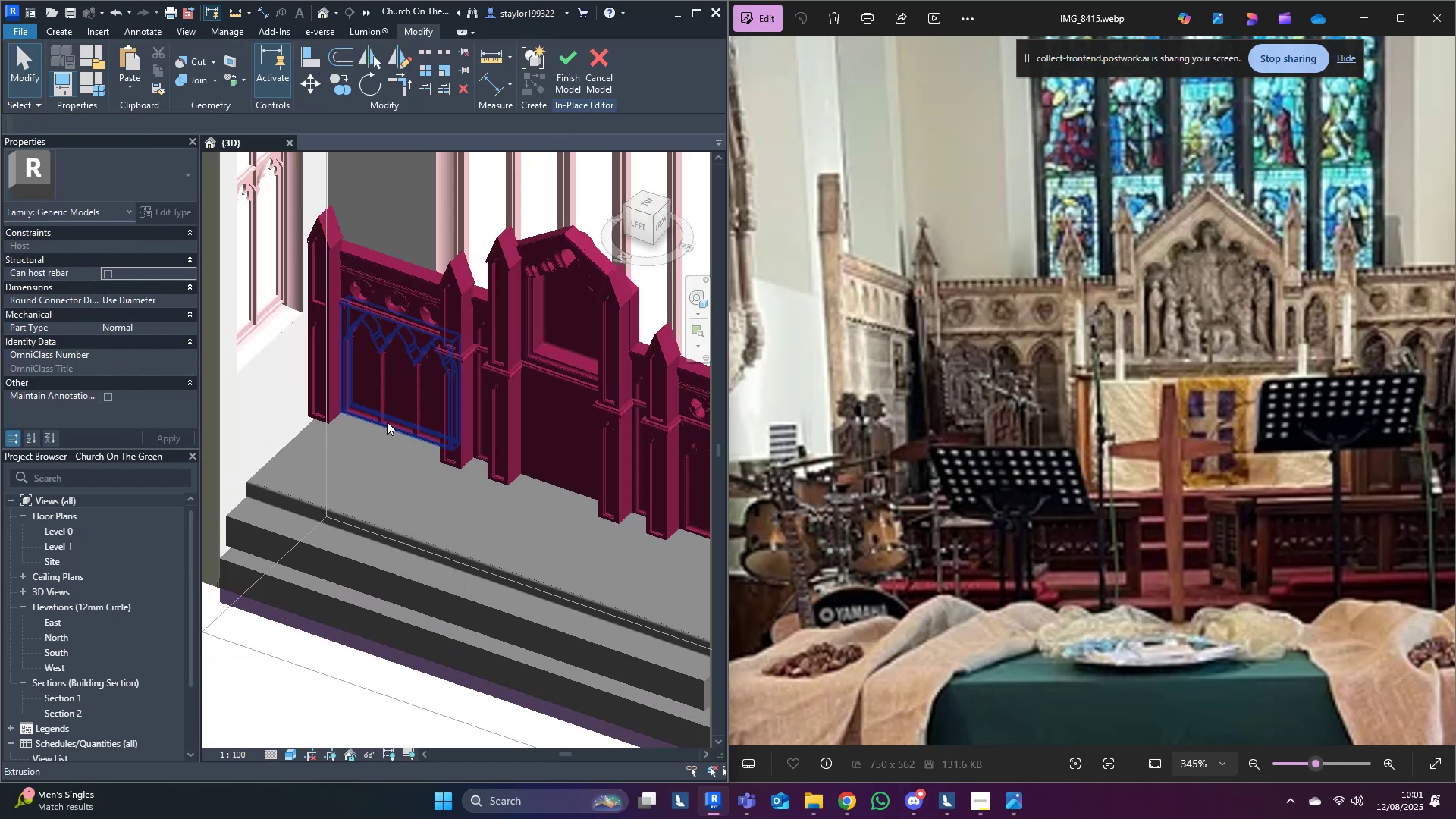 
hold_key(key=ShiftLeft, duration=0.43)
 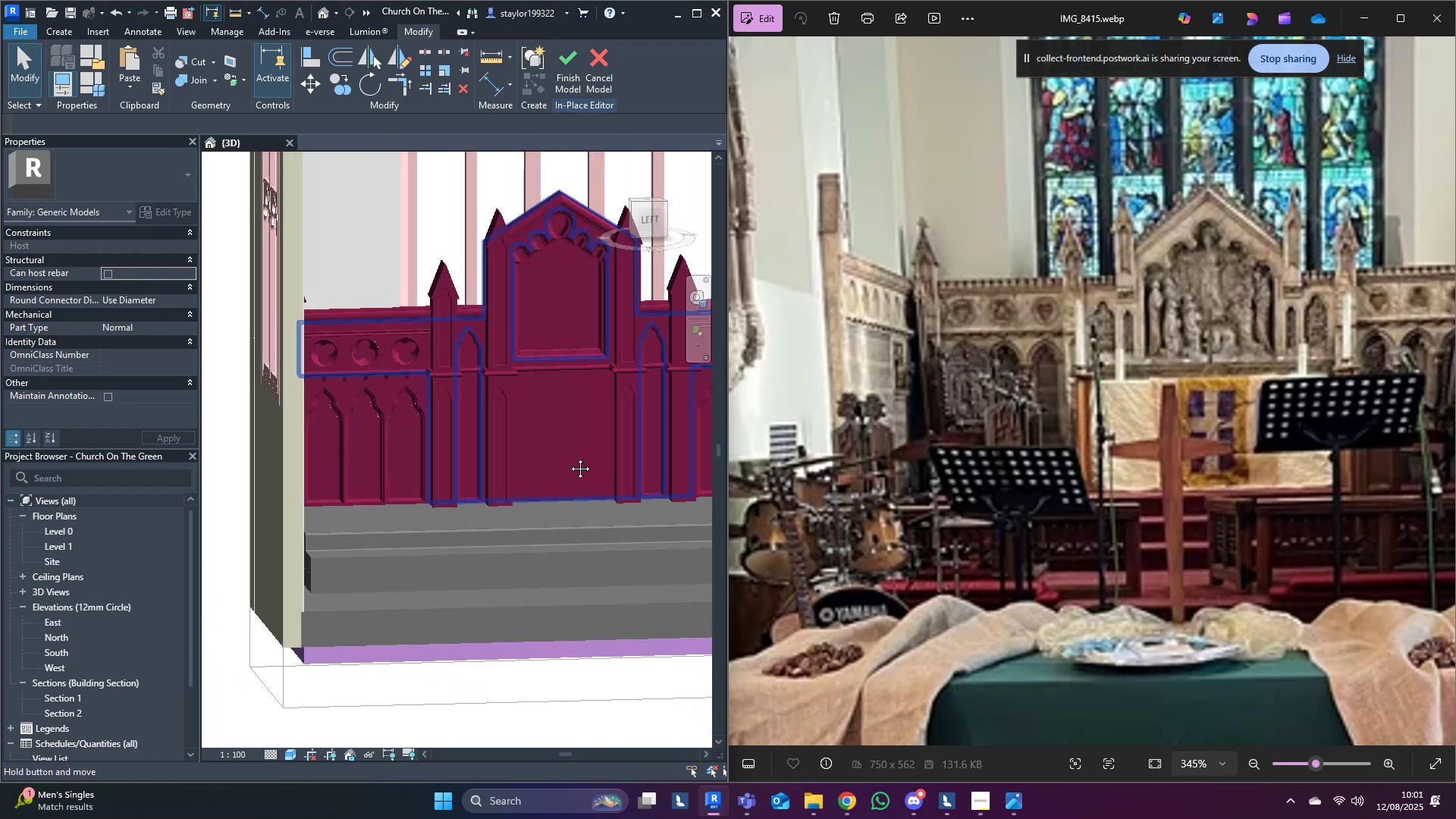 
scroll: coordinate [460, 489], scroll_direction: down, amount: 2.0
 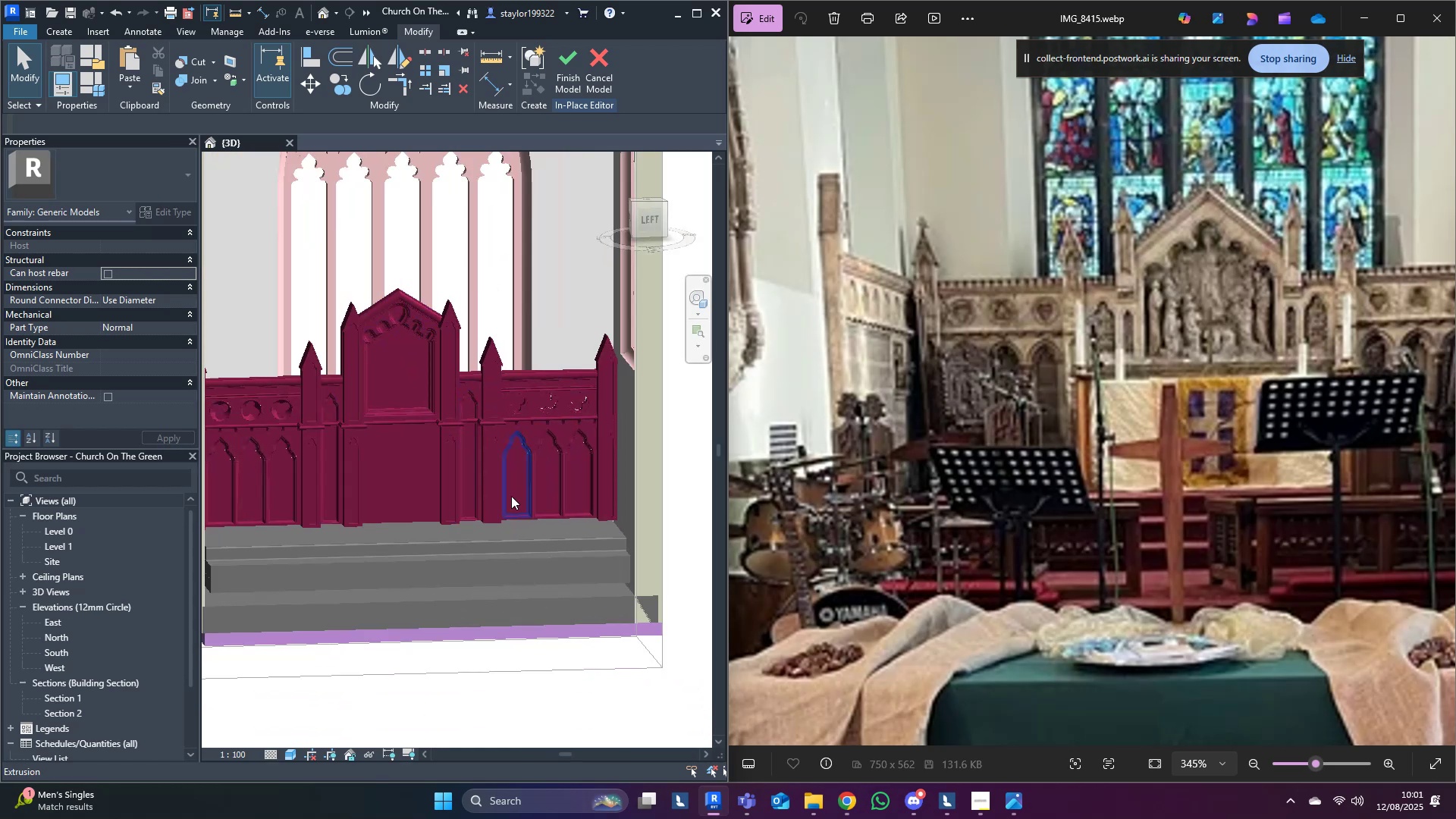 
hold_key(key=ShiftLeft, duration=0.98)
 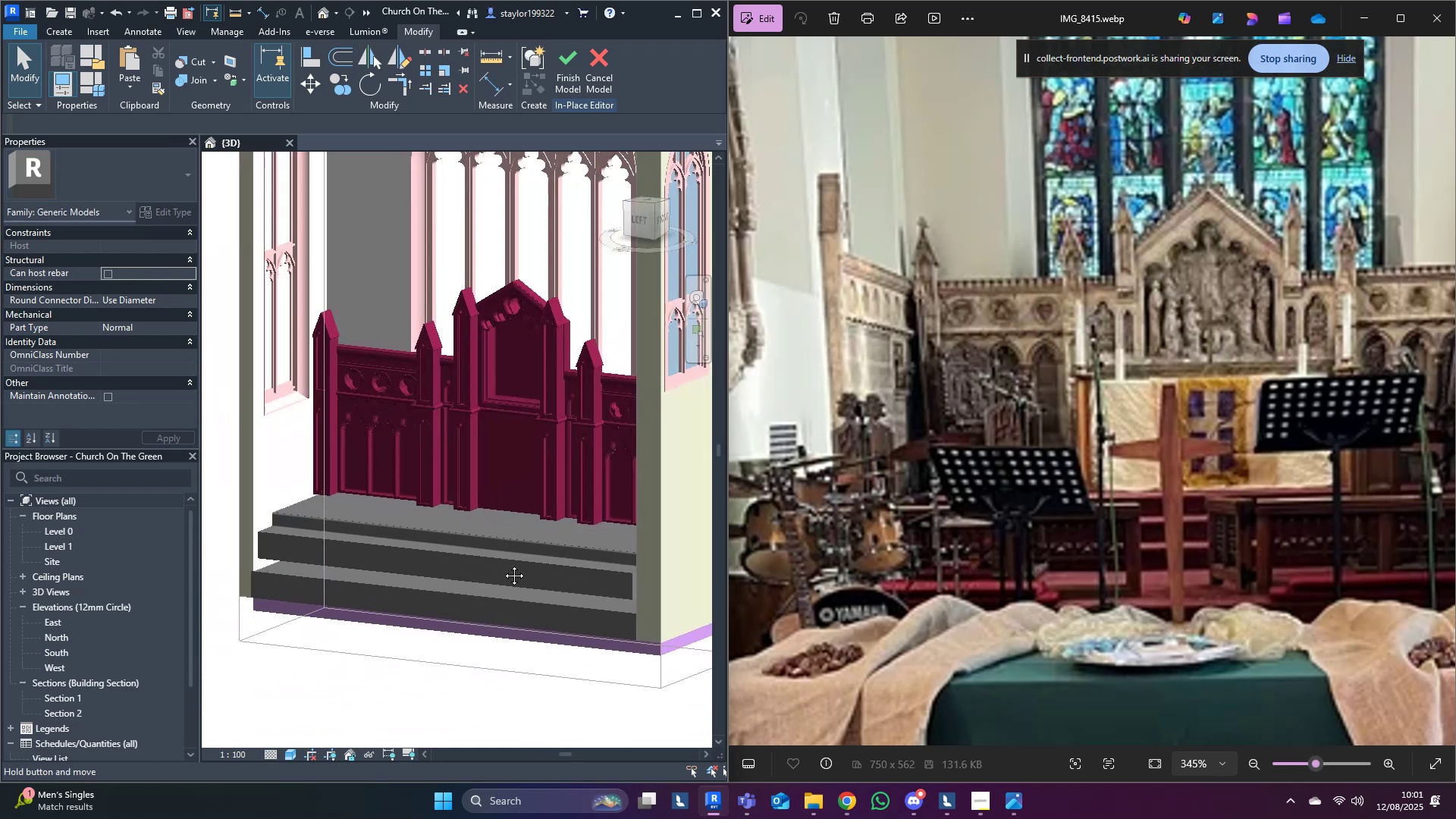 
hold_key(key=ShiftLeft, duration=0.47)
 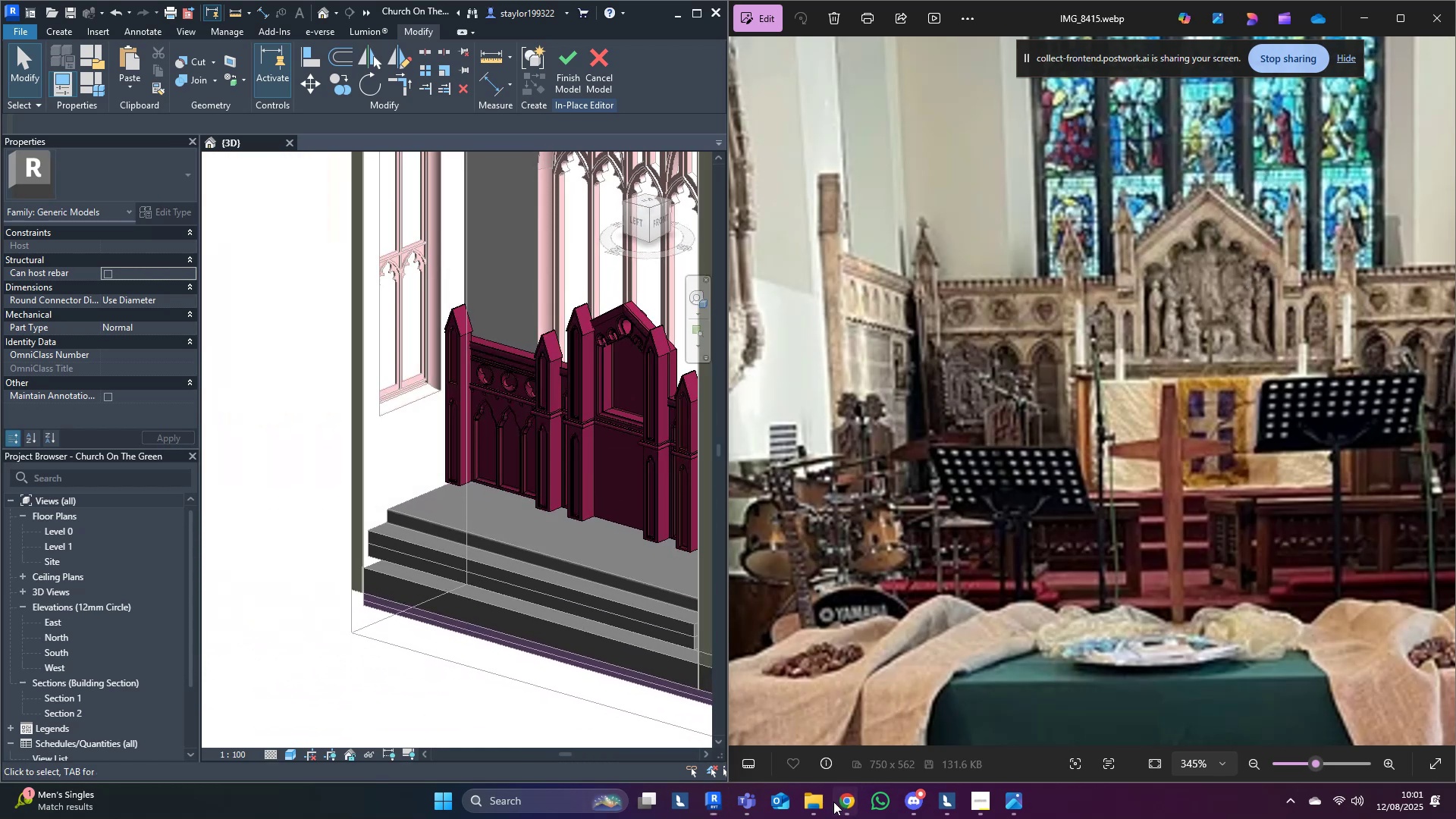 
left_click([784, 698])
 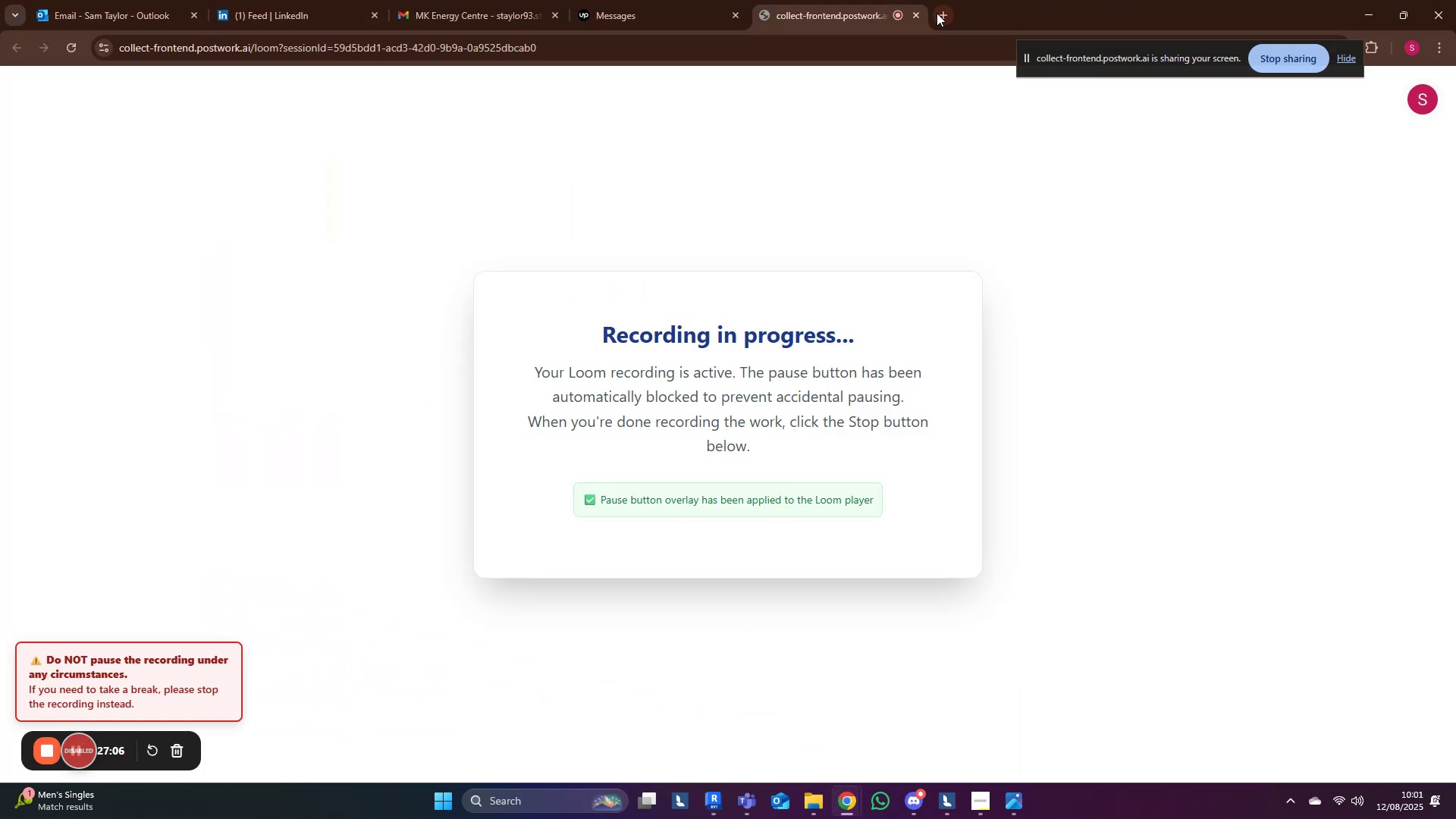 
left_click([942, 16])
 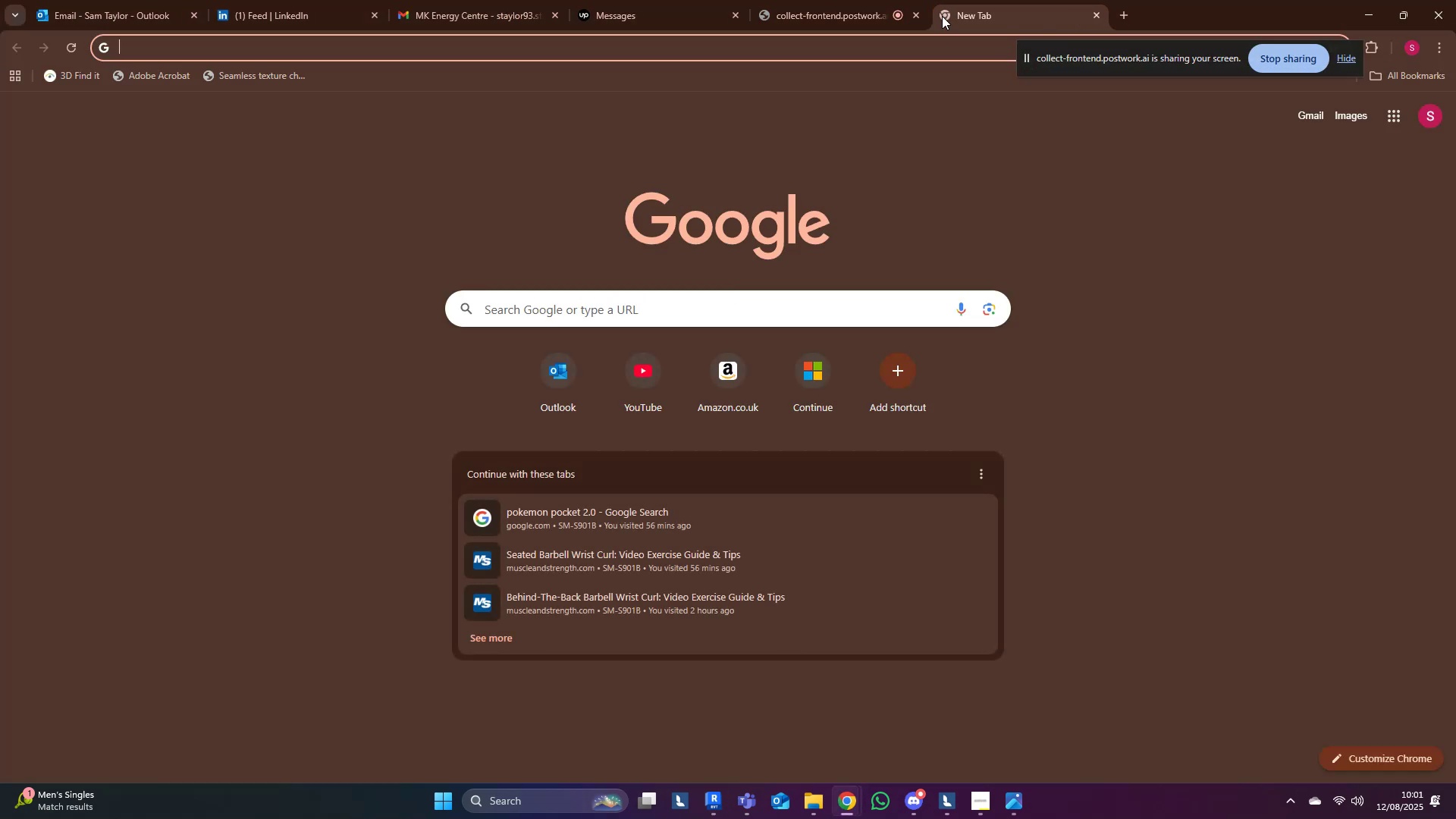 
type(church stone alter)
 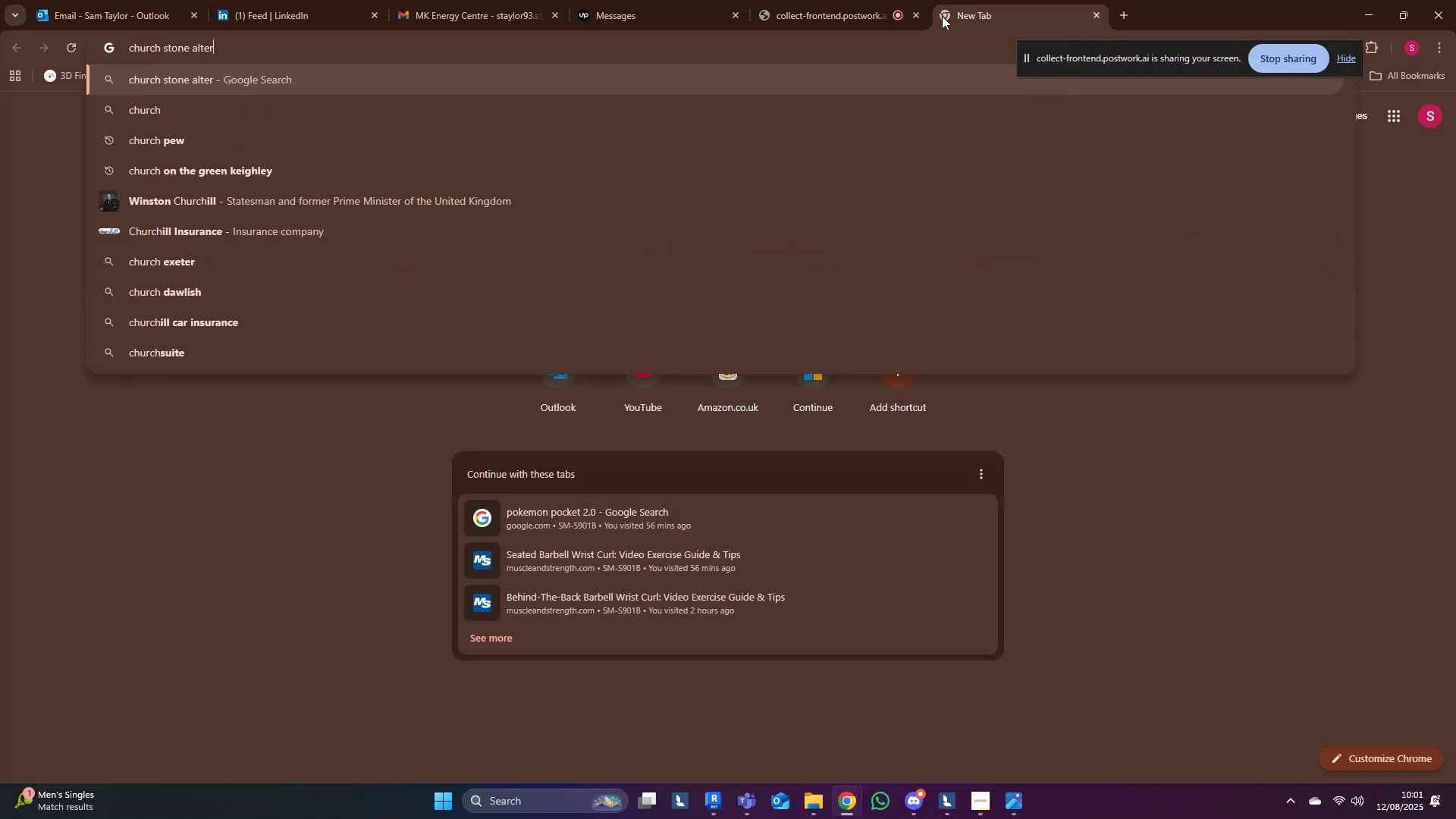 
key(Enter)
 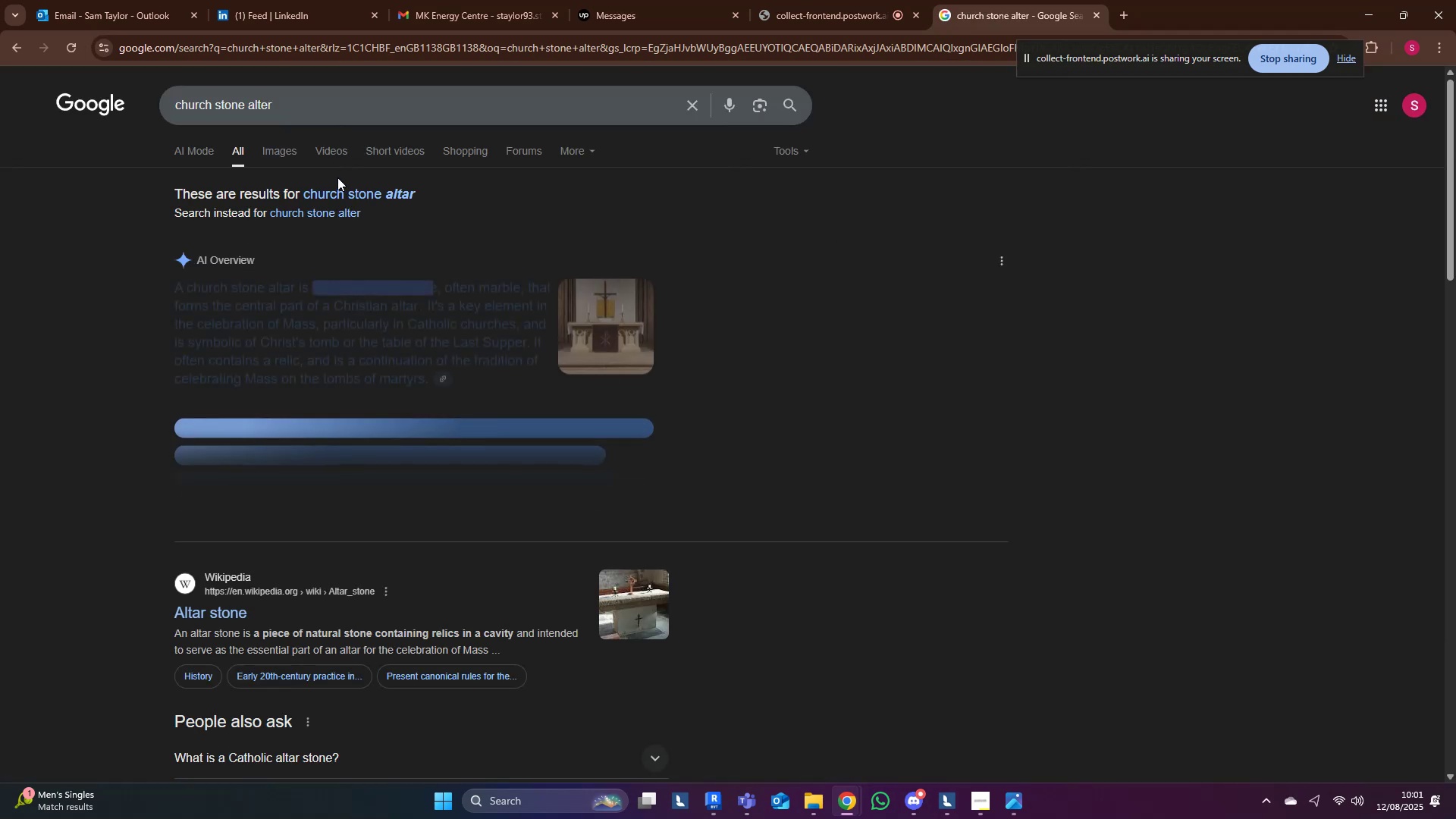 
left_click([359, 193])
 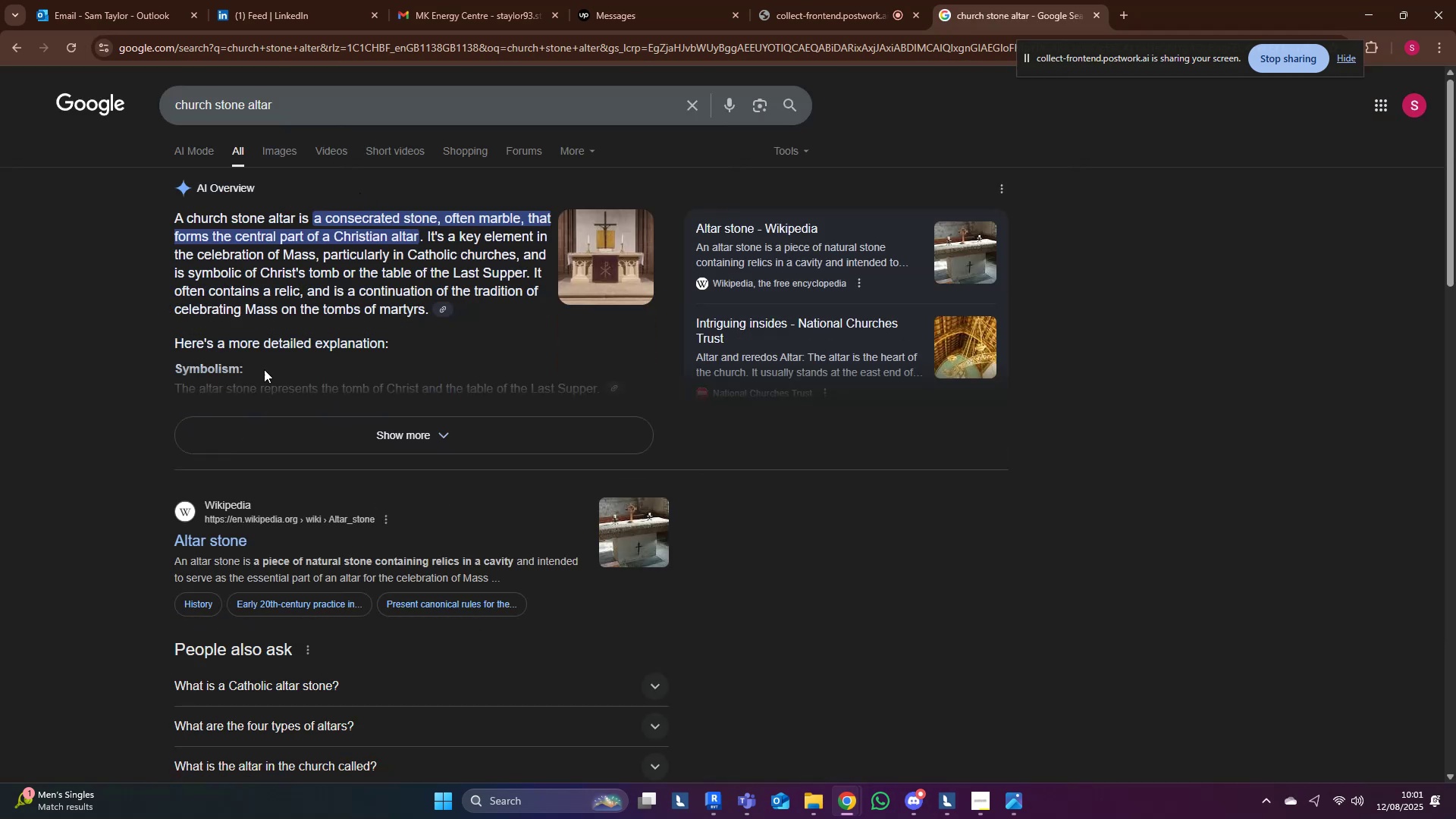 
mouse_move([314, 139])
 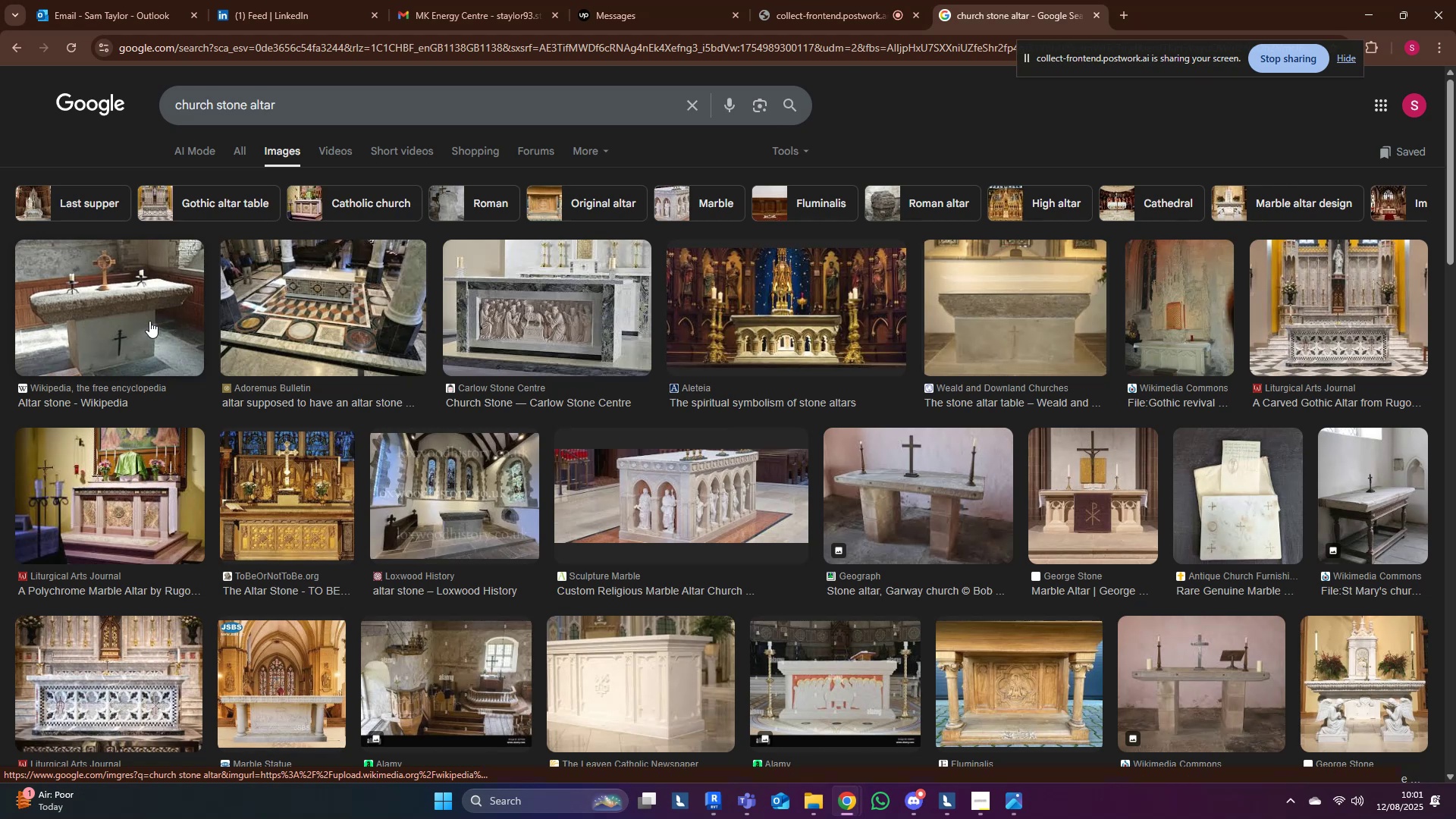 
wait(9.34)
 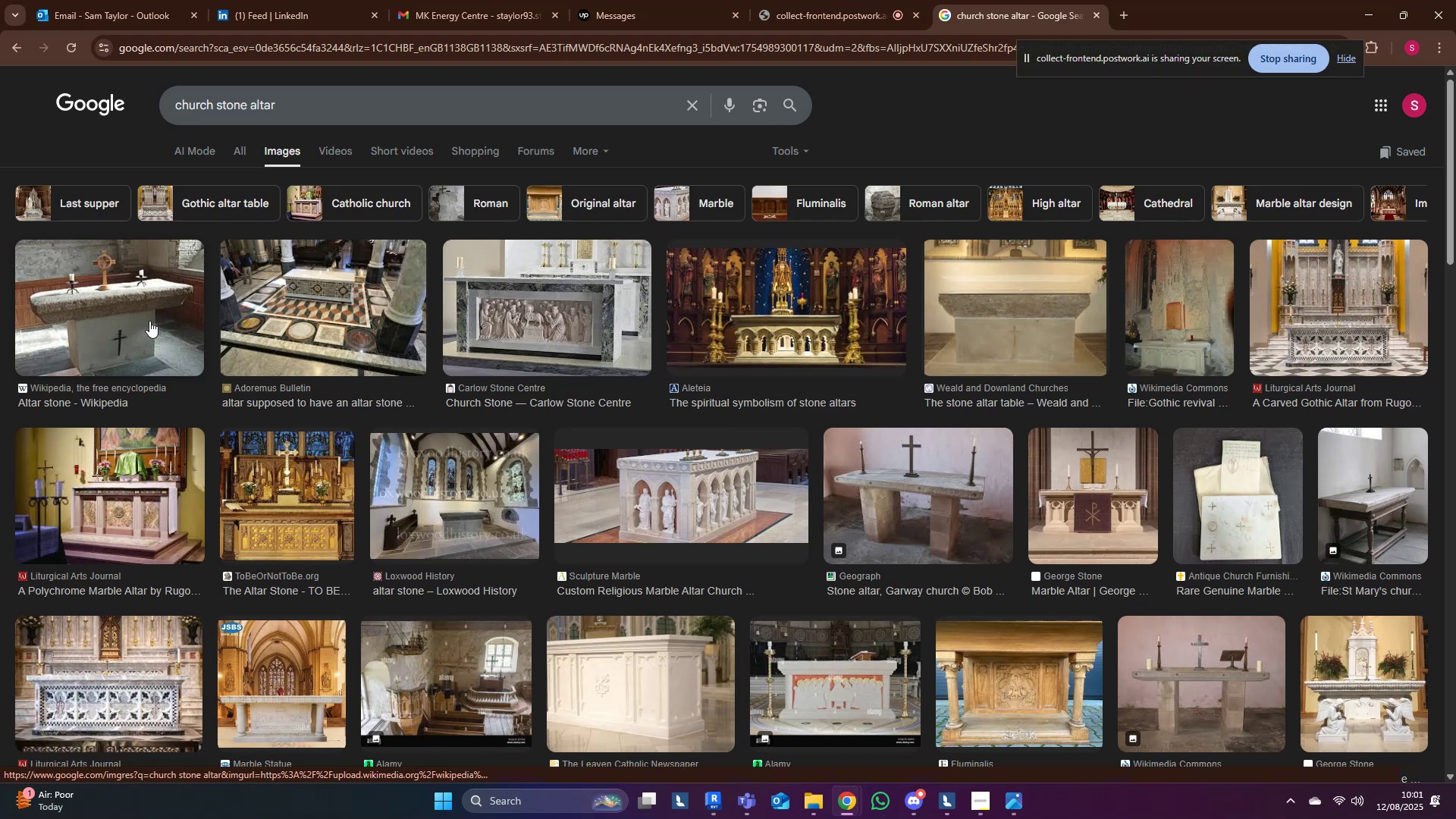 
scroll: coordinate [648, 534], scroll_direction: down, amount: 10.0
 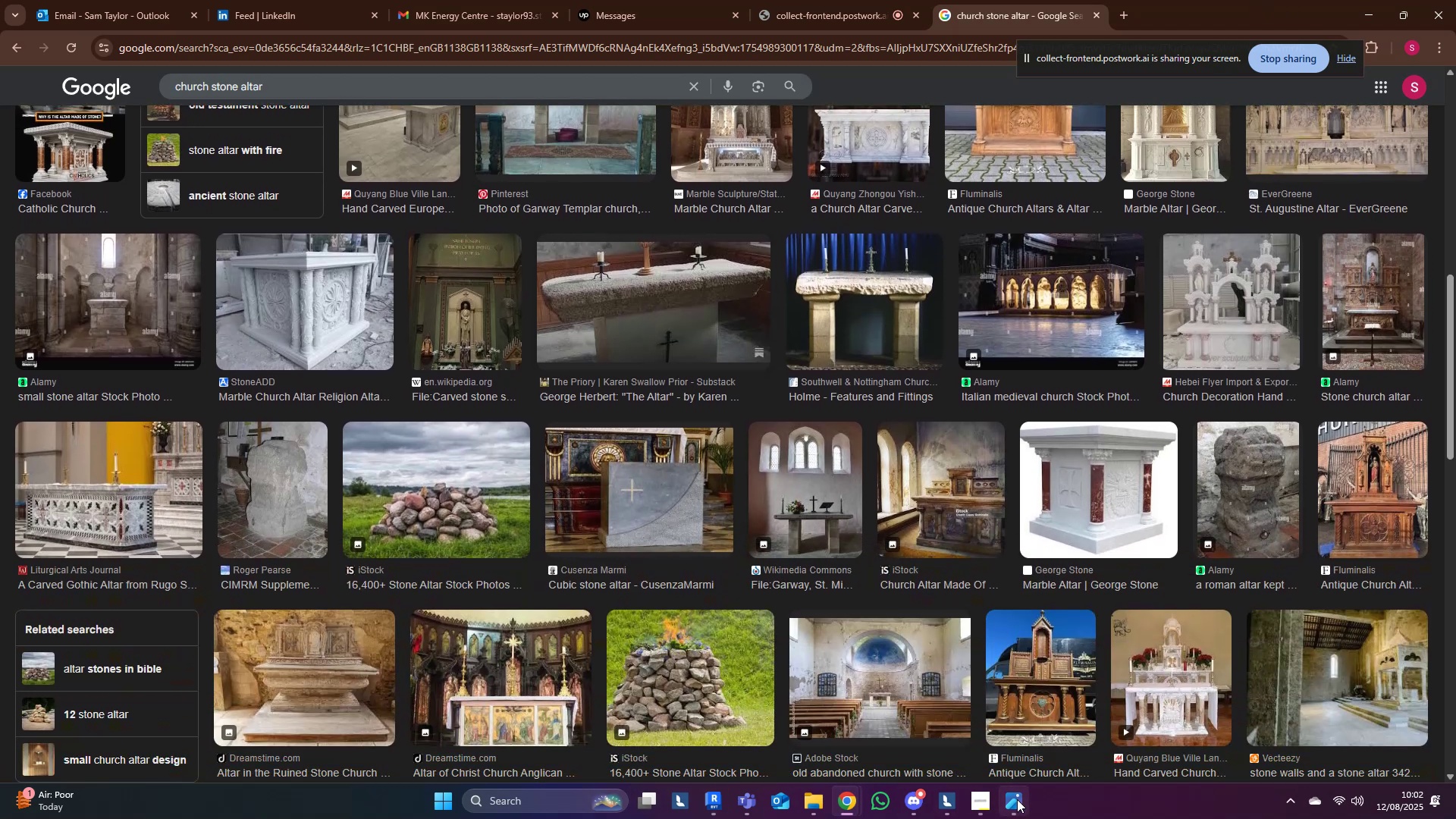 
wait(6.34)
 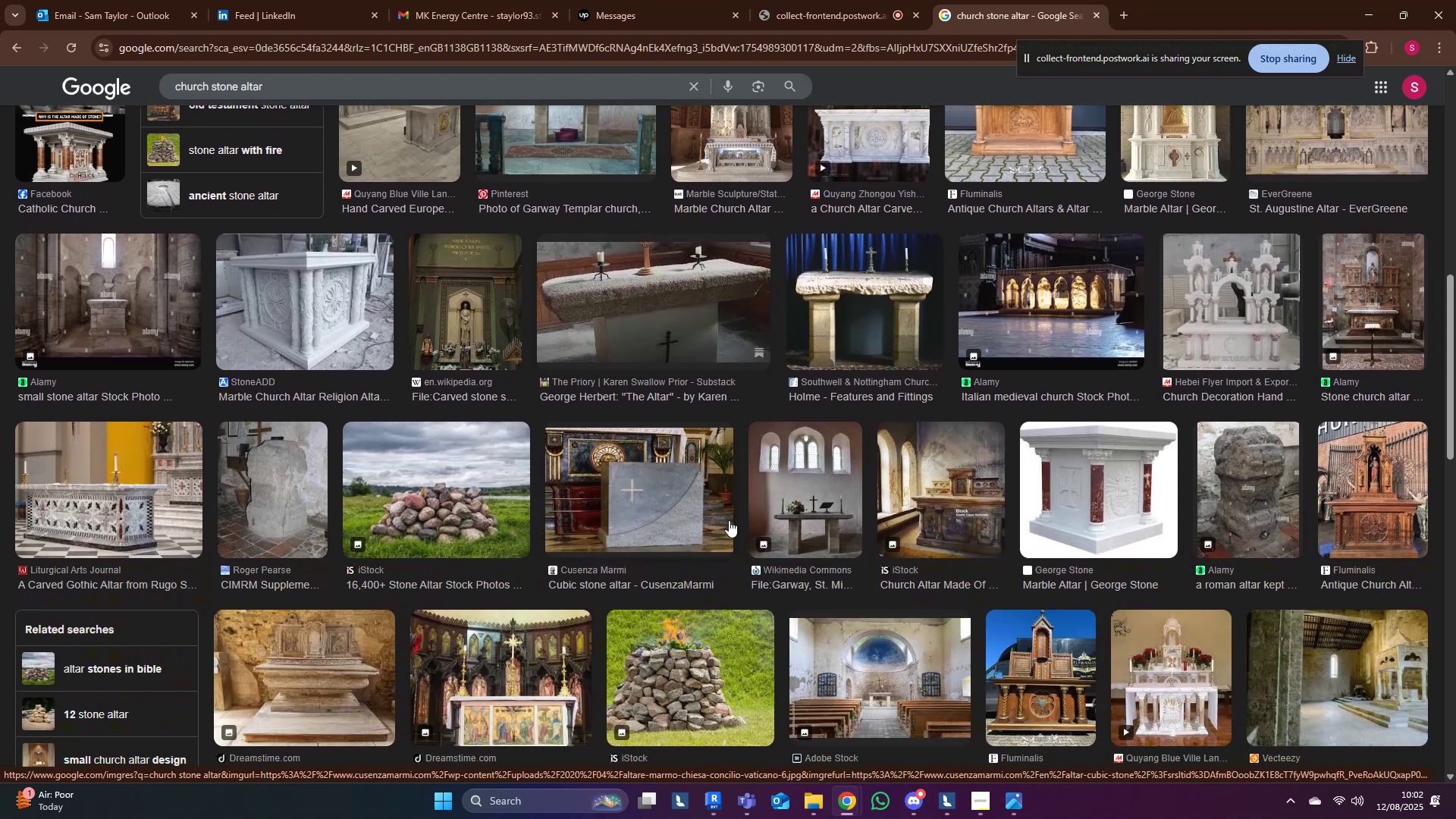 
left_click([712, 804])
 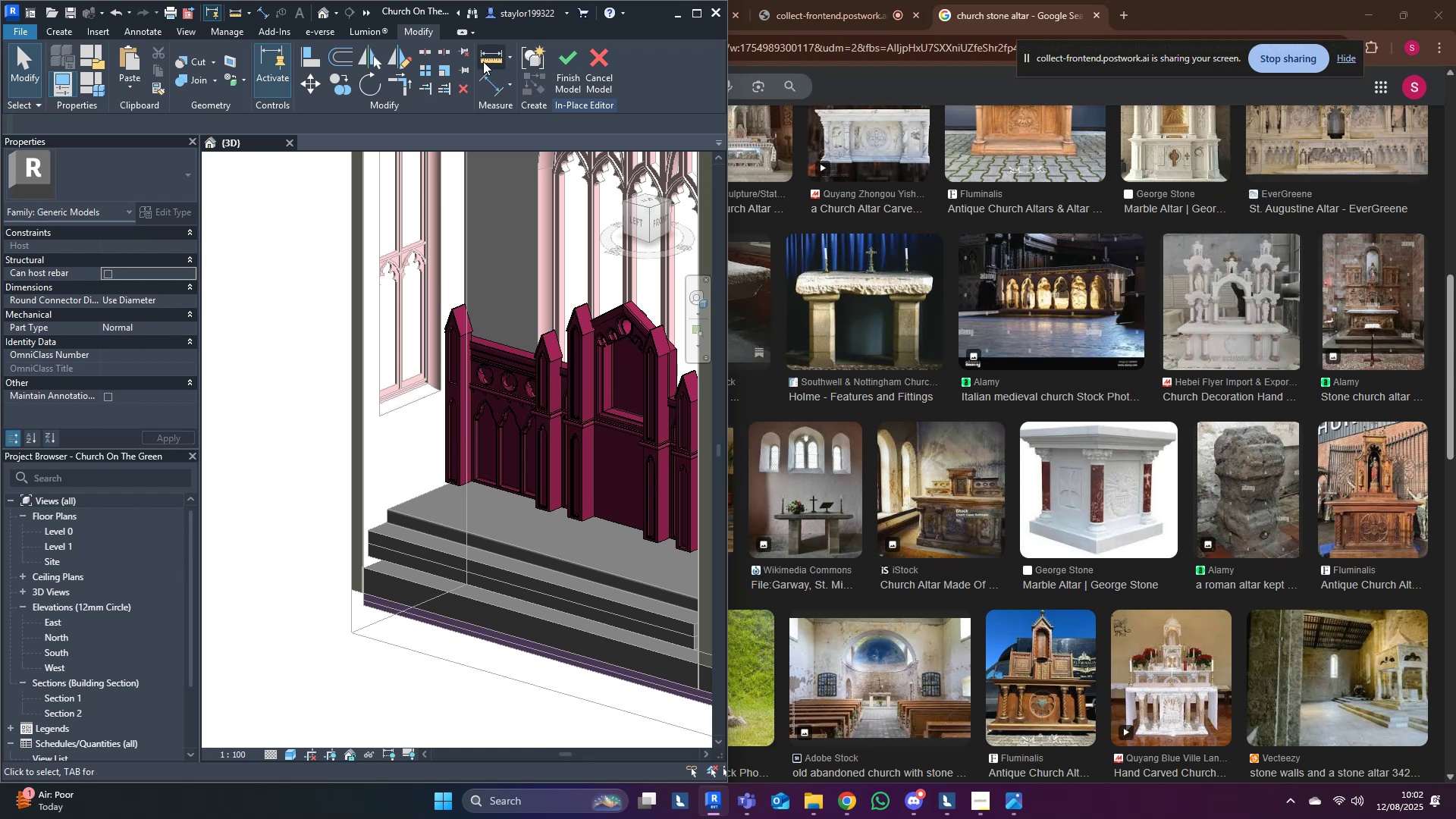 
left_click([576, 58])
 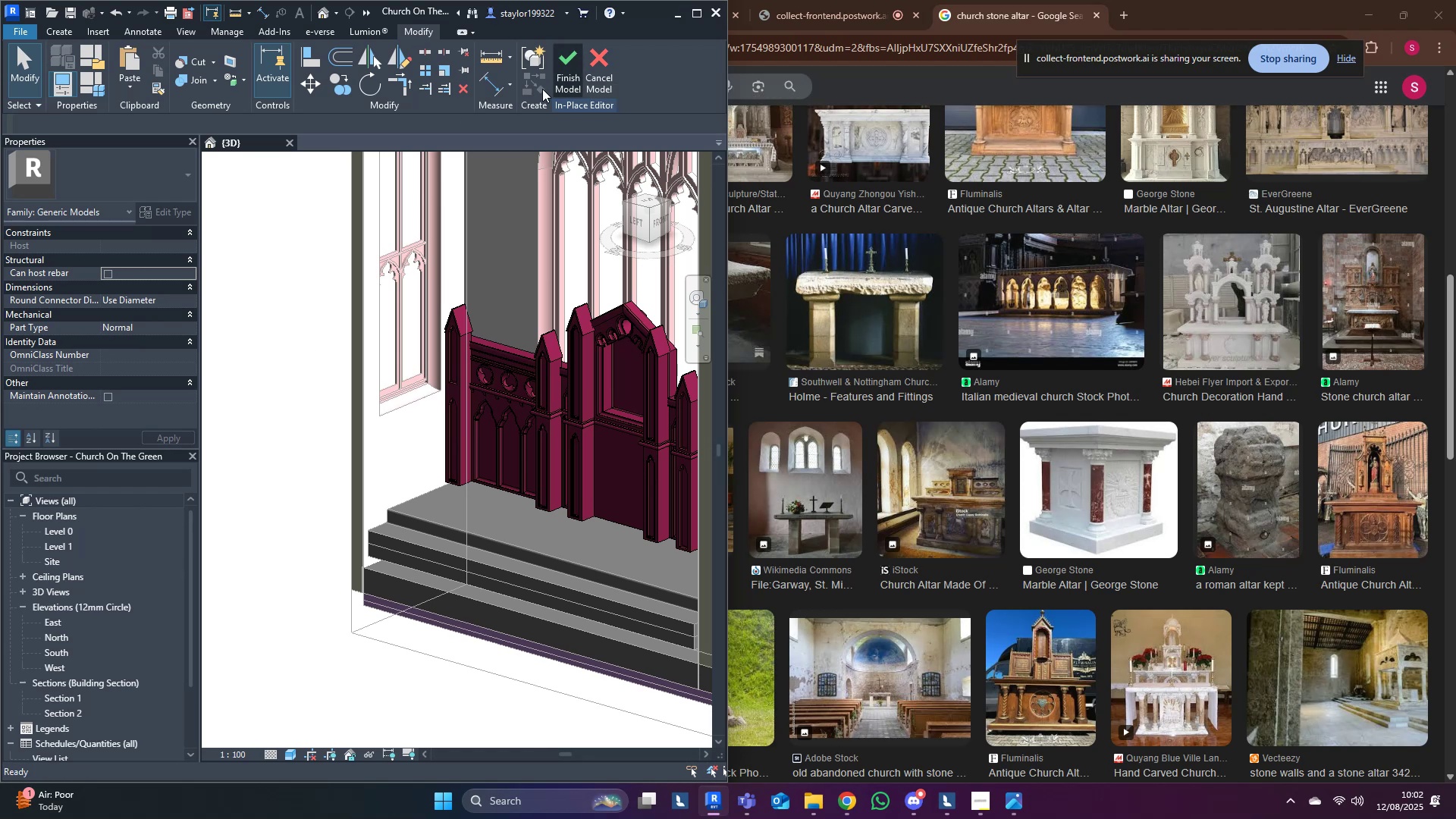 
mouse_move([701, 17])
 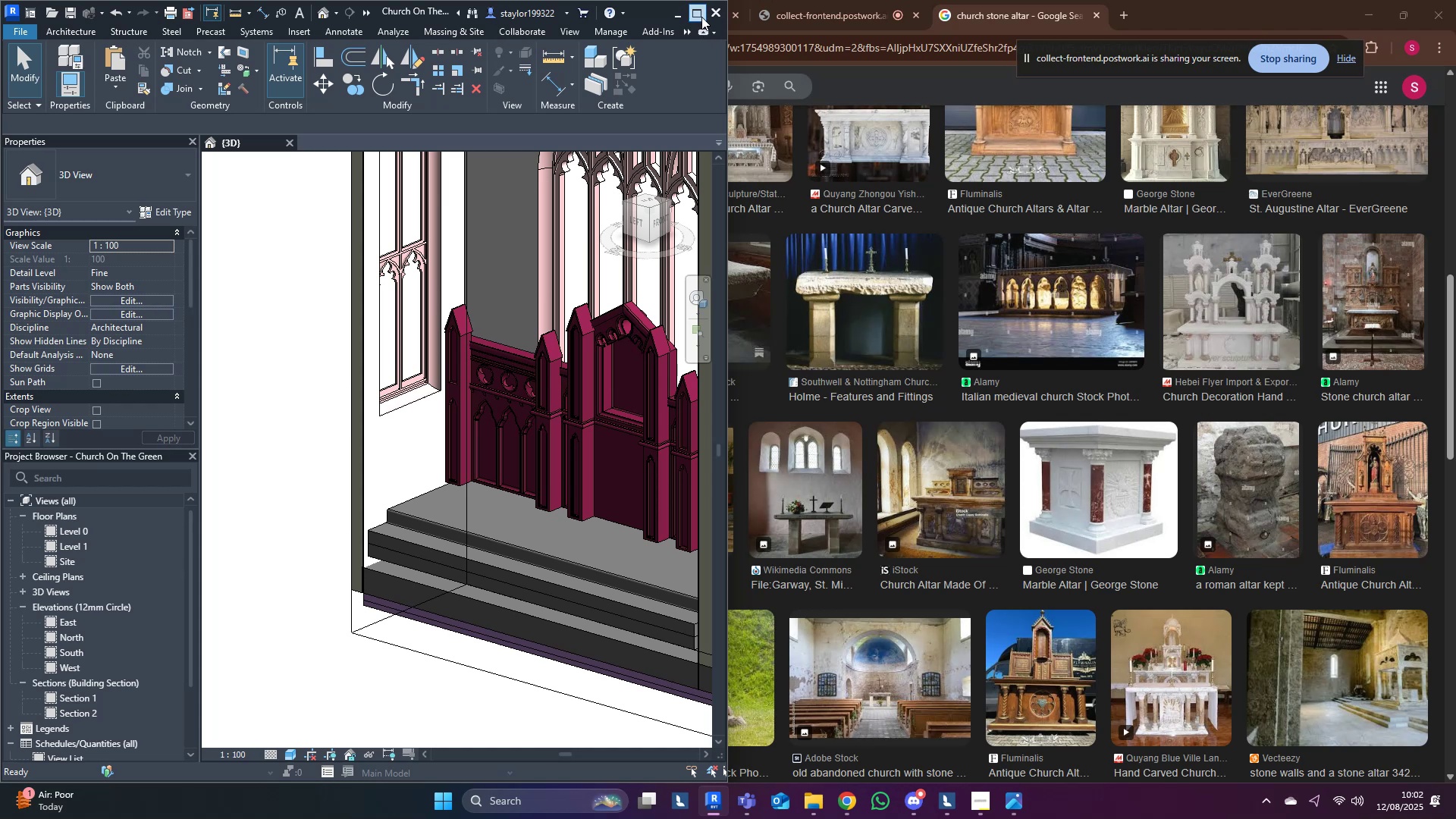 
left_click([701, 17])
 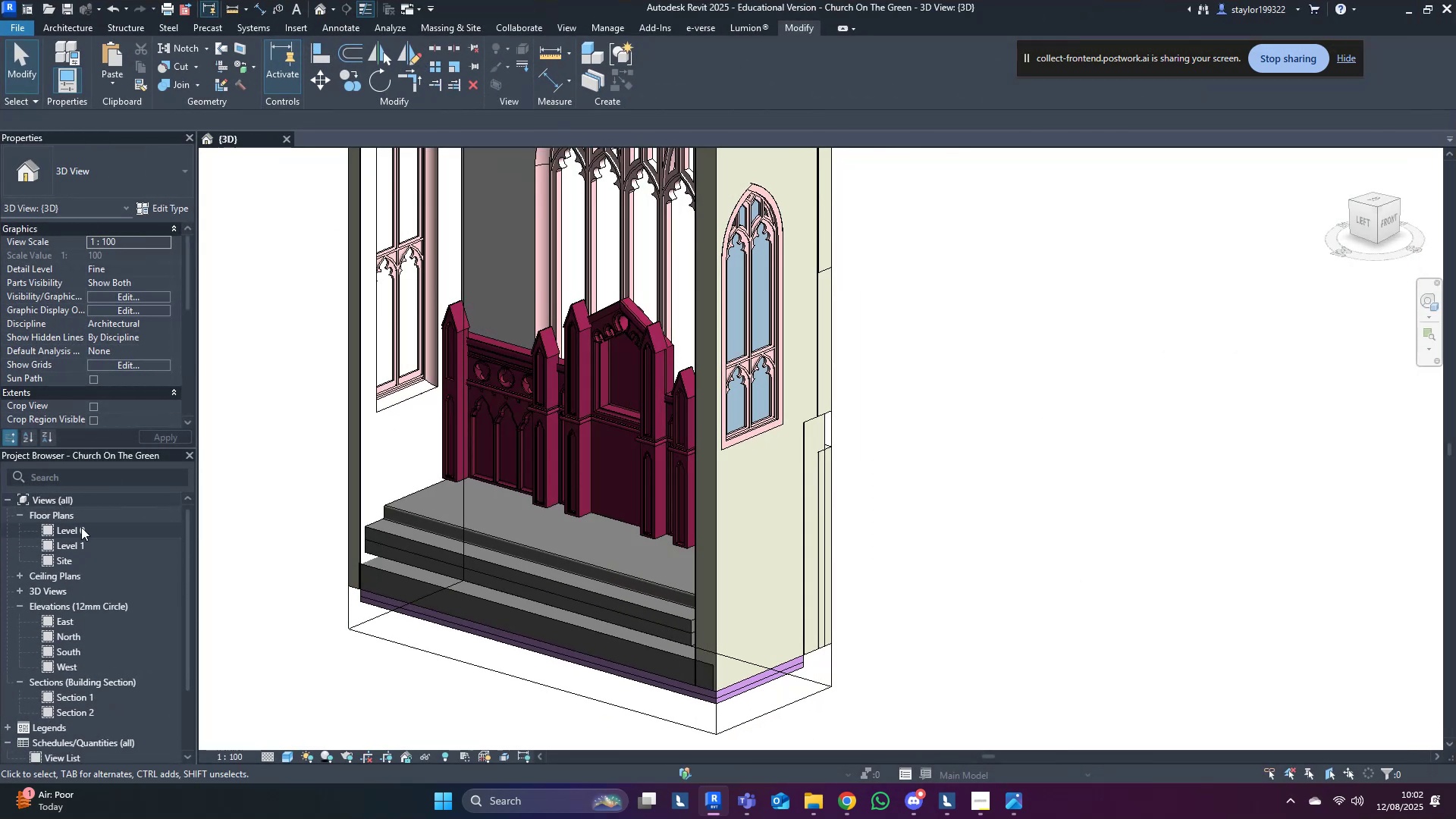 
double_click([81, 527])
 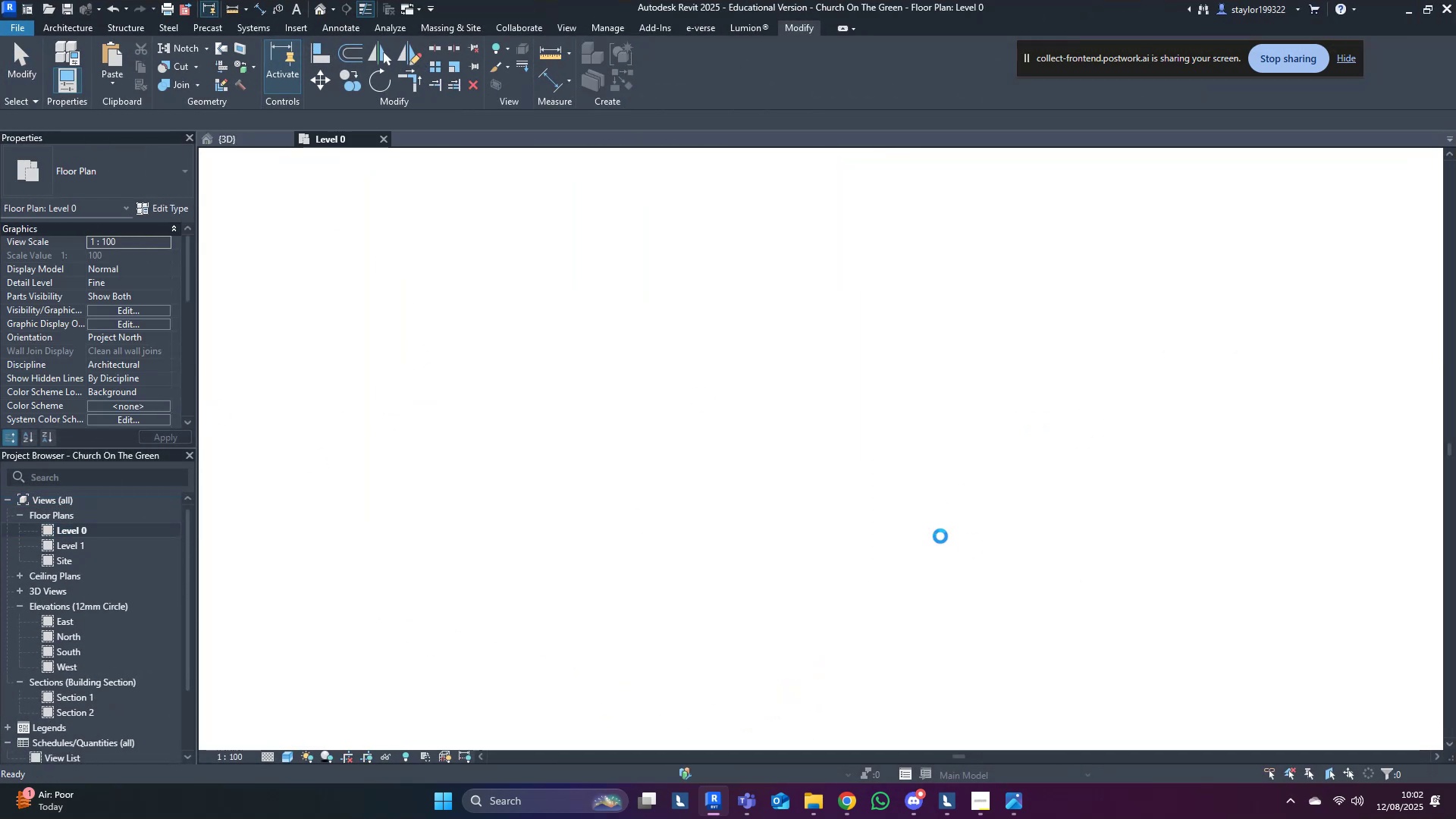 
wait(5.77)
 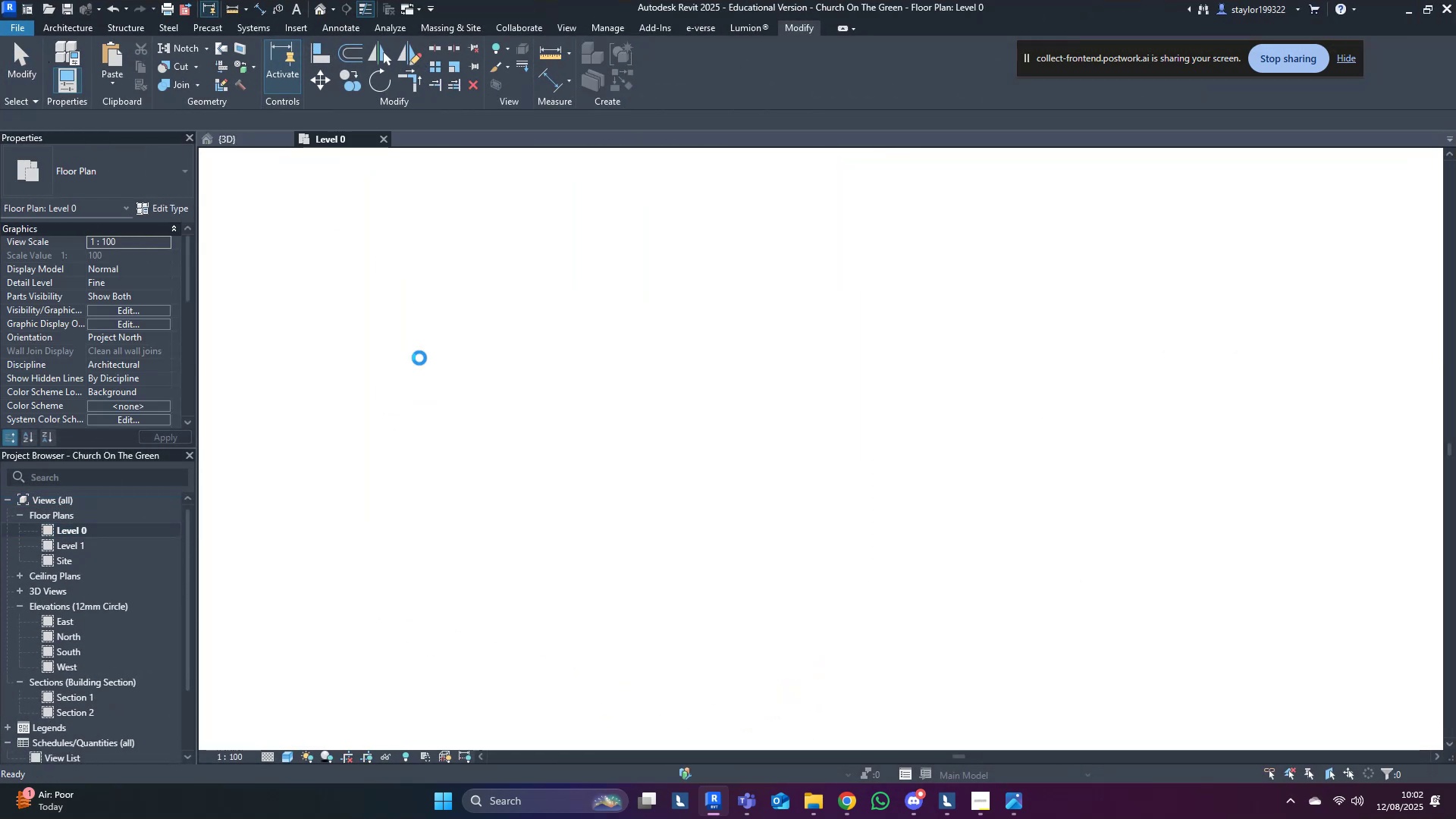 
scroll: coordinate [951, 388], scroll_direction: up, amount: 17.0
 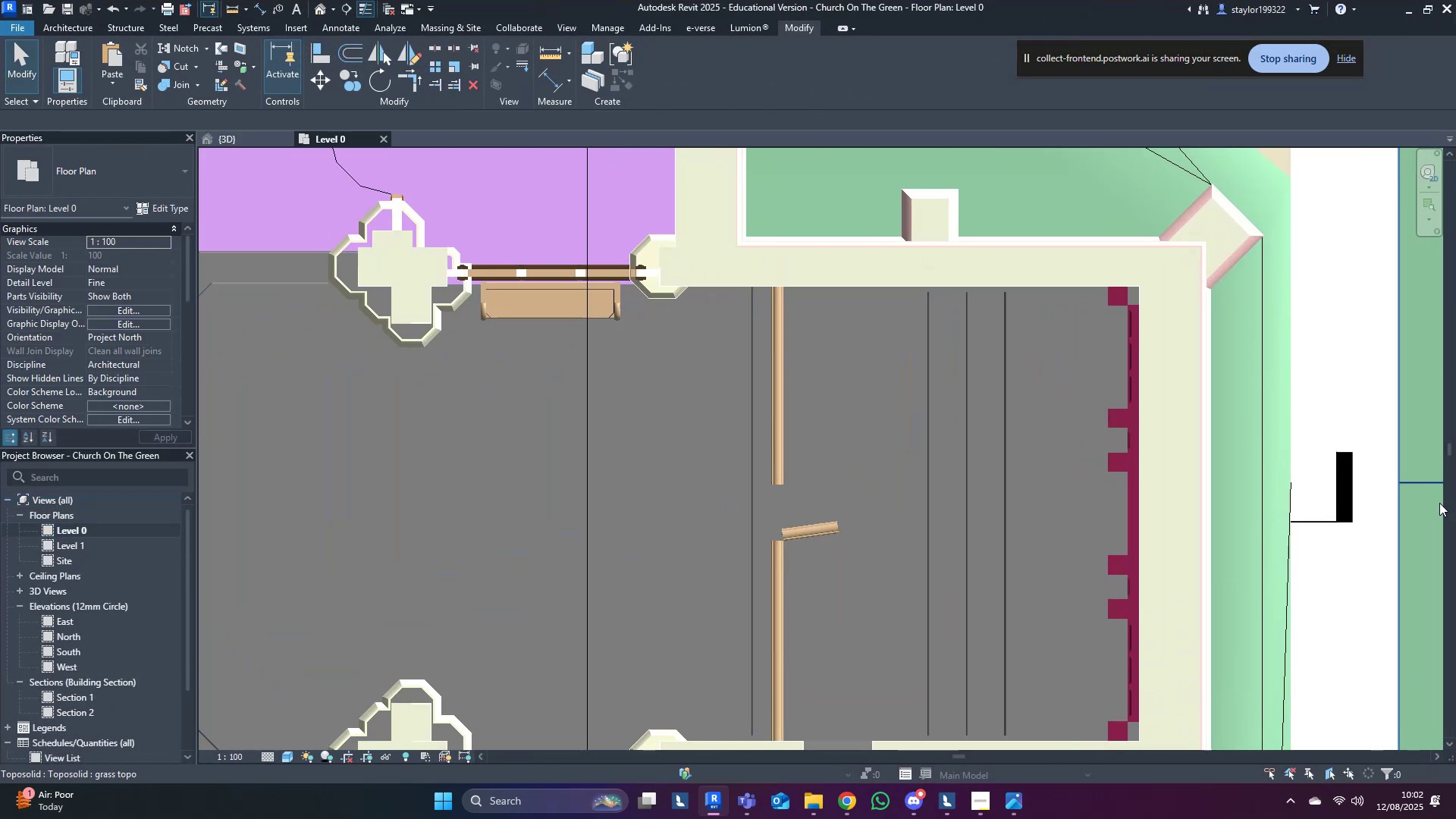 
type(wf)
 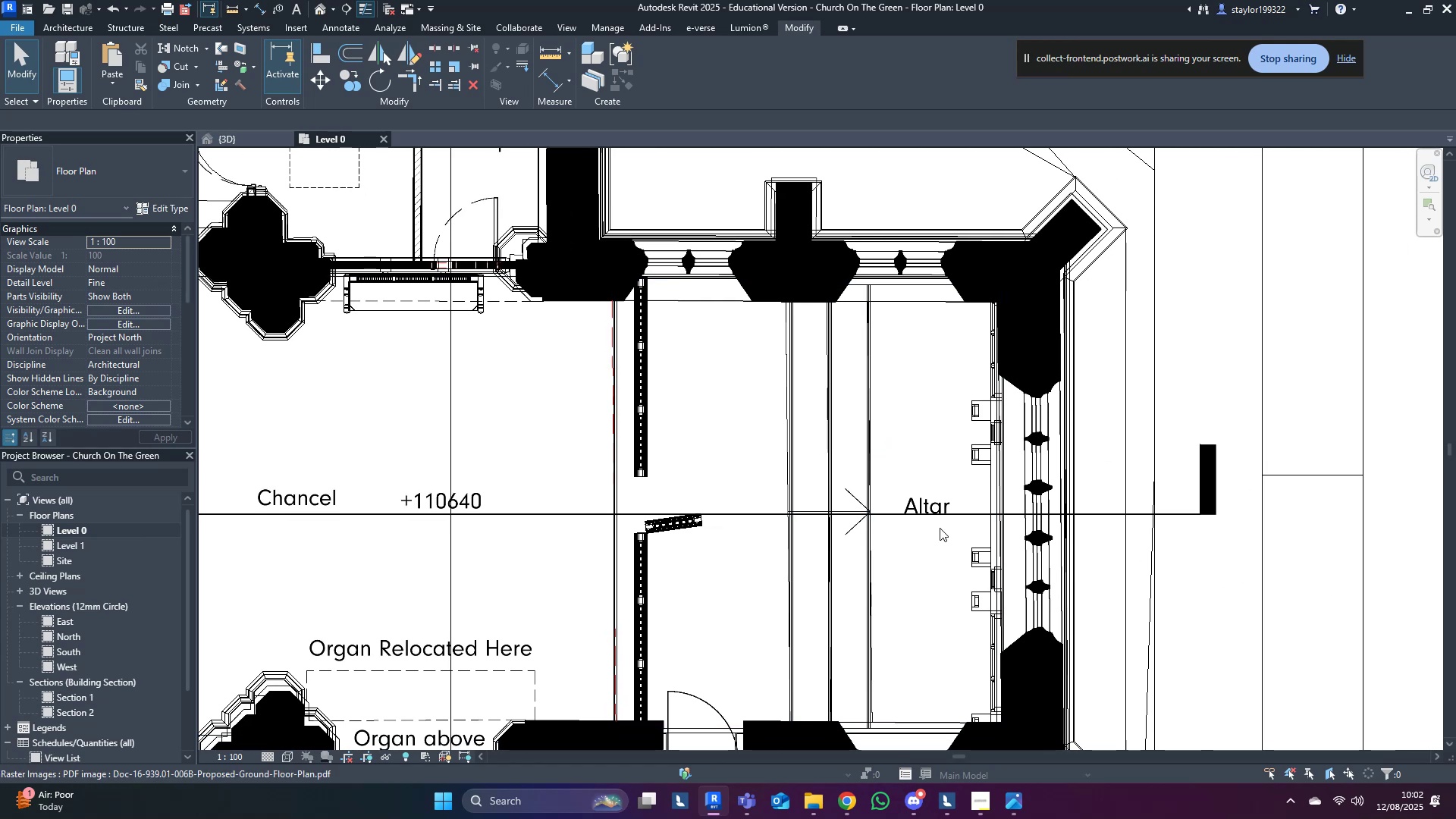 
type(sd)
 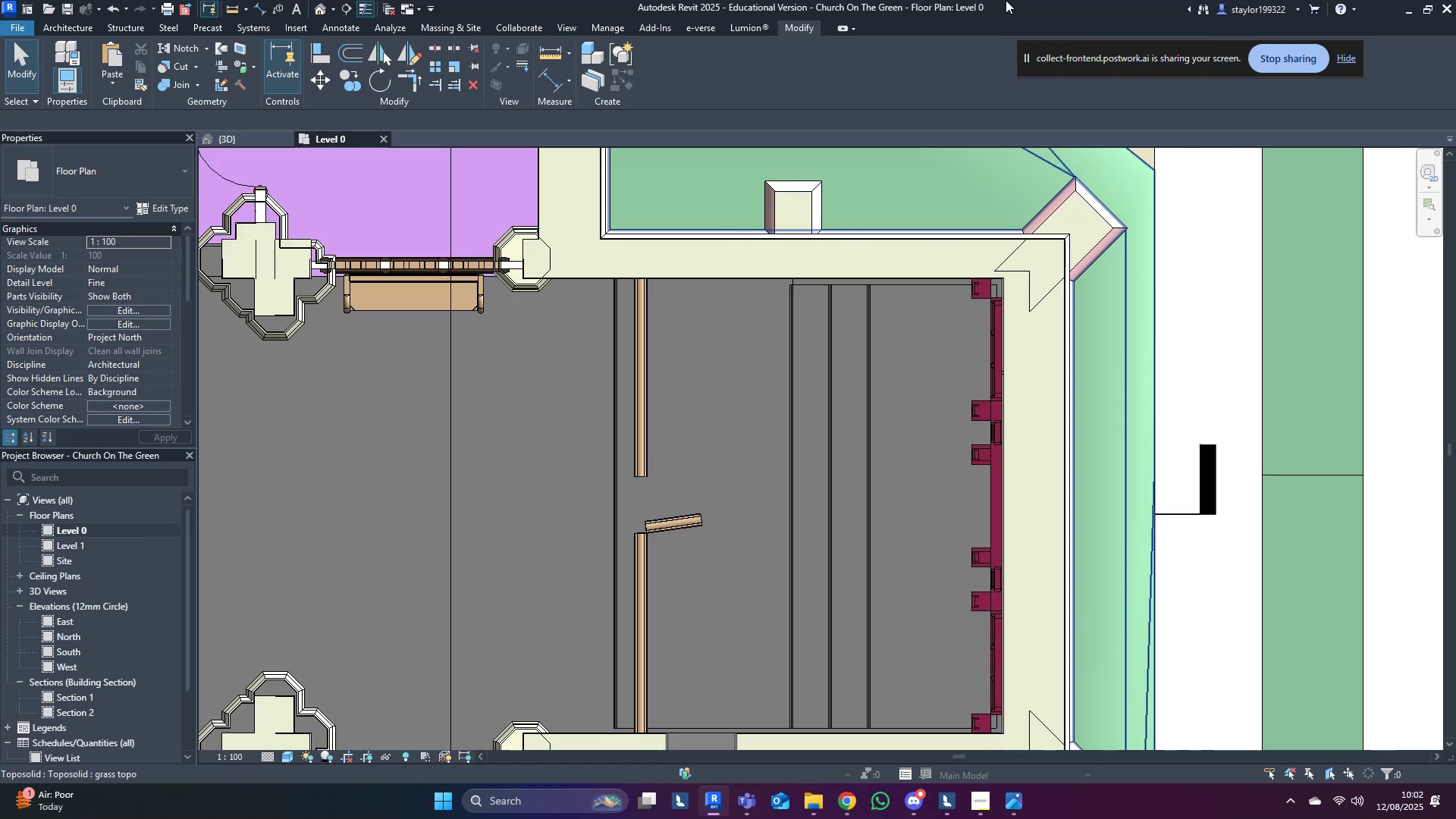 
left_click_drag(start_coordinate=[1012, 0], to_coordinate=[0, 220])
 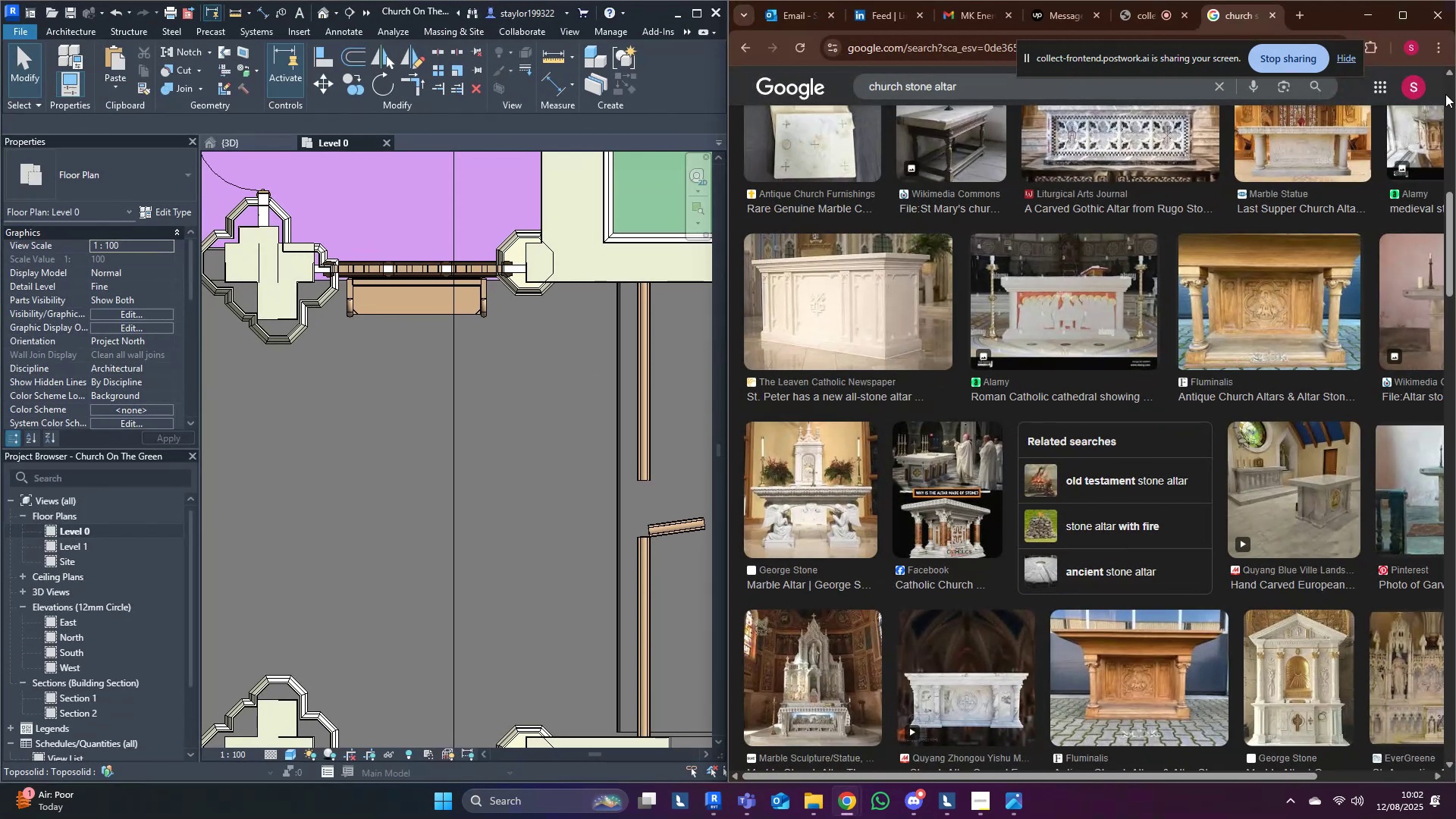 
scroll: coordinate [1027, 582], scroll_direction: down, amount: 3.0
 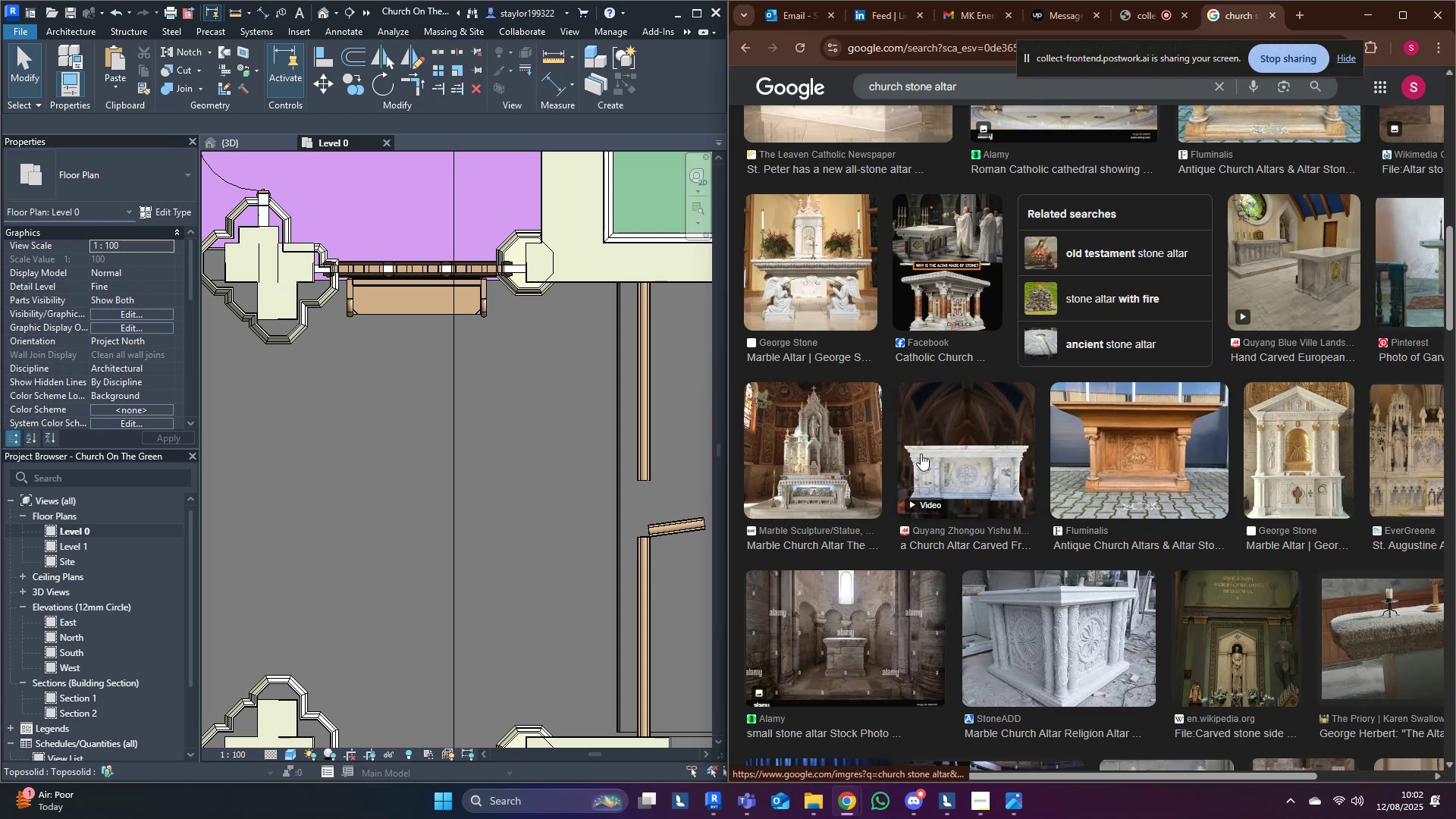 
left_click([767, 422])
 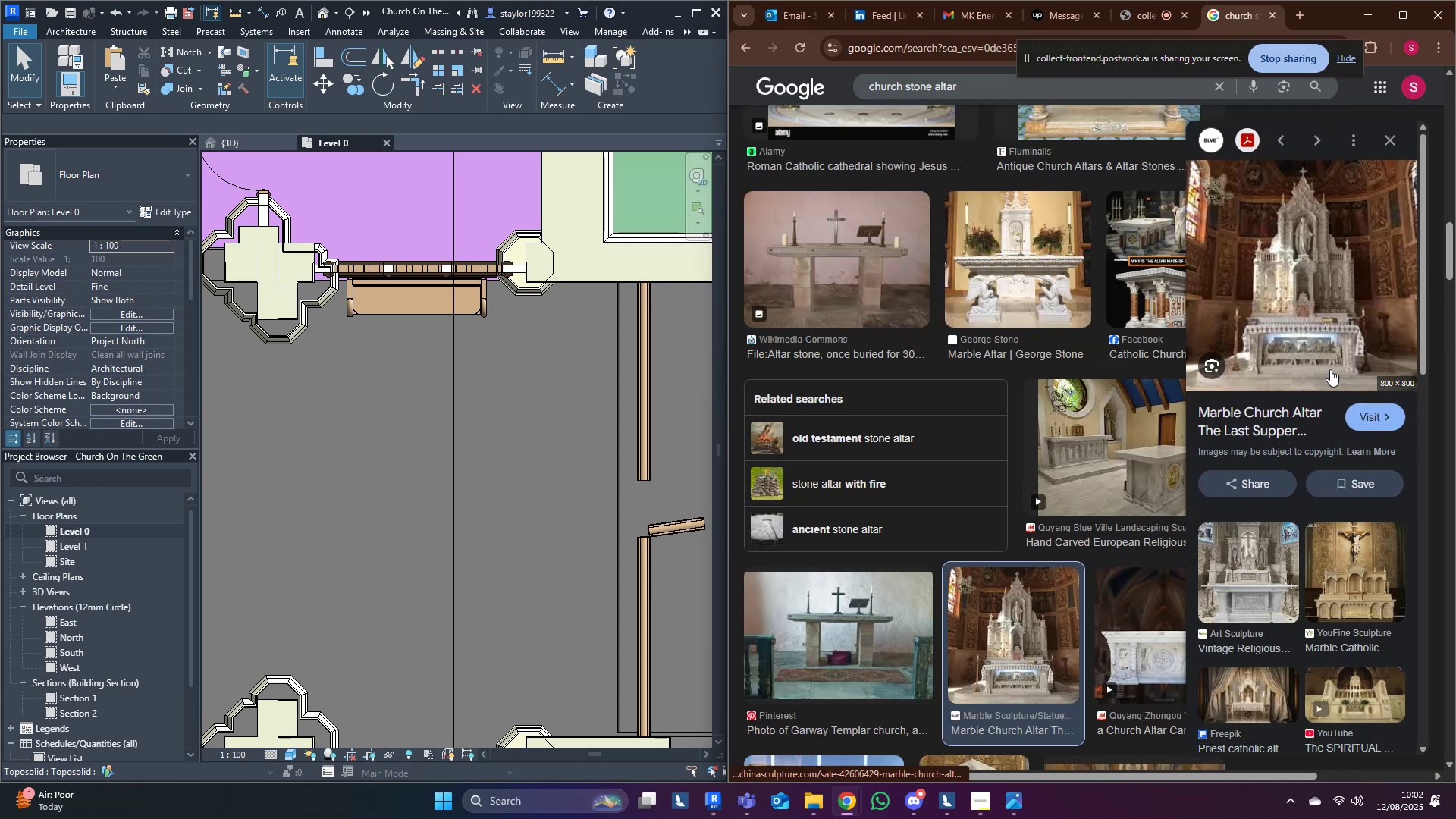 
scroll: coordinate [918, 479], scroll_direction: up, amount: 7.0
 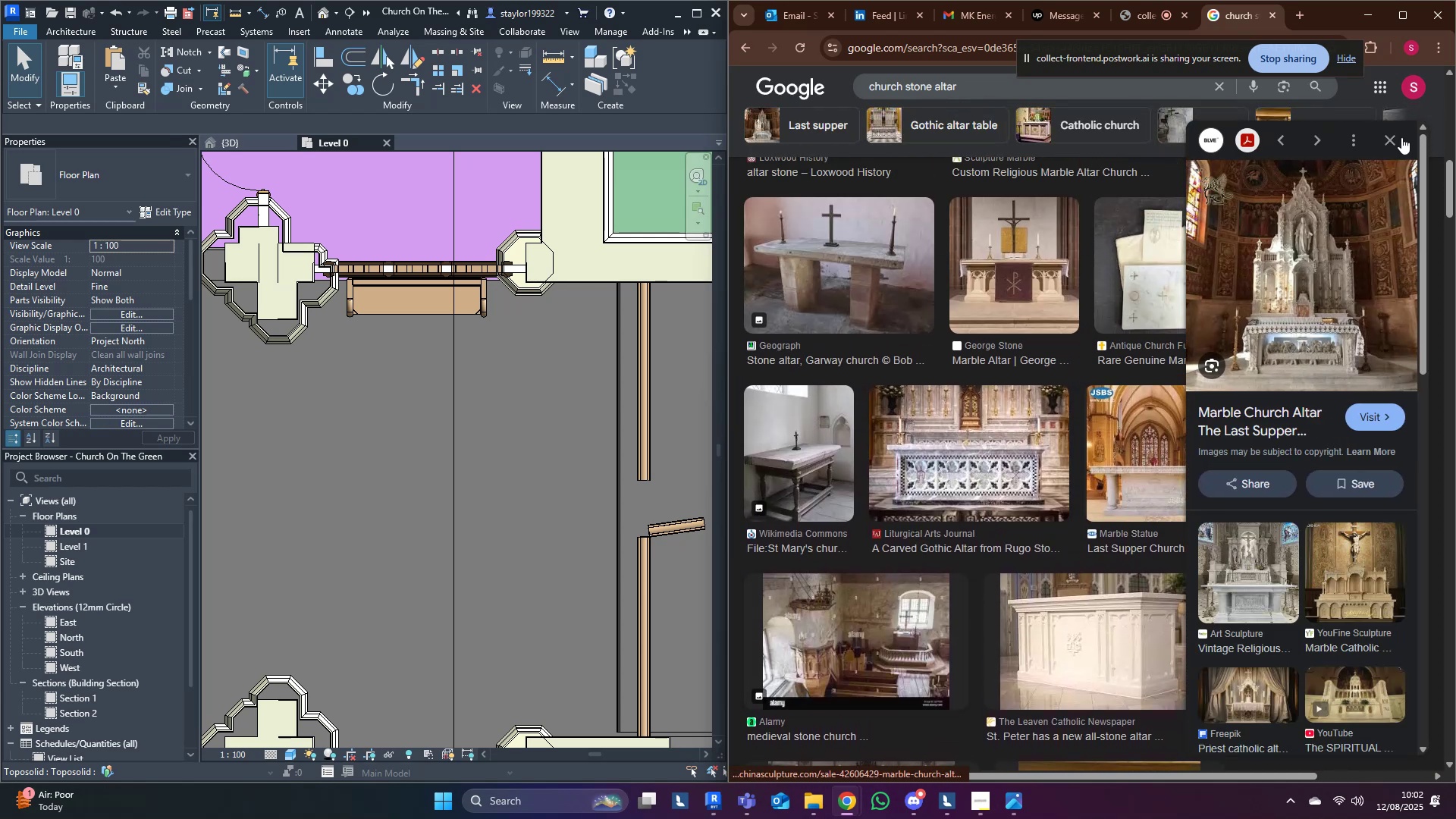 
left_click([1392, 139])
 